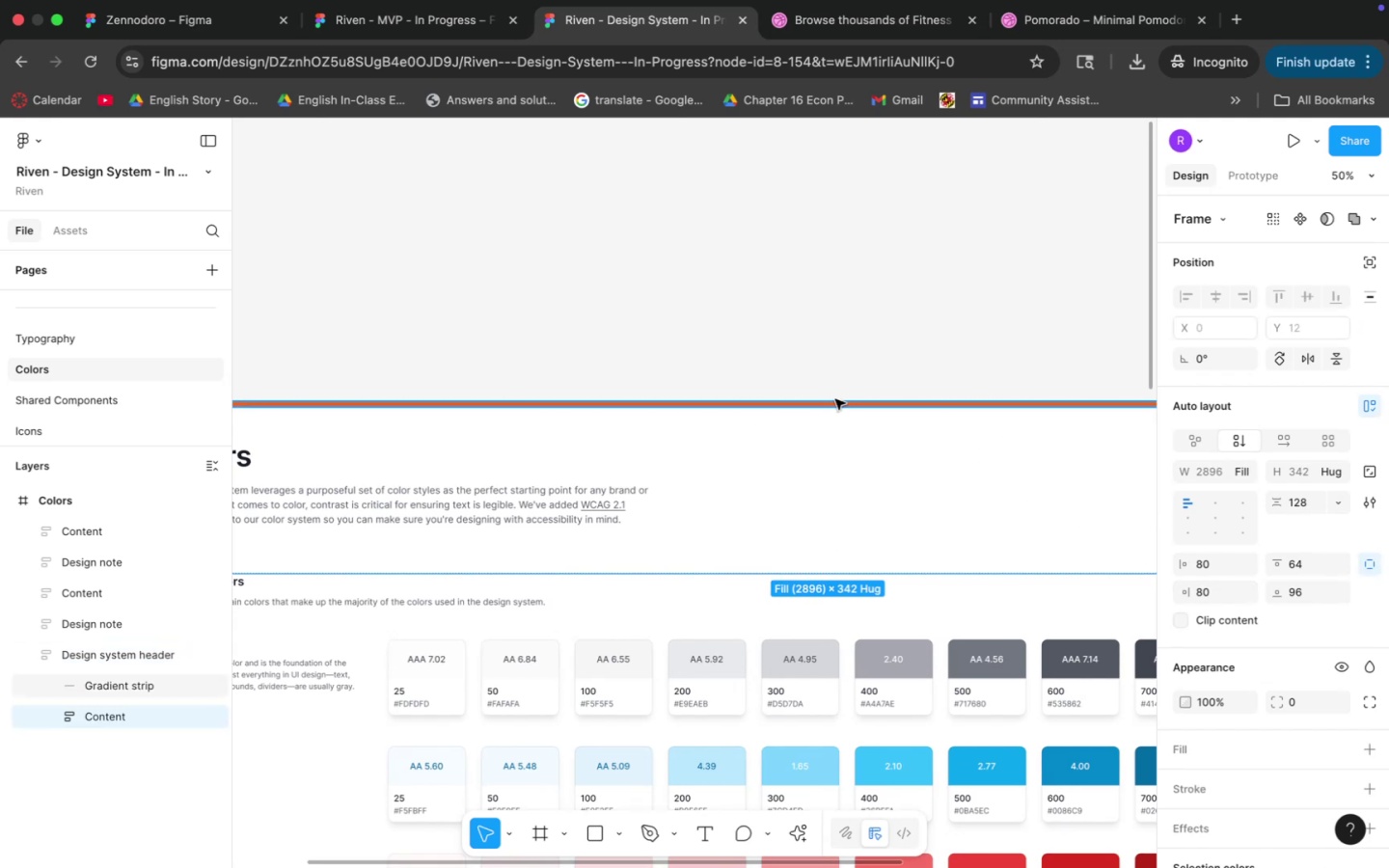 
left_click([835, 399])
 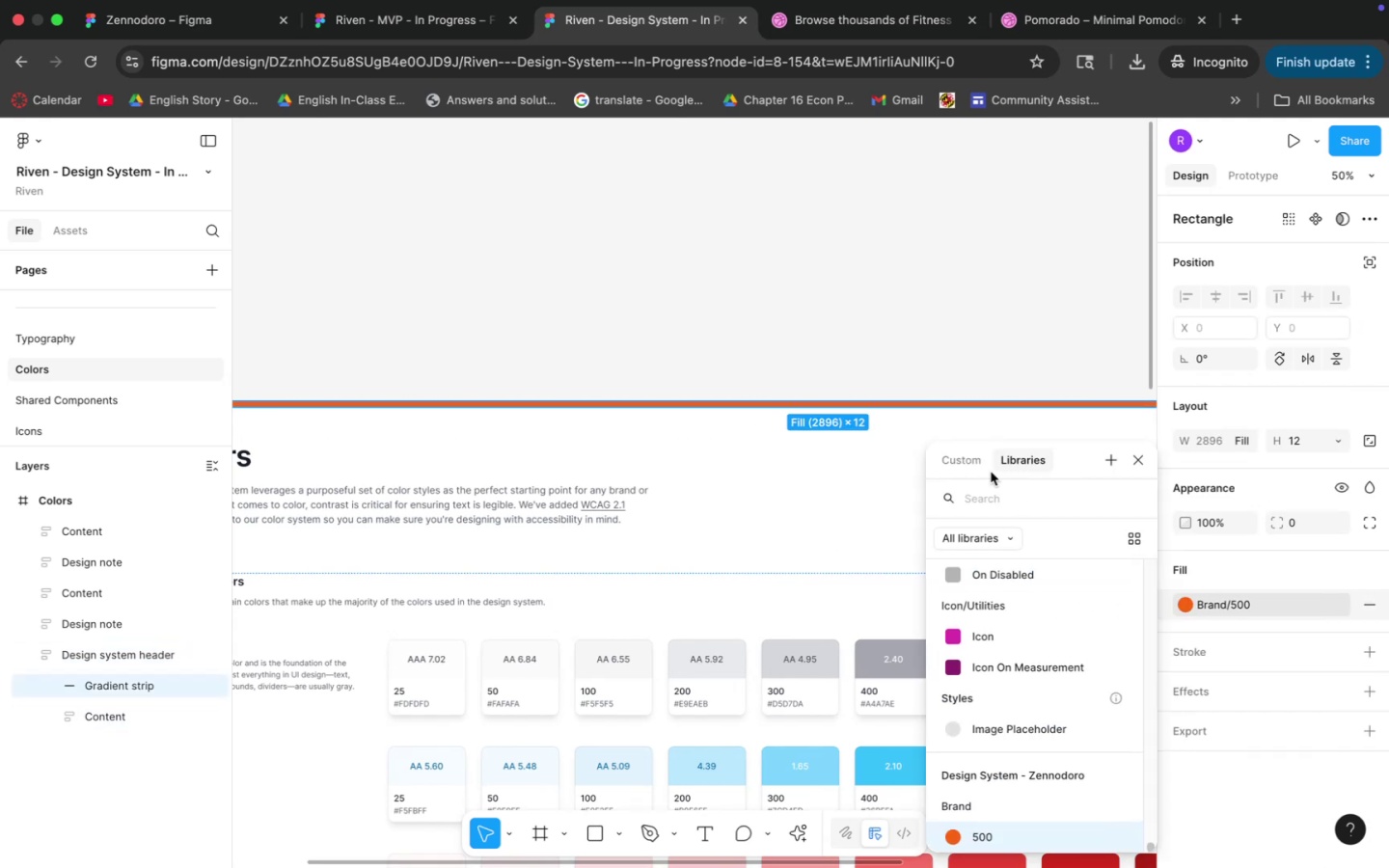 
scroll: coordinate [1039, 651], scroll_direction: up, amount: 1236.0
 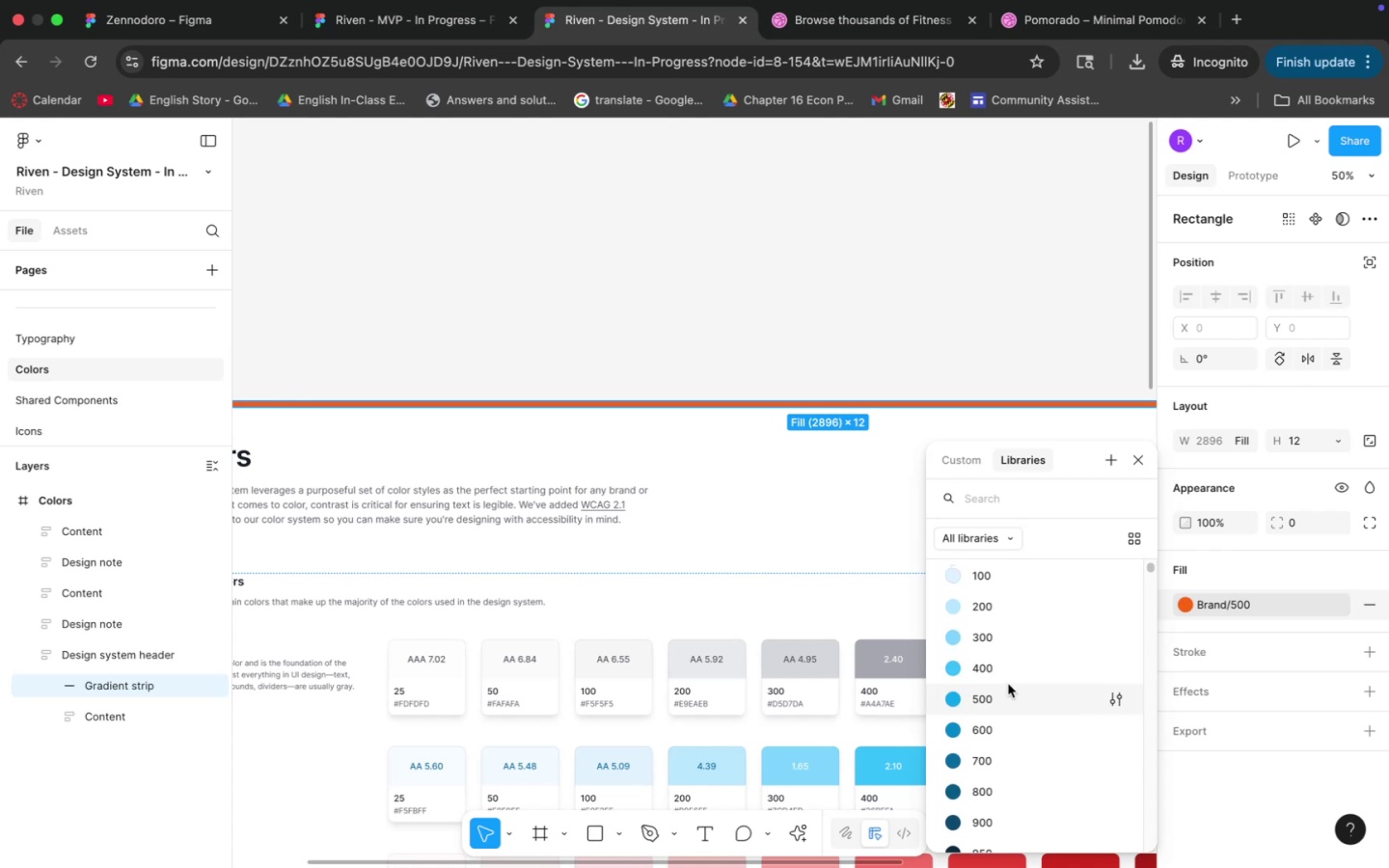 
left_click([1016, 670])
 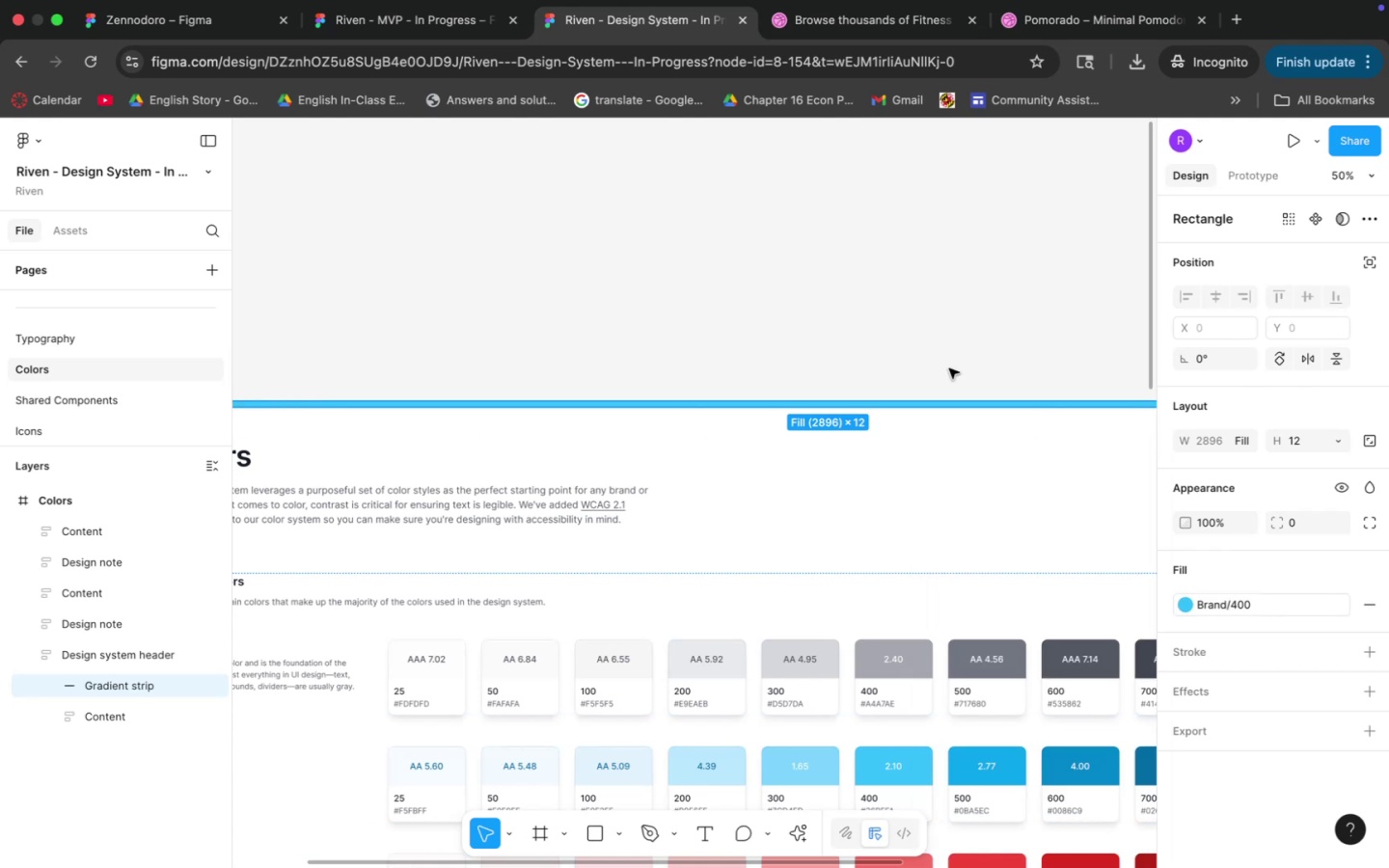 
left_click([954, 329])
 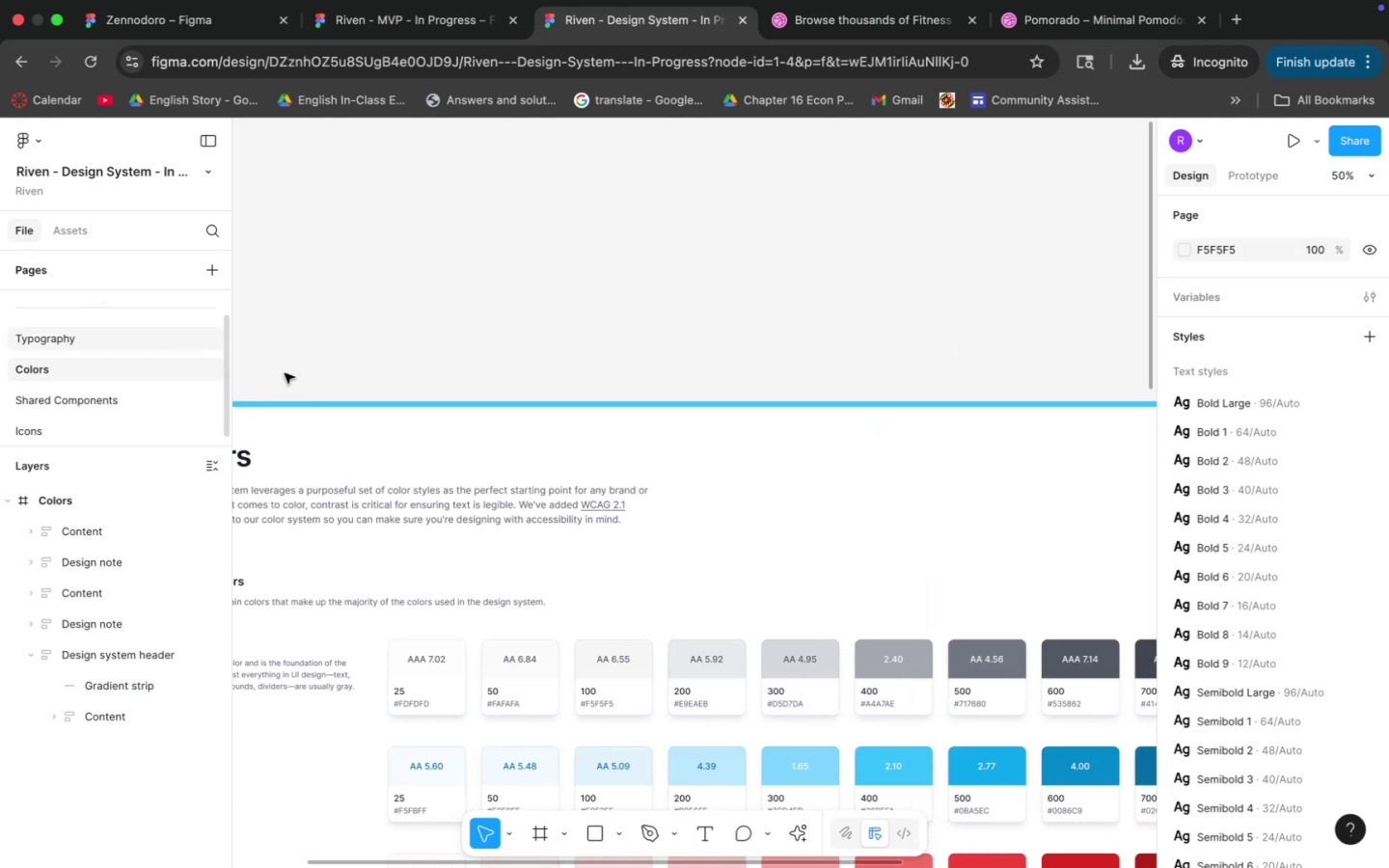 
hold_key(key=CommandLeft, duration=1.03)
scroll: coordinate [433, 327], scroll_direction: down, amount: 14.0
 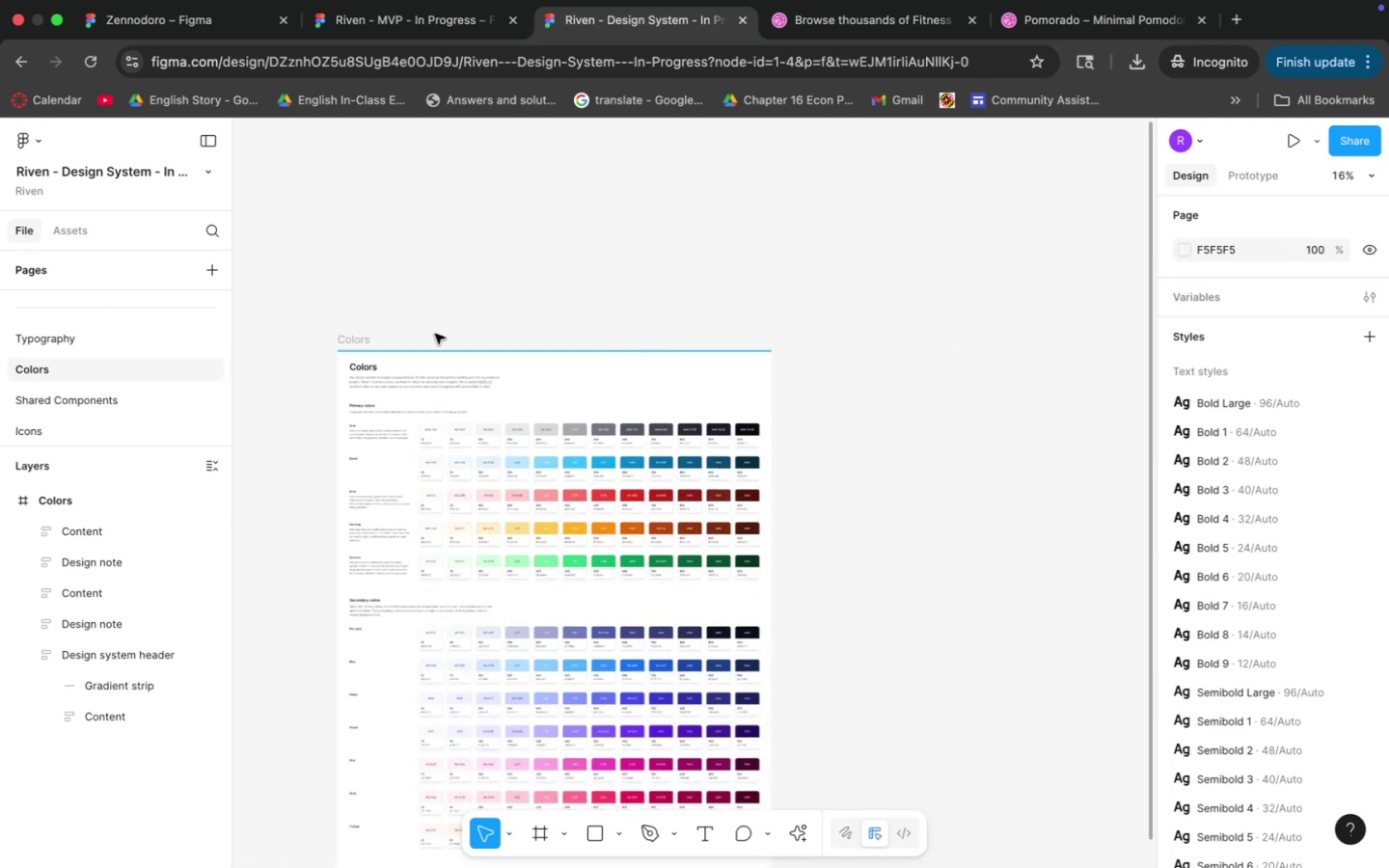 
hold_key(key=Space, duration=0.48)
 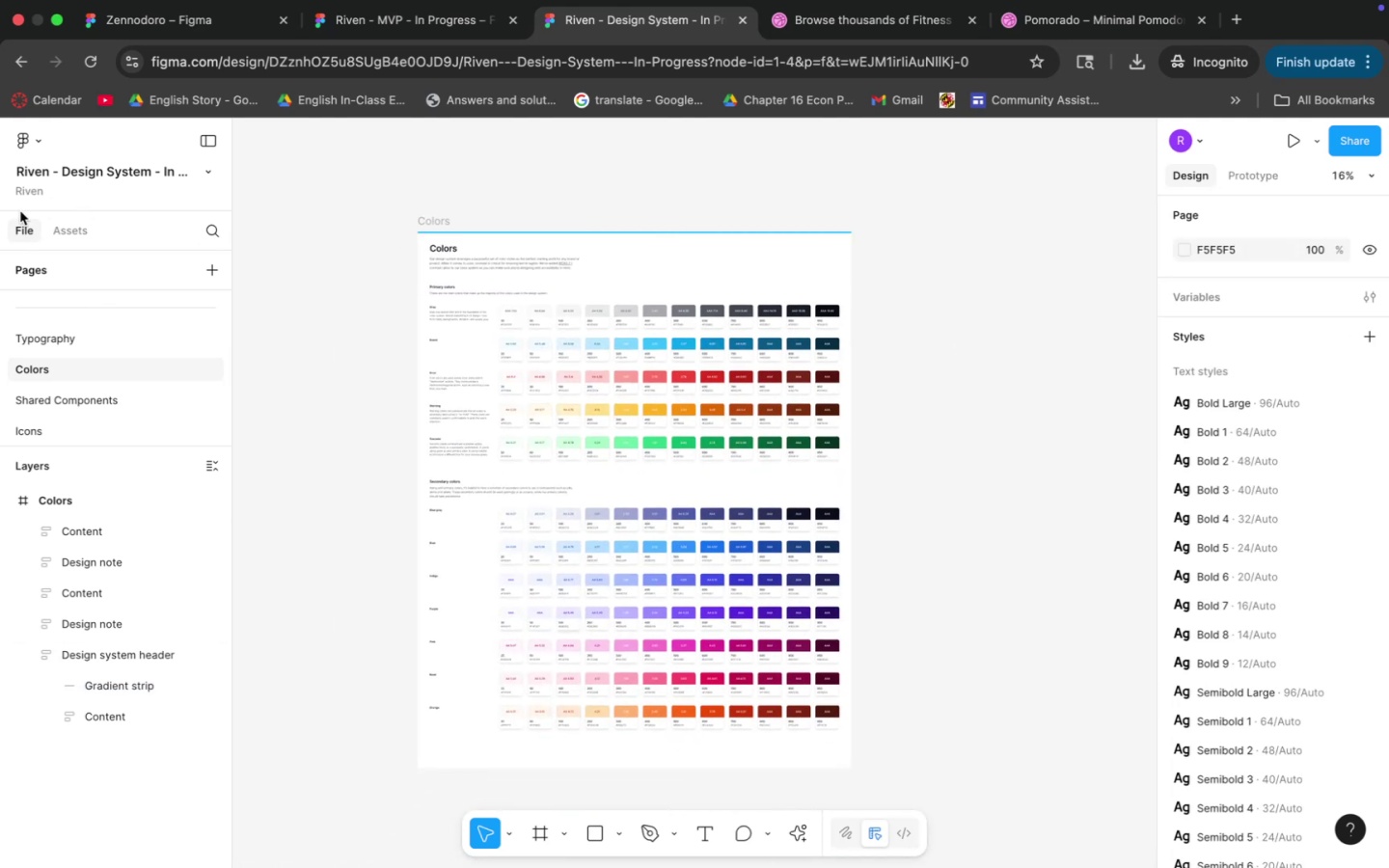 
left_click_drag(start_coordinate=[437, 385], to_coordinate=[517, 266])
 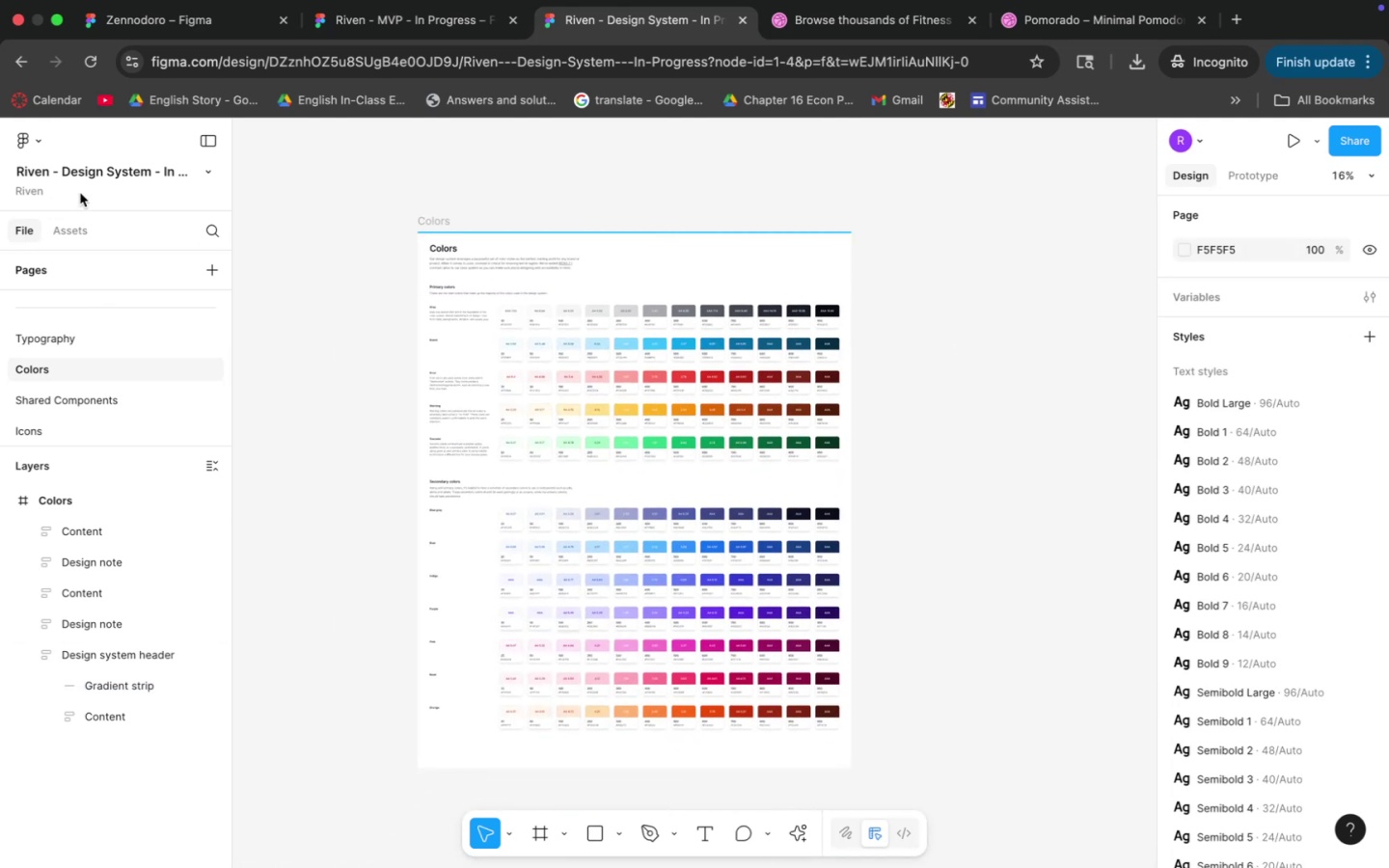 
left_click([34, 147])
 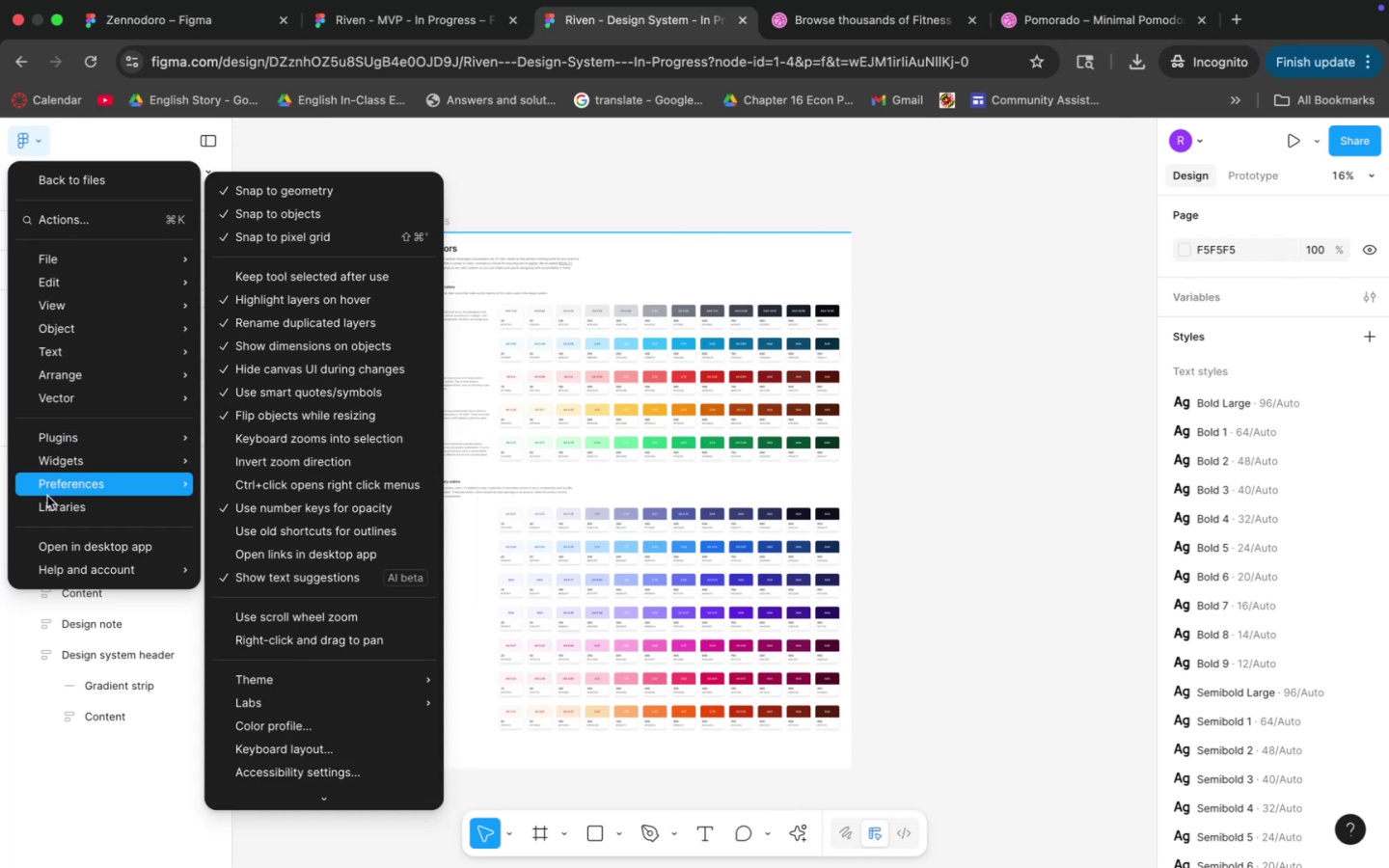 
left_click([46, 499])
 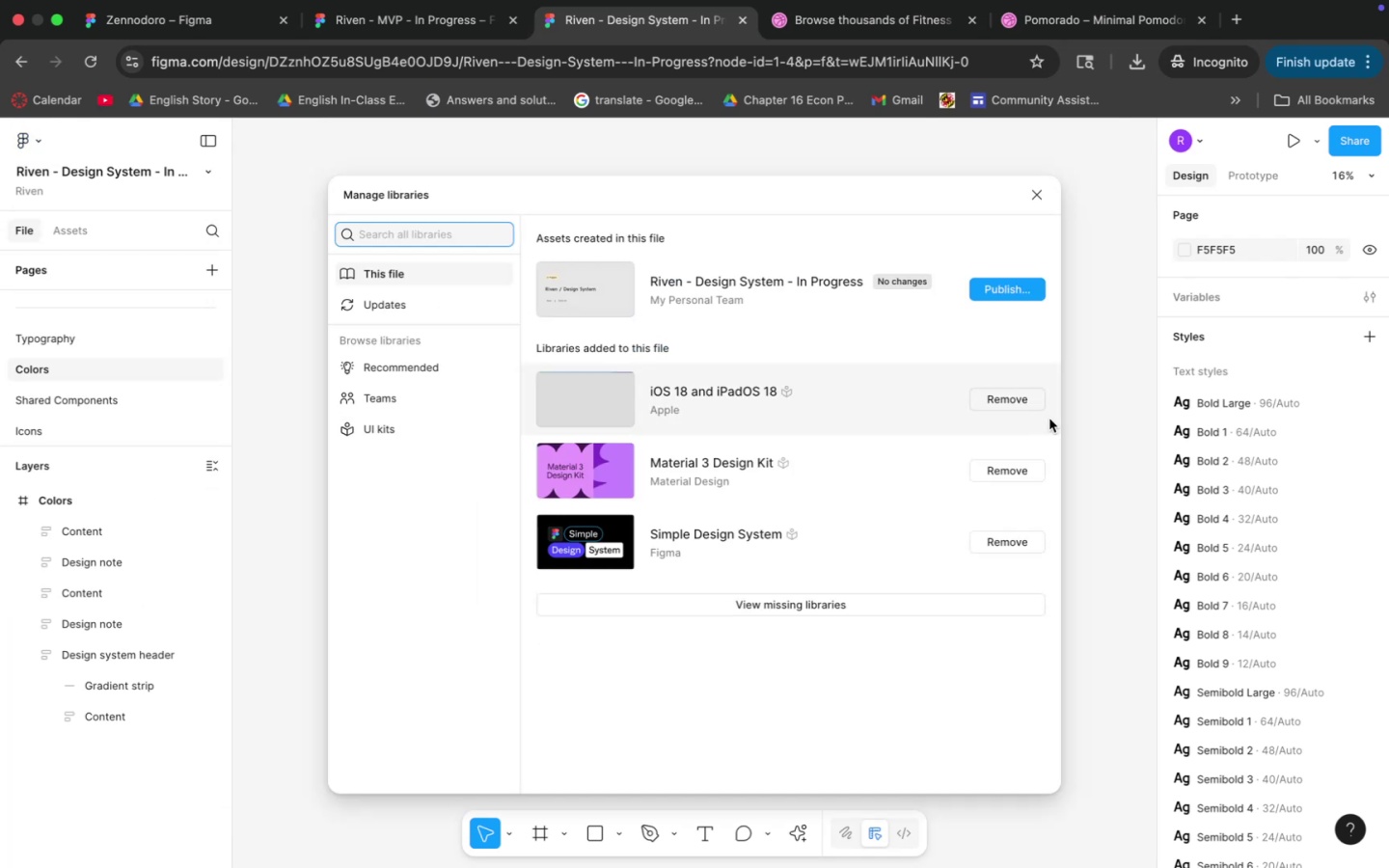 
left_click([1015, 406])
 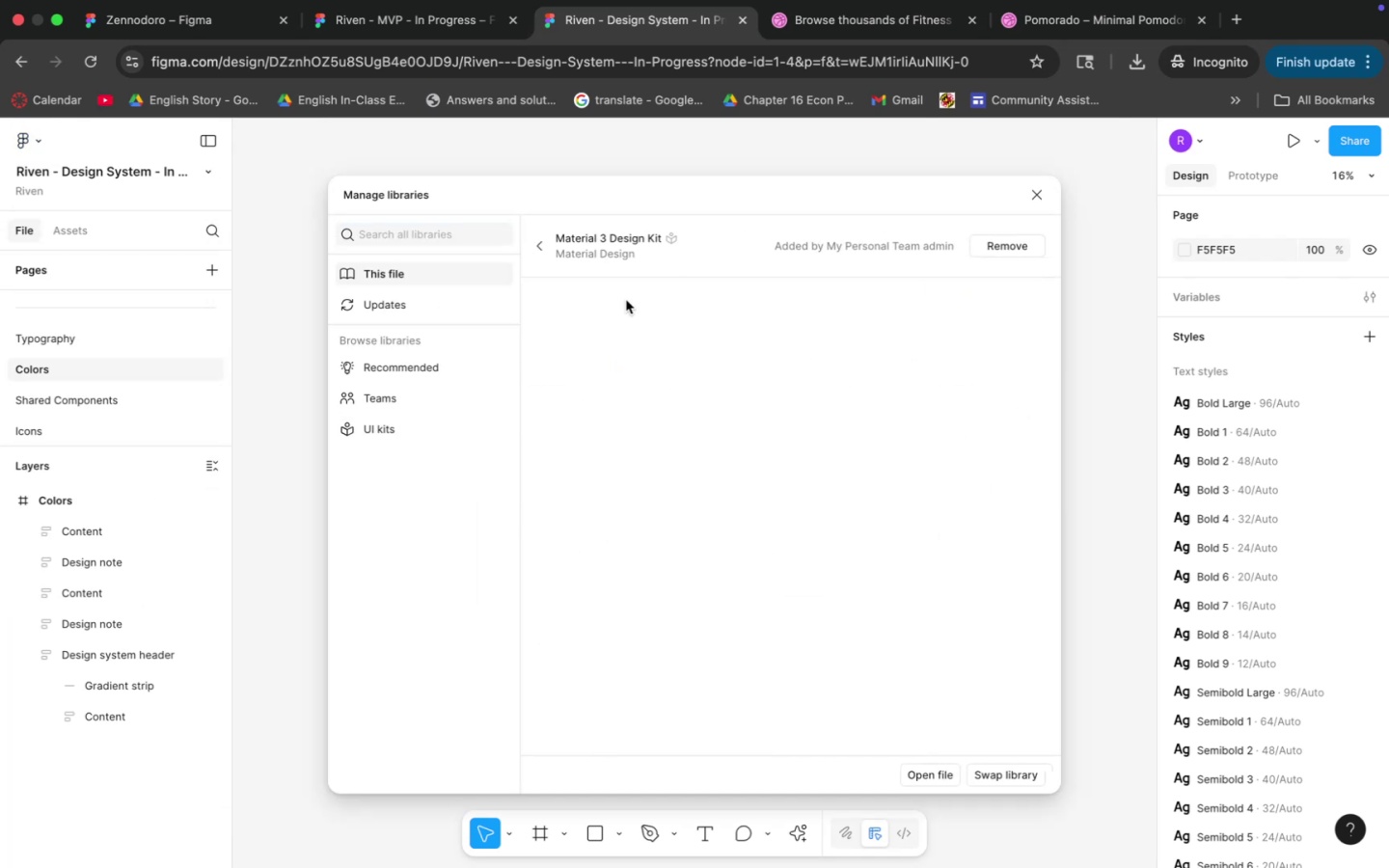 
left_click([540, 246])
 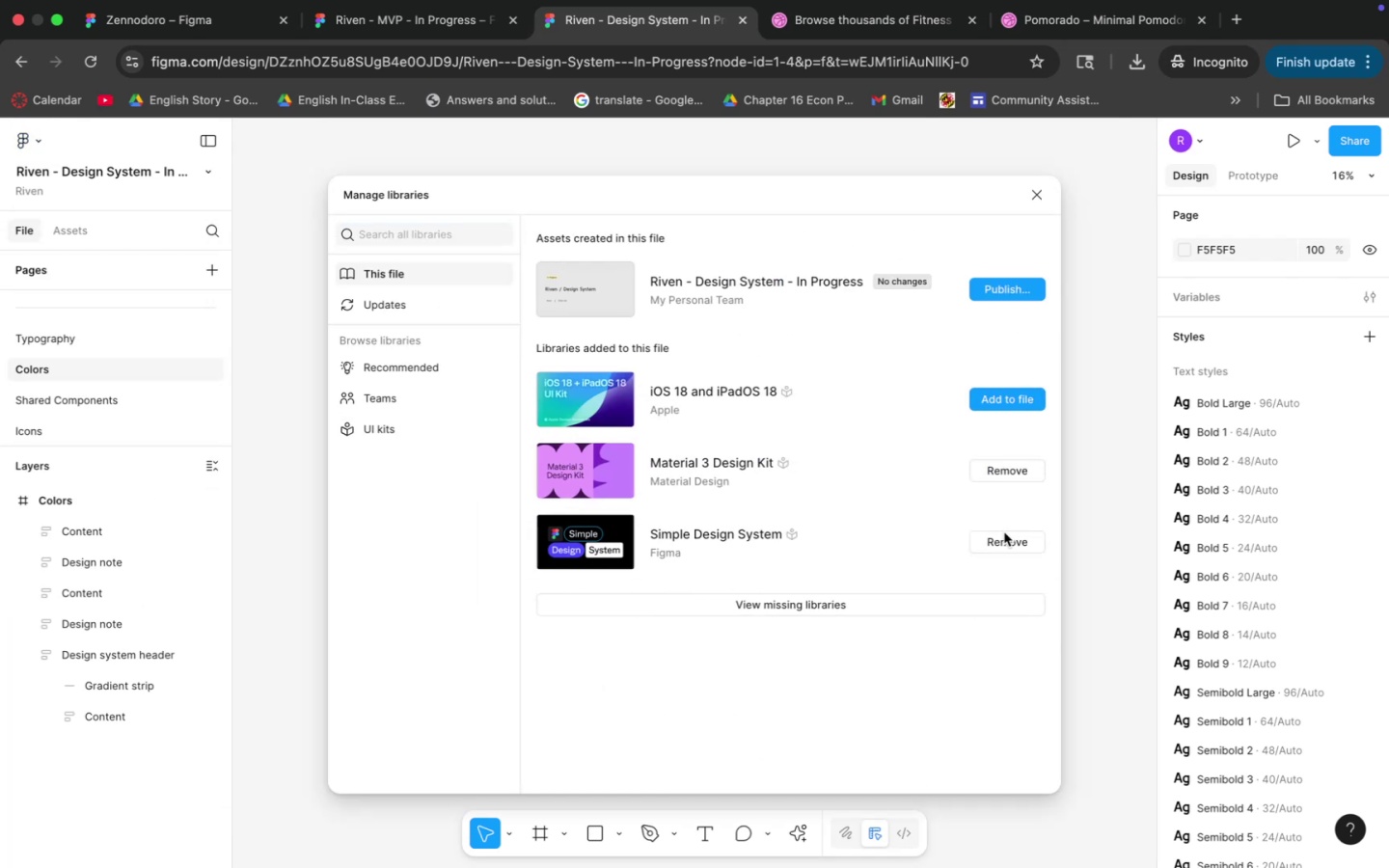 
left_click([1004, 546])
 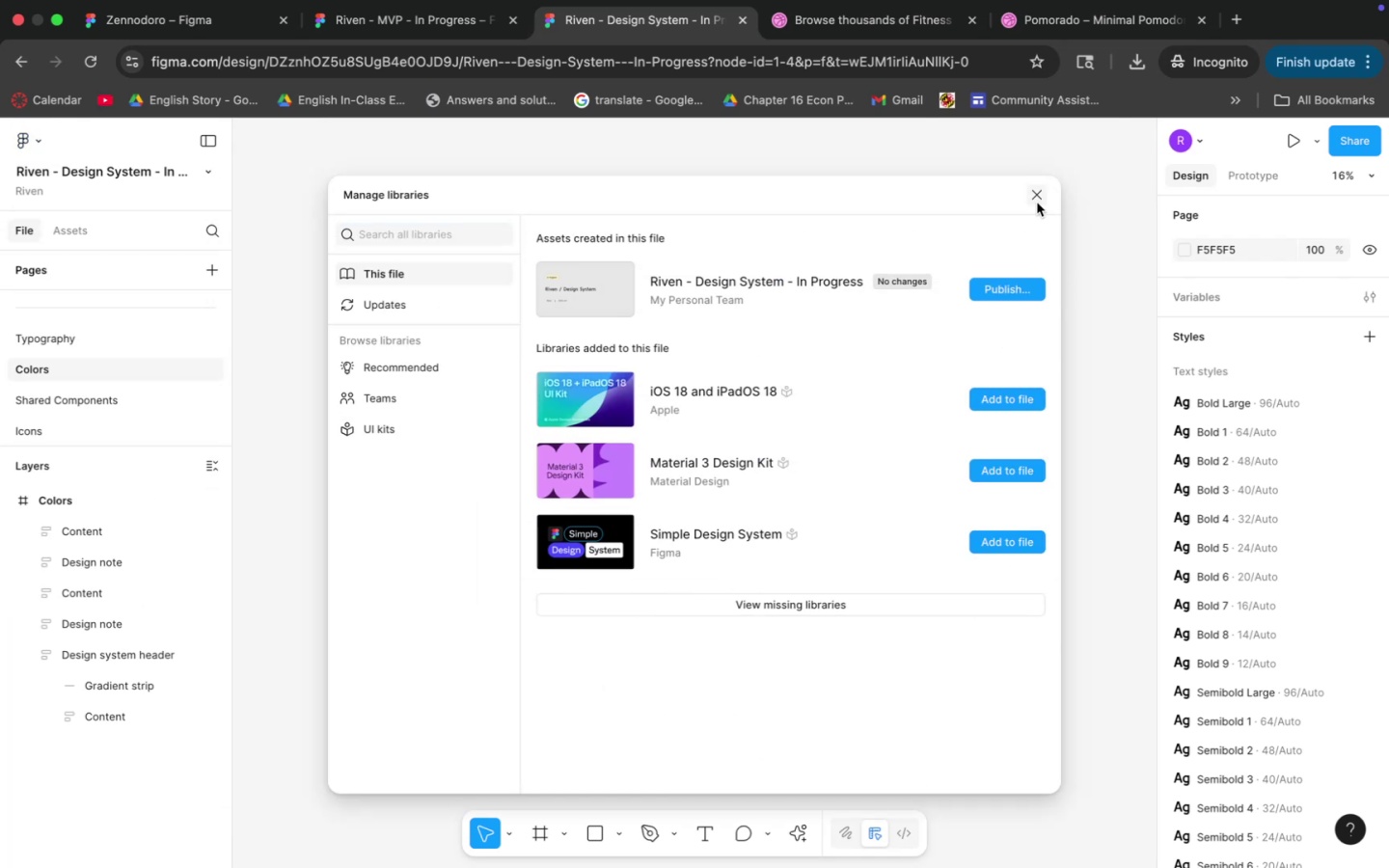 
left_click([1037, 203])
 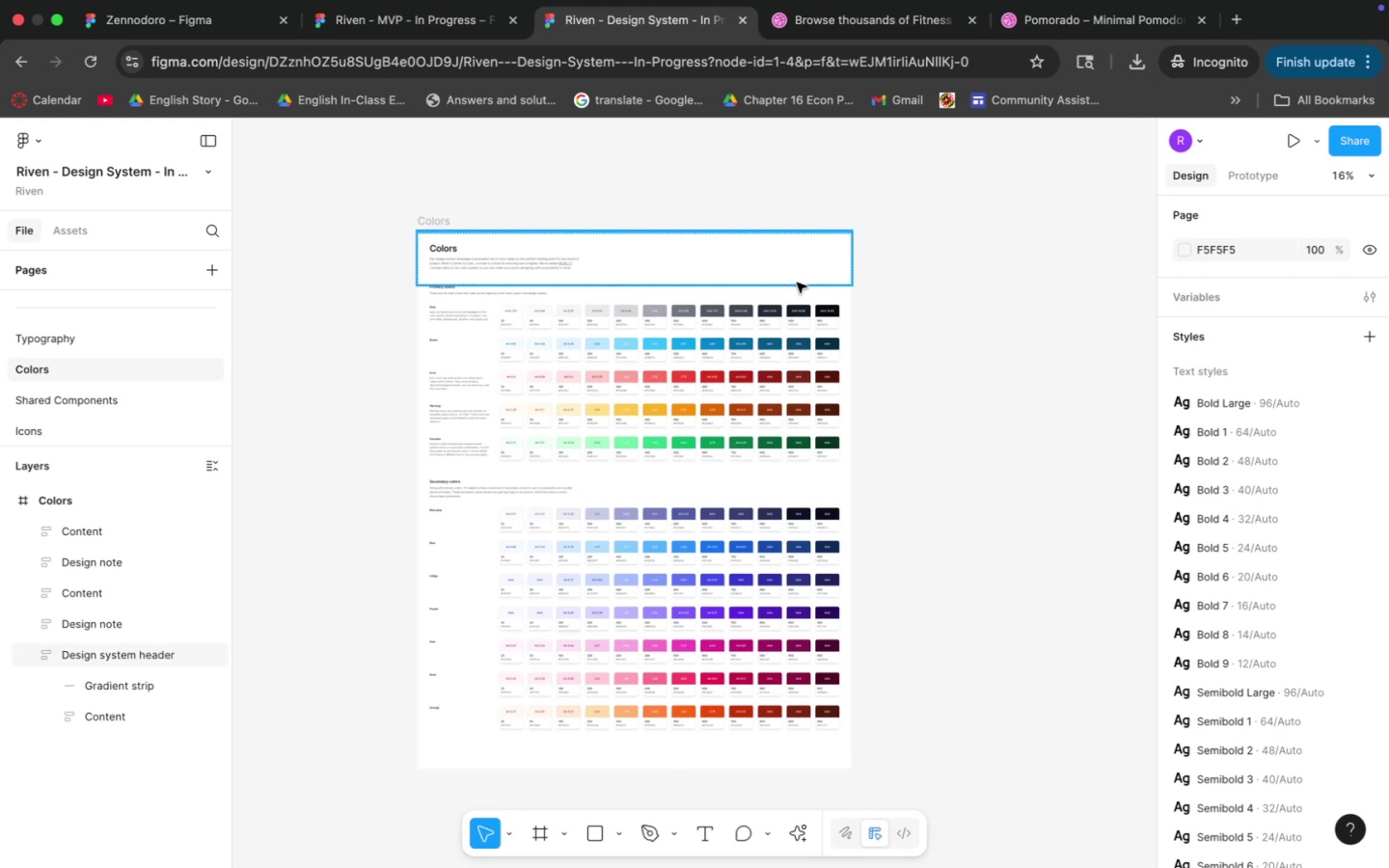 
left_click([859, 303])
 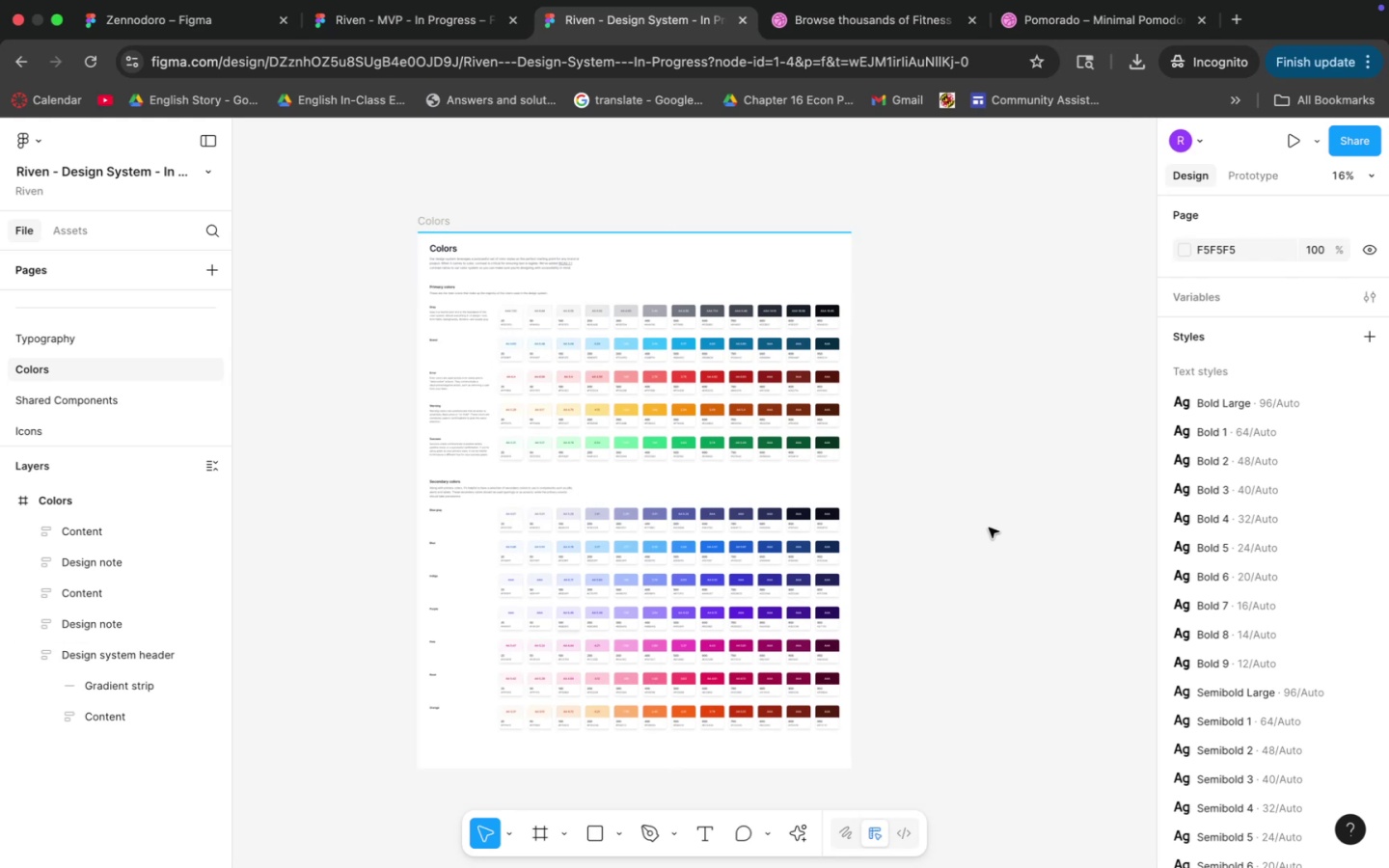 
hold_key(key=CommandLeft, duration=1.53)
scroll: coordinate [921, 519], scroll_direction: down, amount: 1.0
 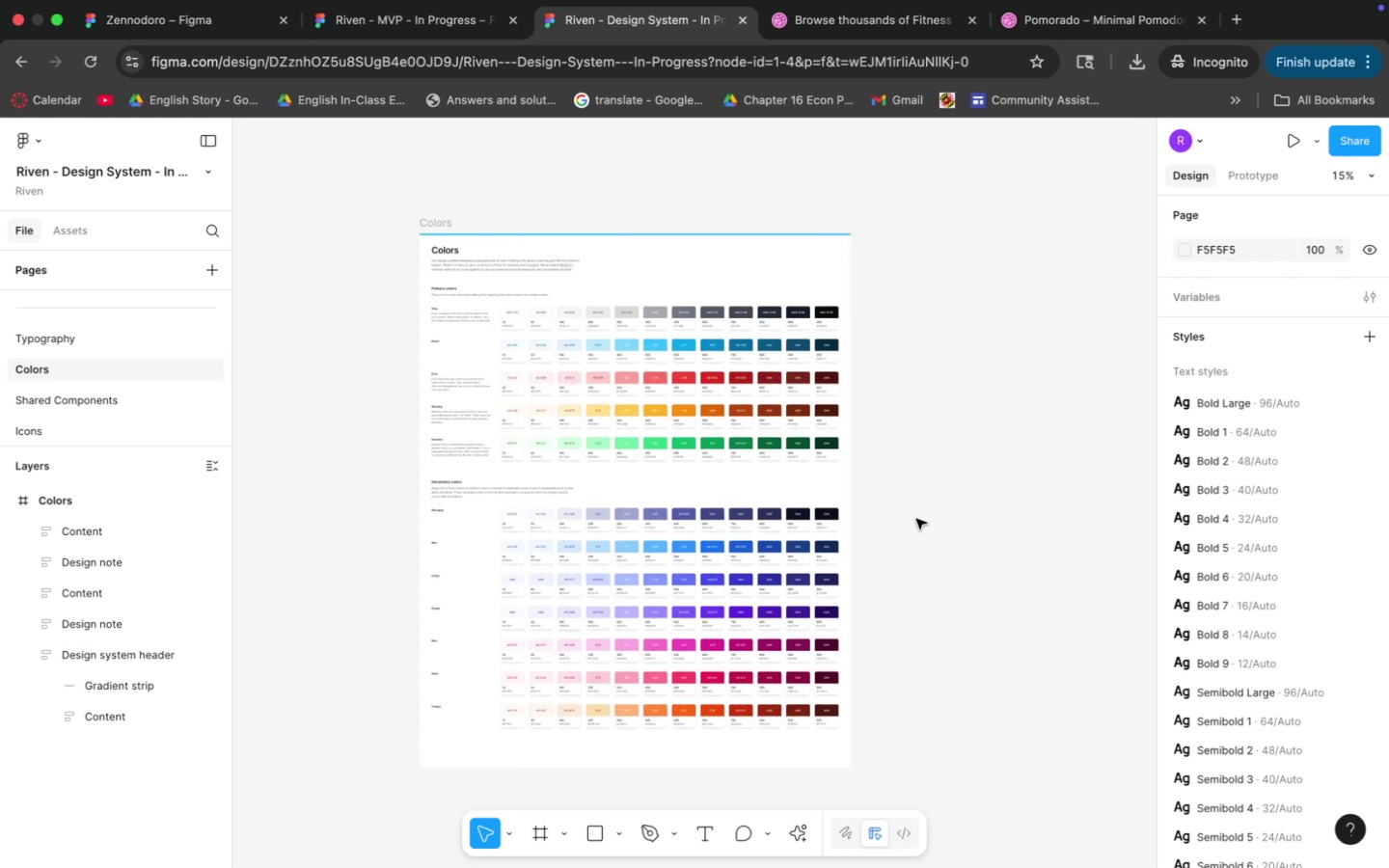 
hold_key(key=Space, duration=0.5)
 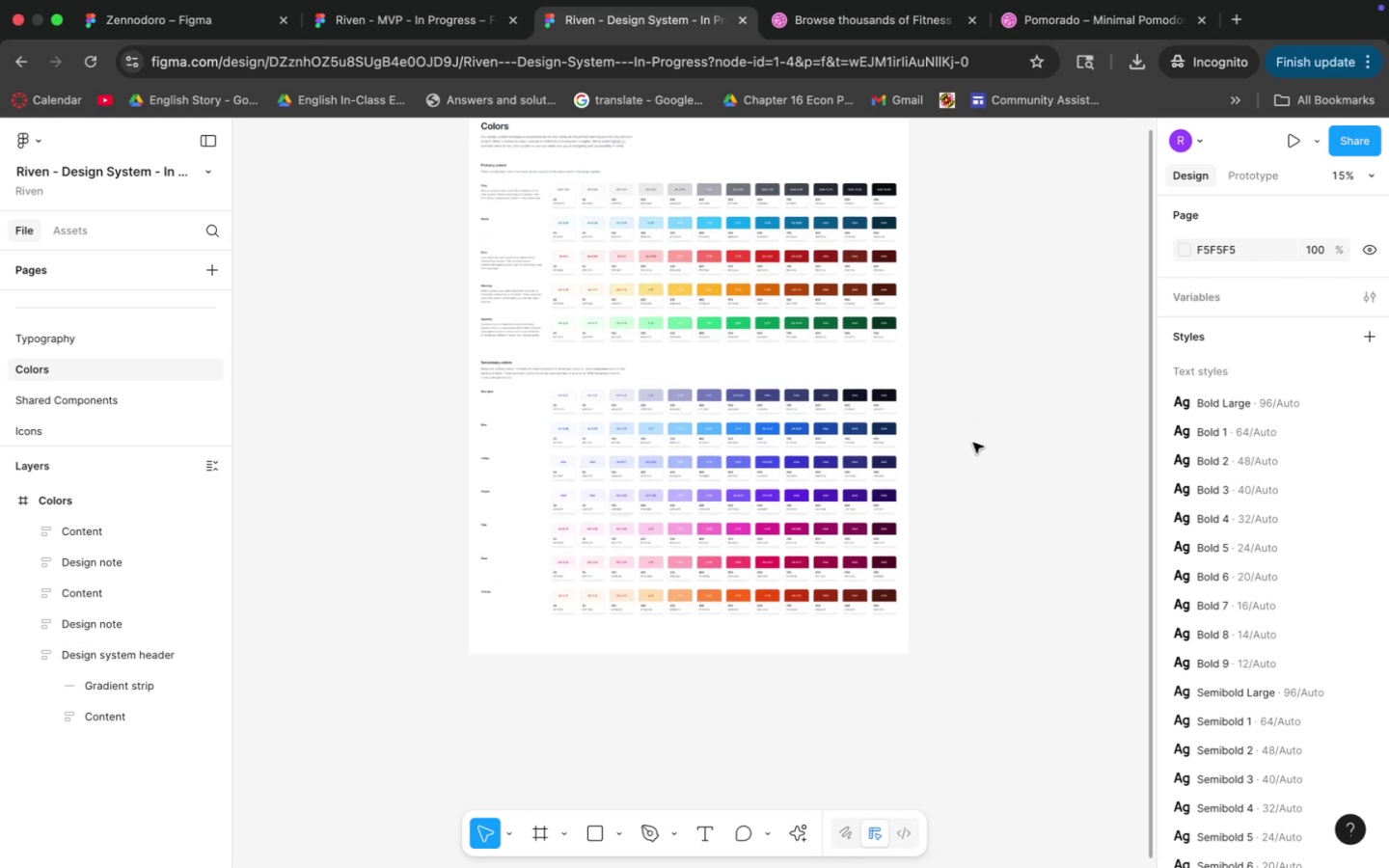 
left_click_drag(start_coordinate=[911, 544], to_coordinate=[969, 426])
 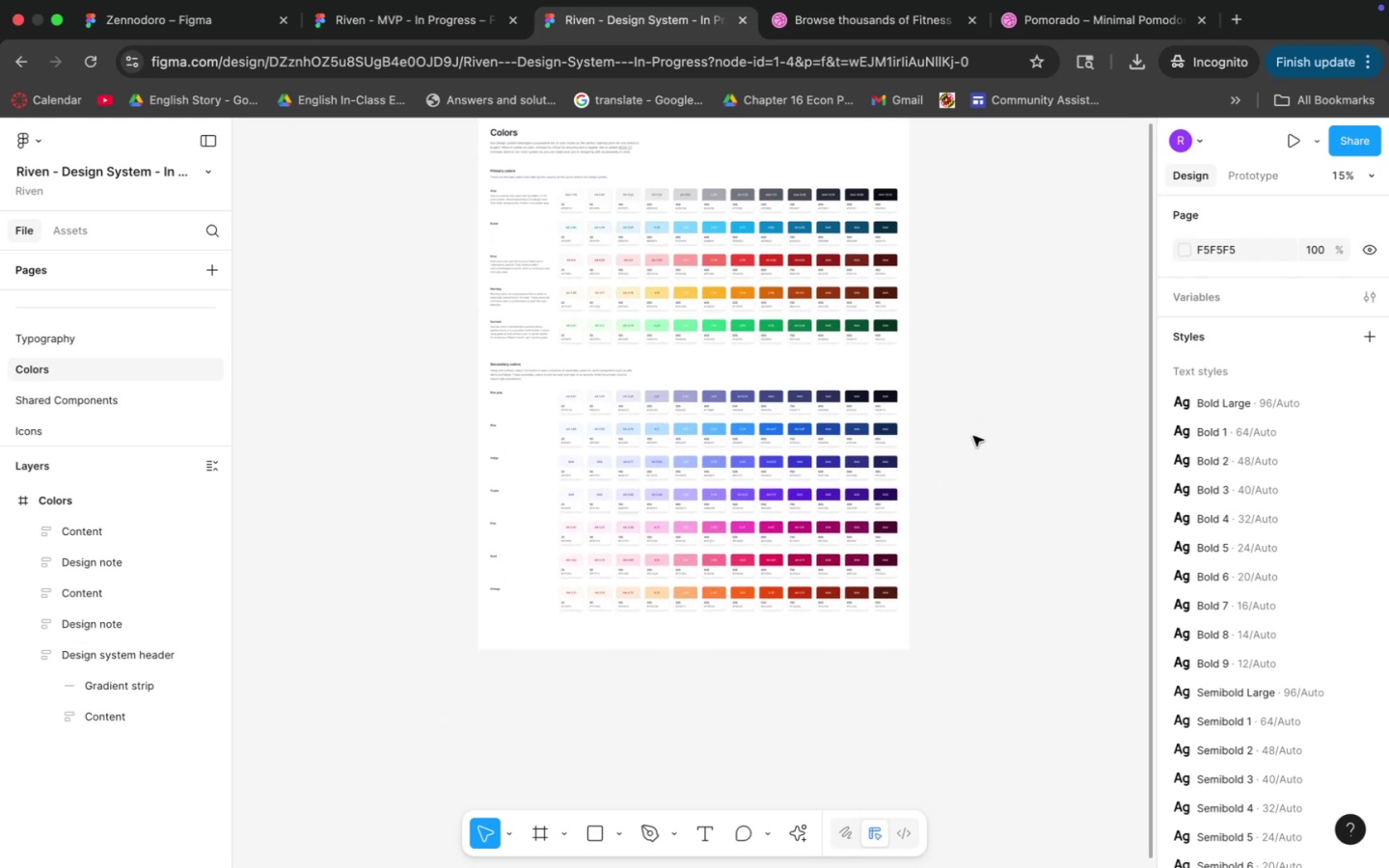 
hold_key(key=CommandLeft, duration=0.73)
scroll: coordinate [975, 452], scroll_direction: up, amount: 5.0
 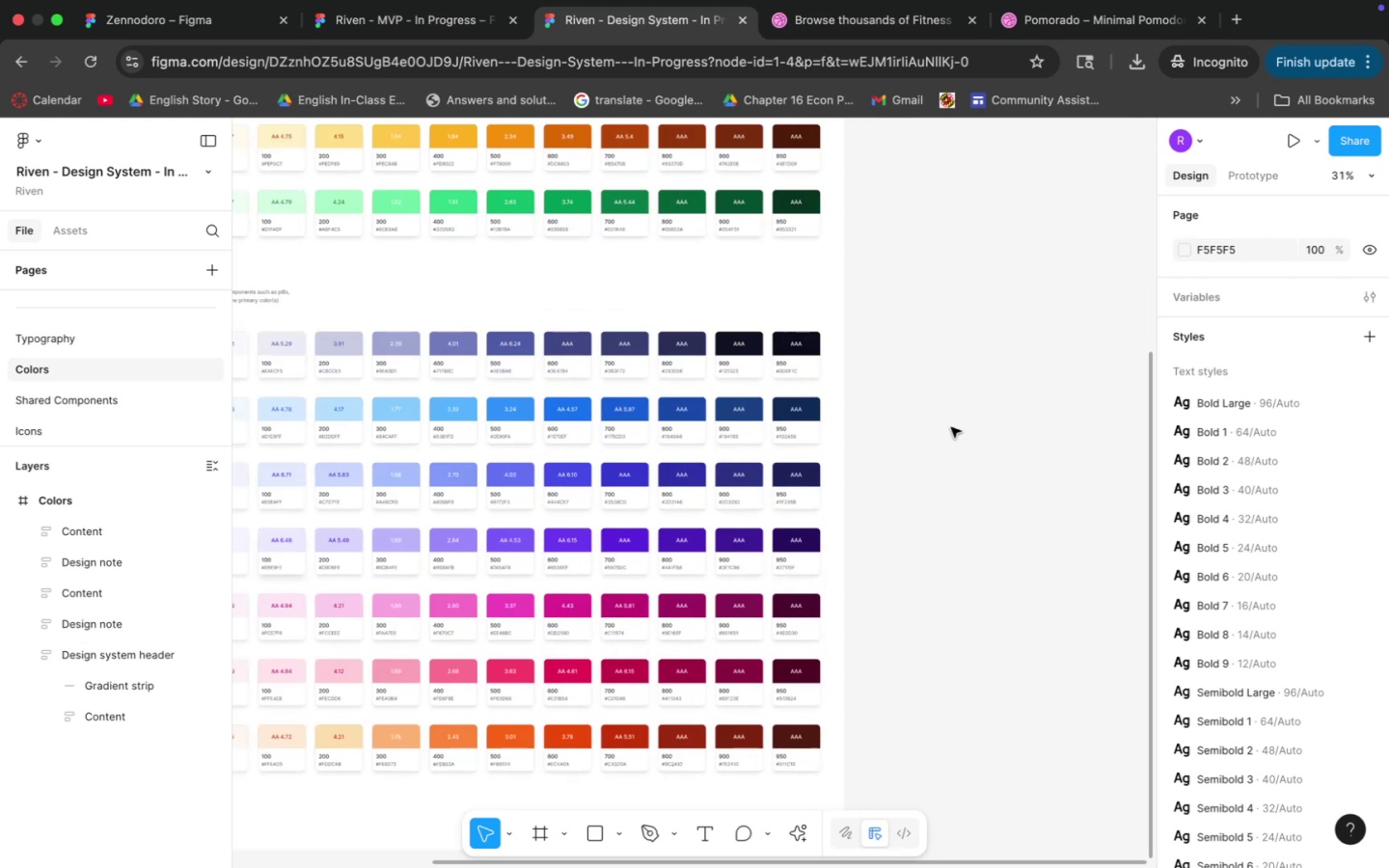 
hold_key(key=Space, duration=1.02)
 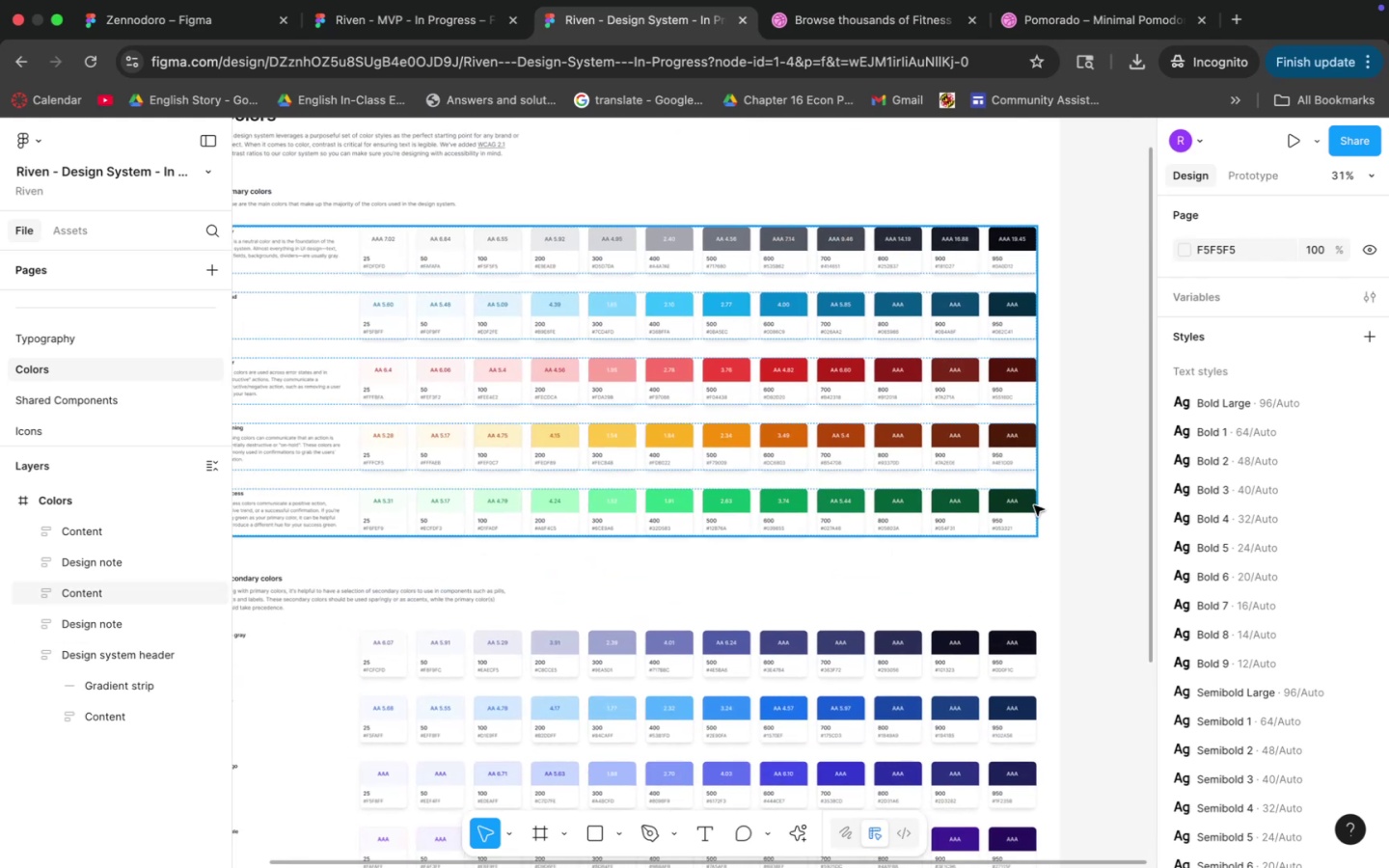 
left_click_drag(start_coordinate=[912, 365], to_coordinate=[1129, 664])
 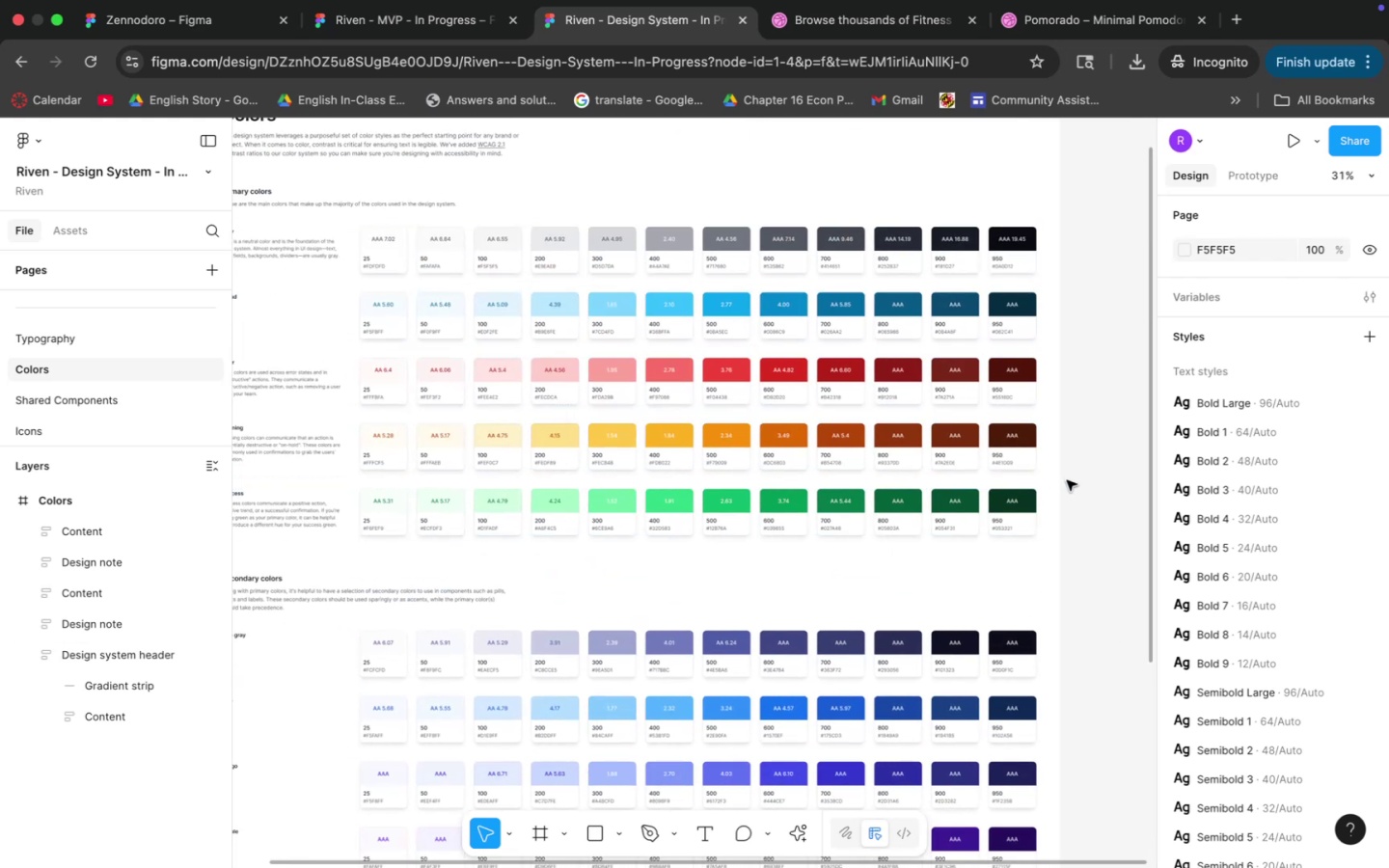 
hold_key(key=CommandLeft, duration=0.58)
scroll: coordinate [1087, 522], scroll_direction: down, amount: 6.0
 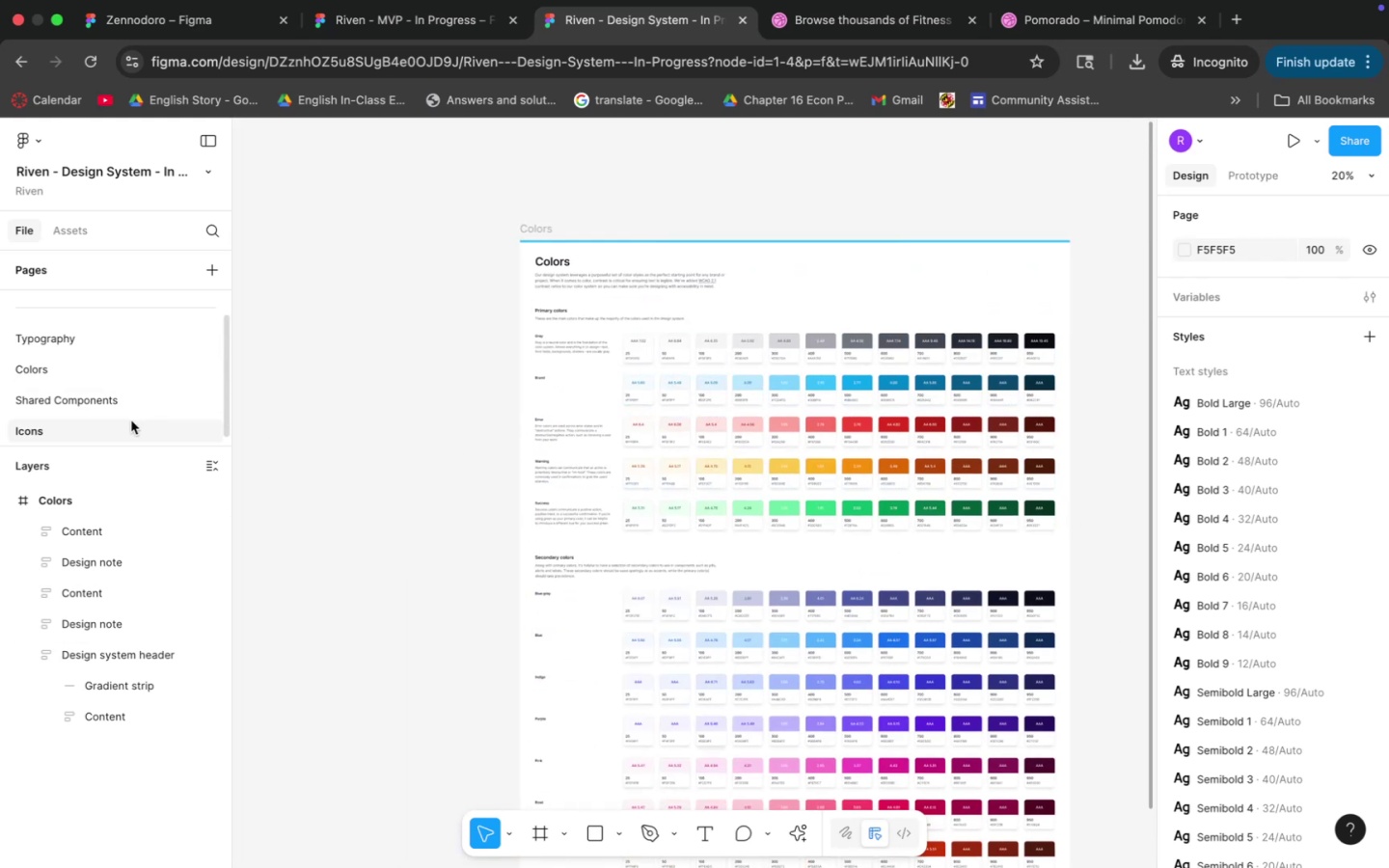 
double_click([95, 399])
 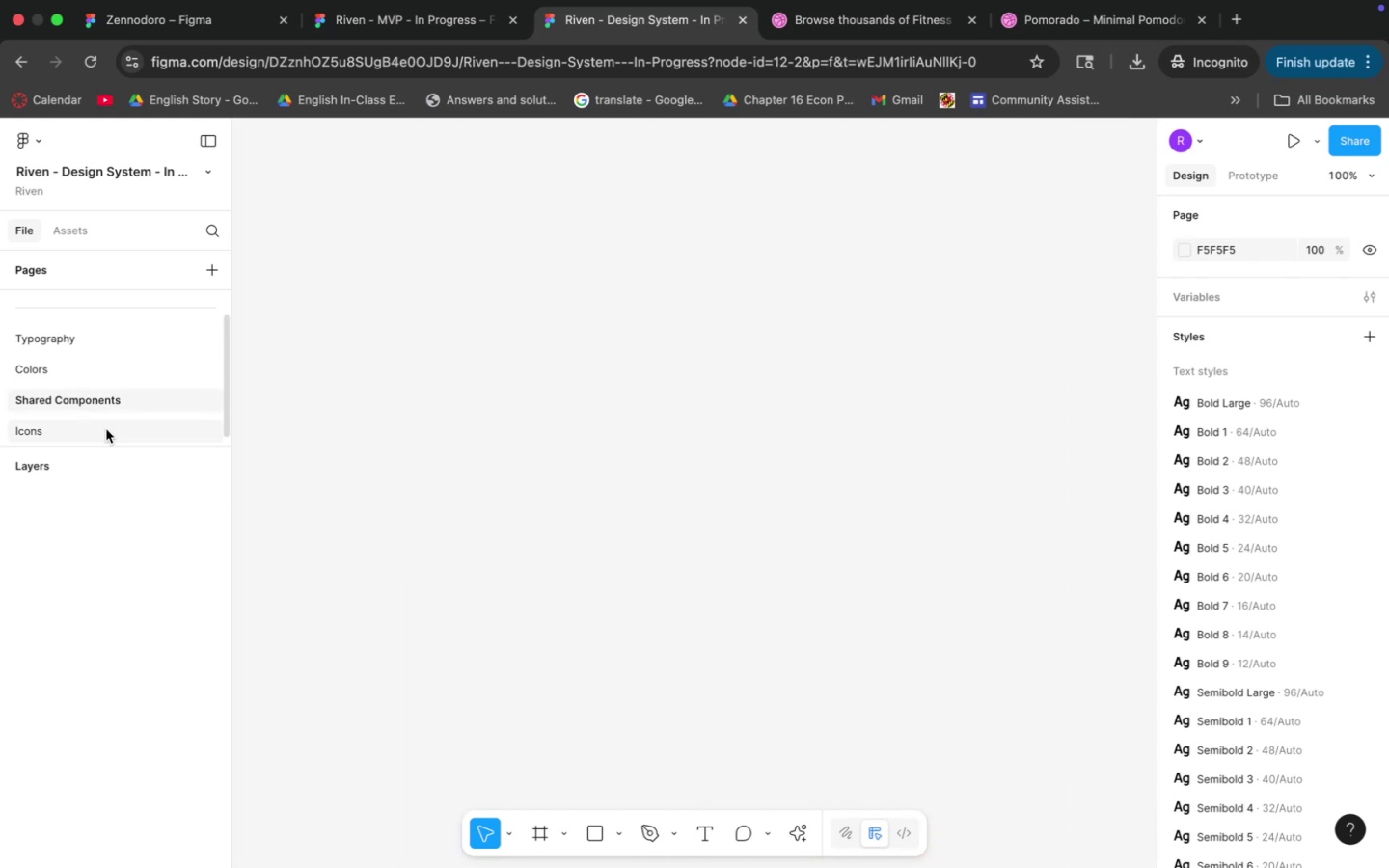 
left_click([106, 429])
 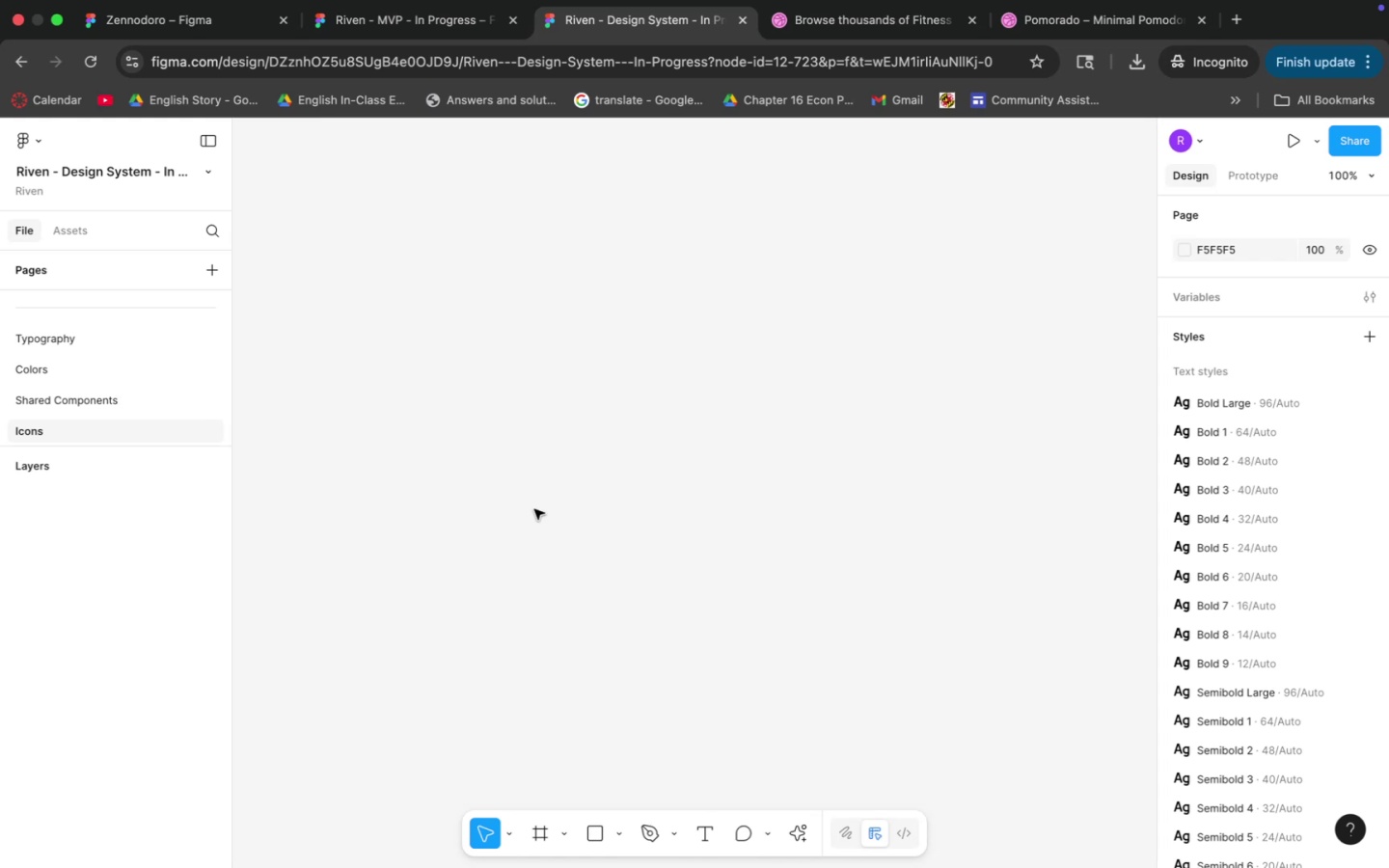 
hold_key(key=CommandLeft, duration=1.02)
scroll: coordinate [522, 496], scroll_direction: up, amount: 4.0
 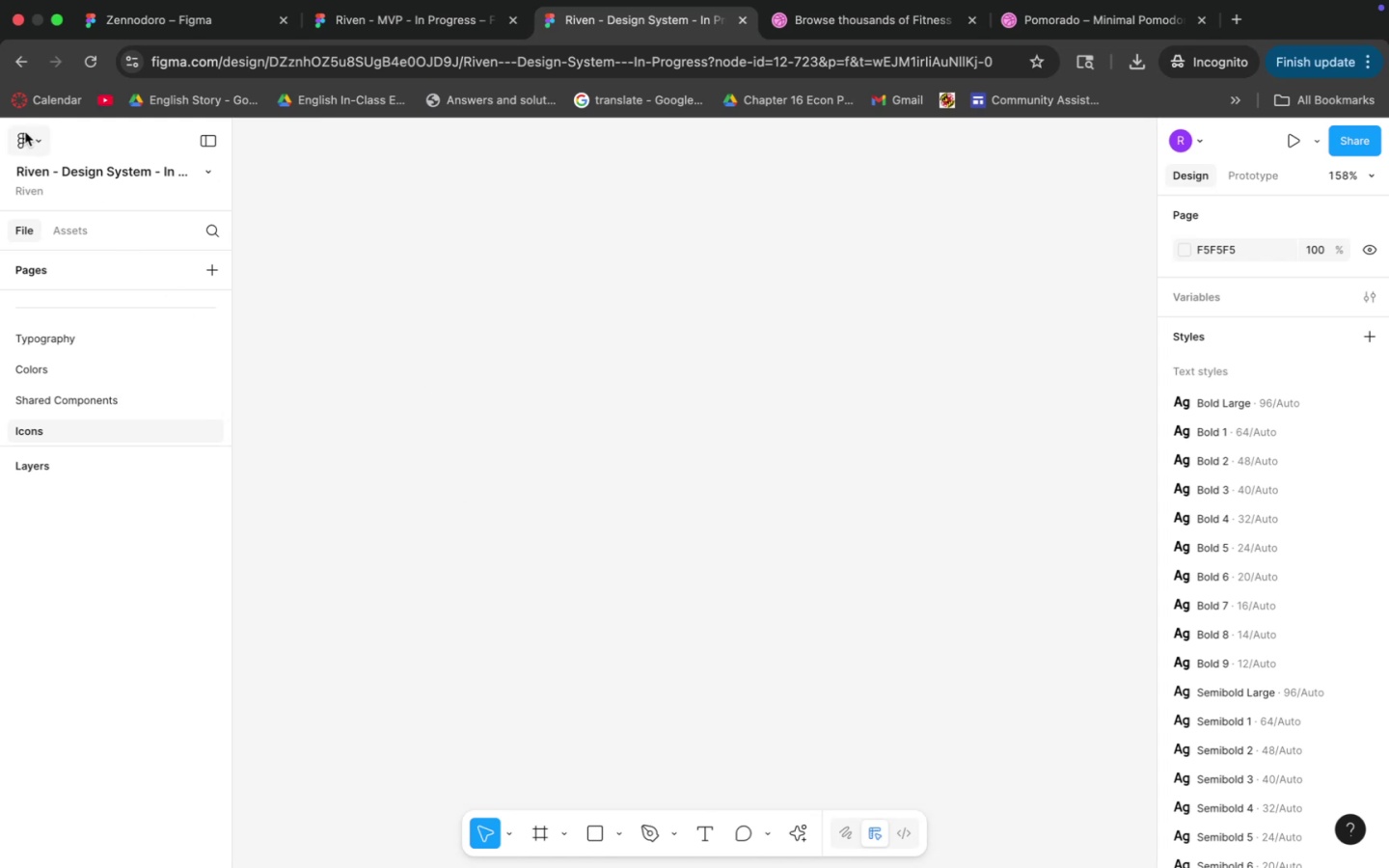 
left_click([20, 144])
 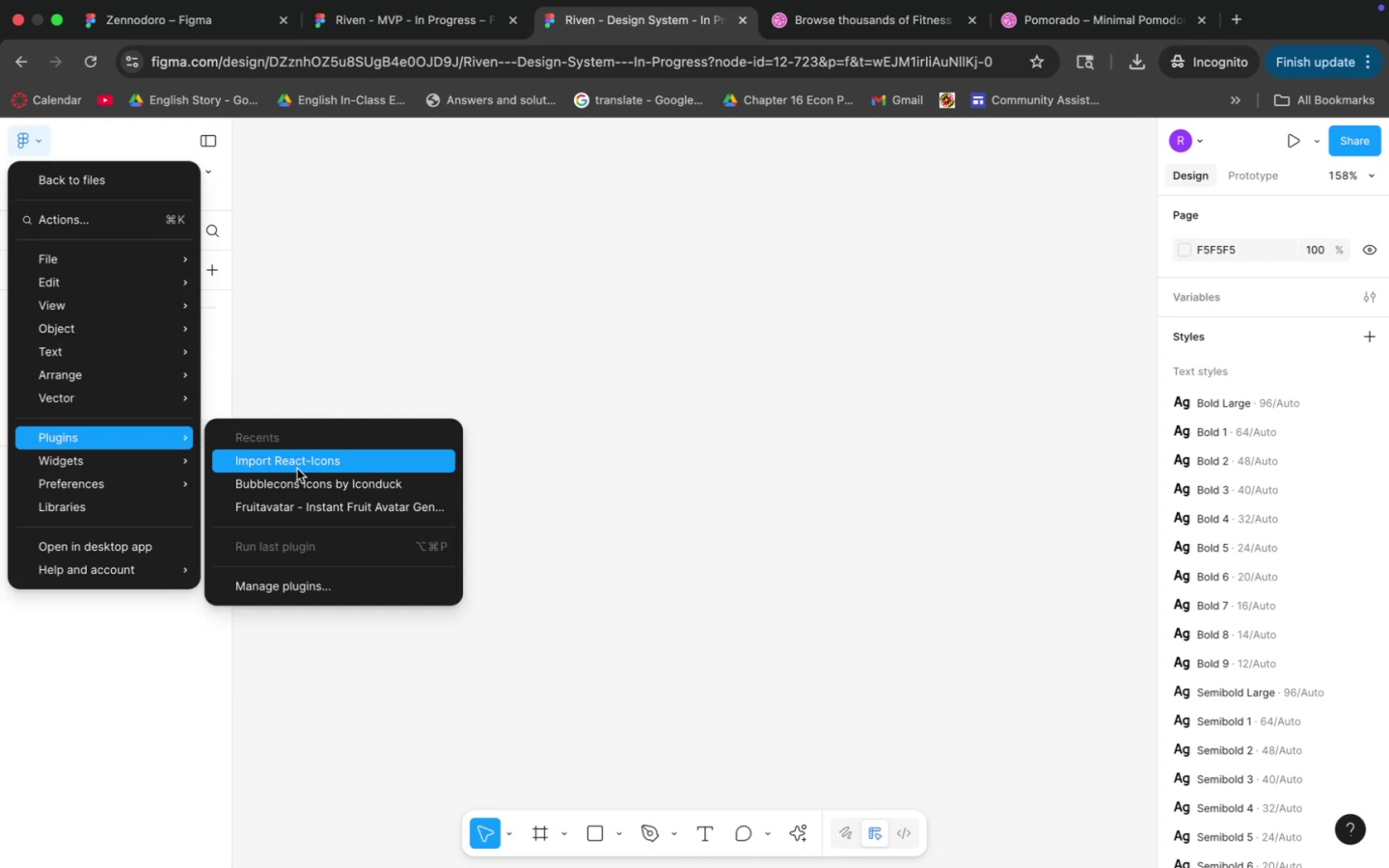 
left_click([297, 469])
 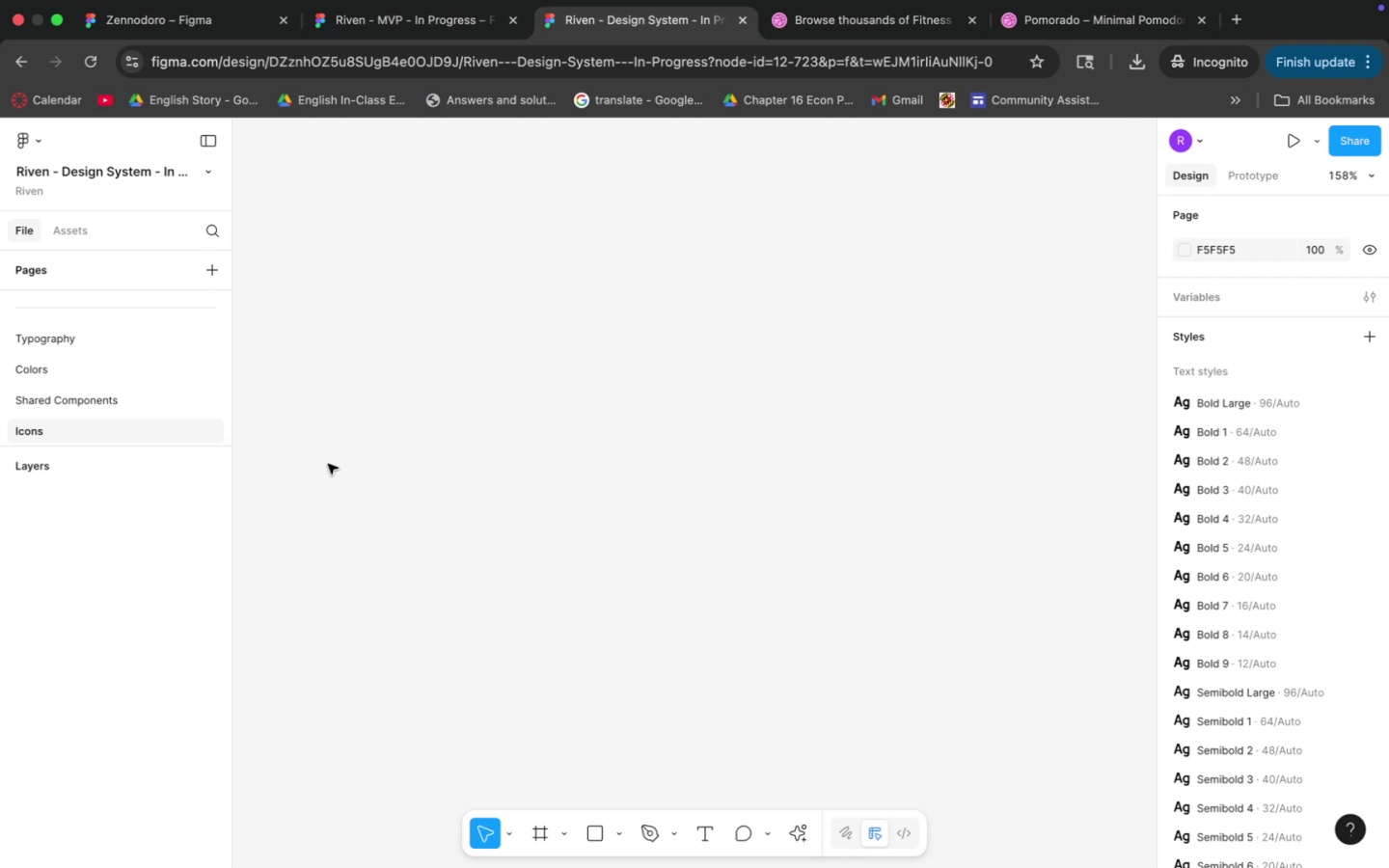 
hold_key(key=CommandLeft, duration=0.61)
scroll: coordinate [603, 523], scroll_direction: up, amount: 4.0
 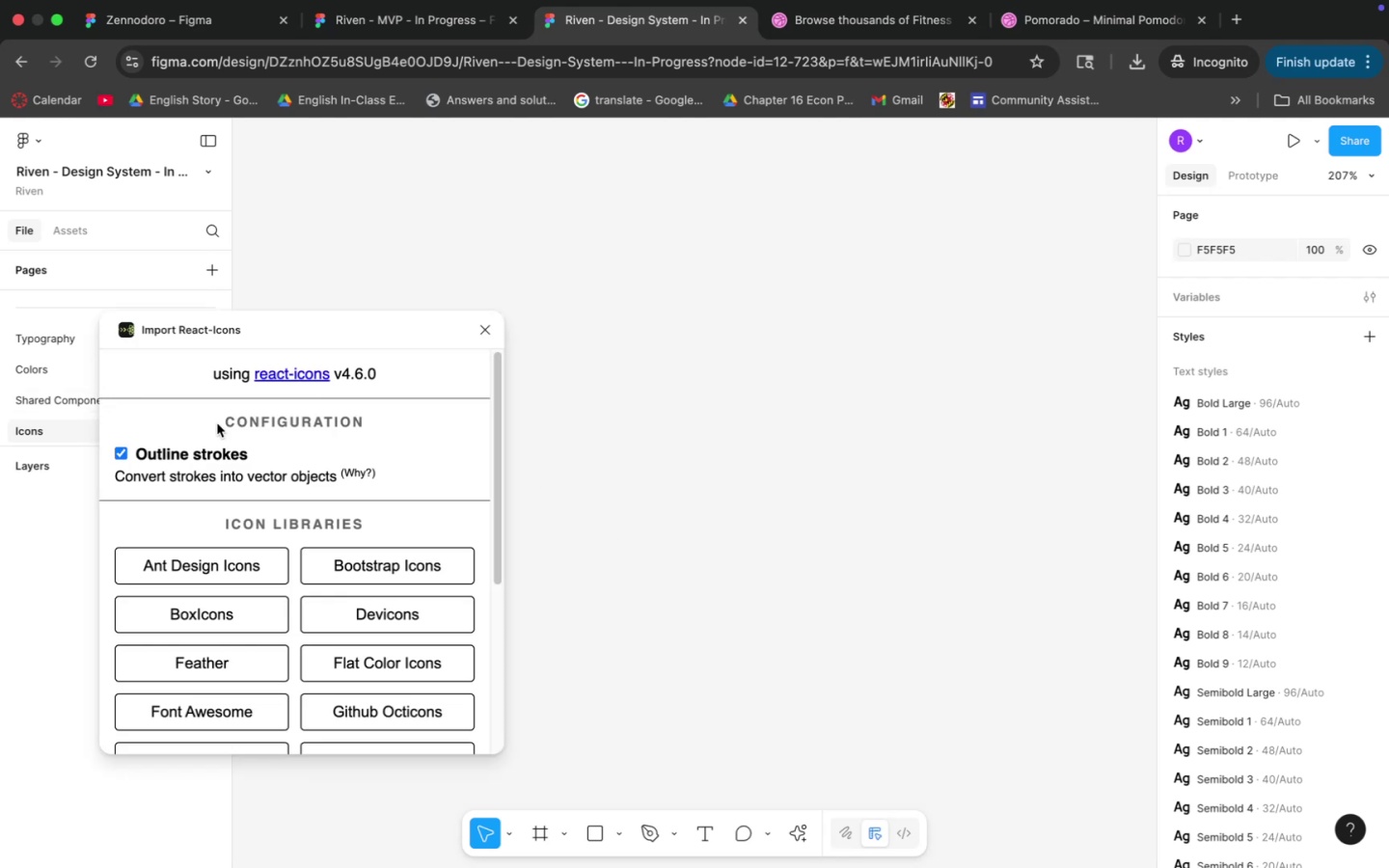 
left_click([236, 569])
 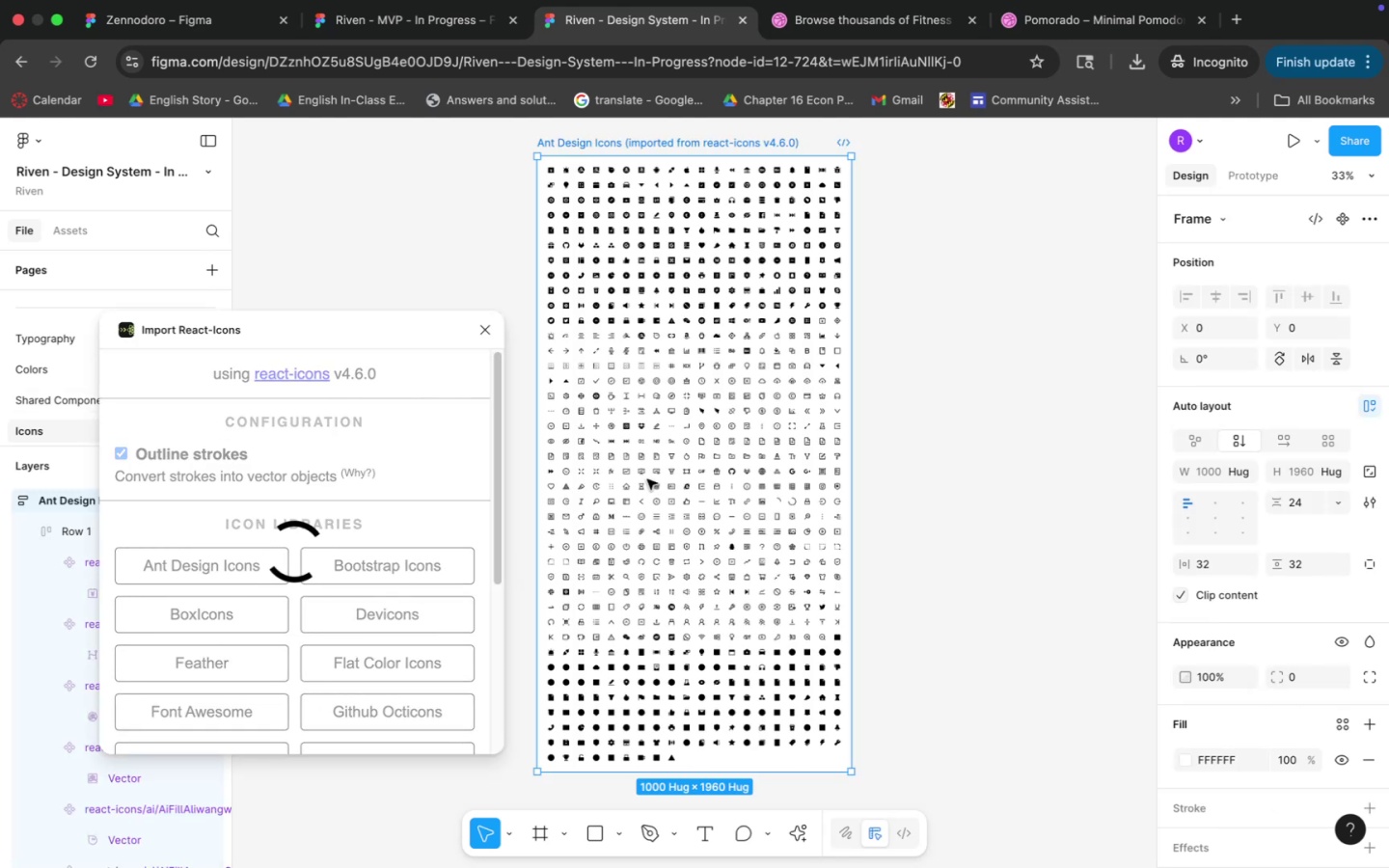 
key(Space)
 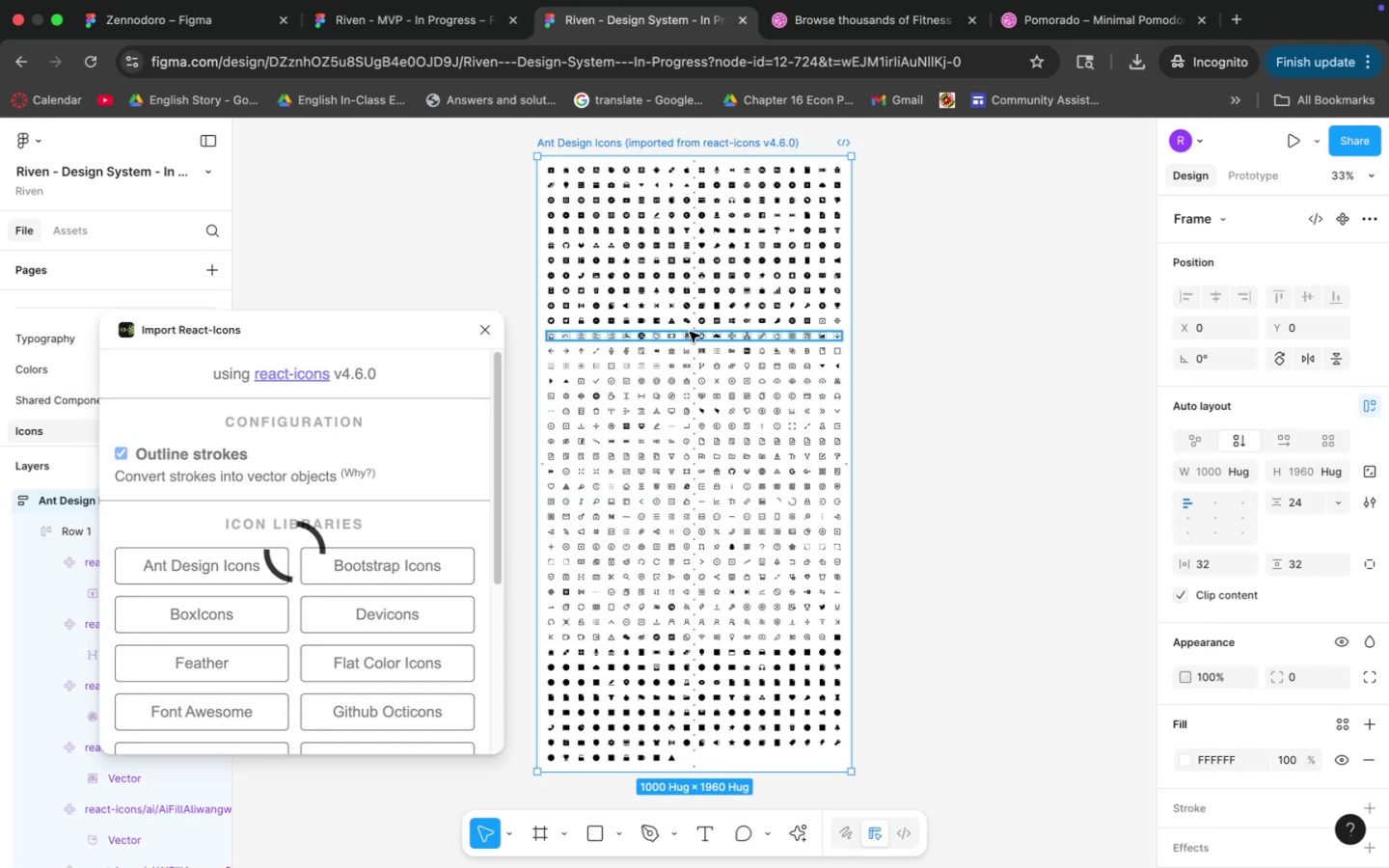 
left_click([690, 332])
 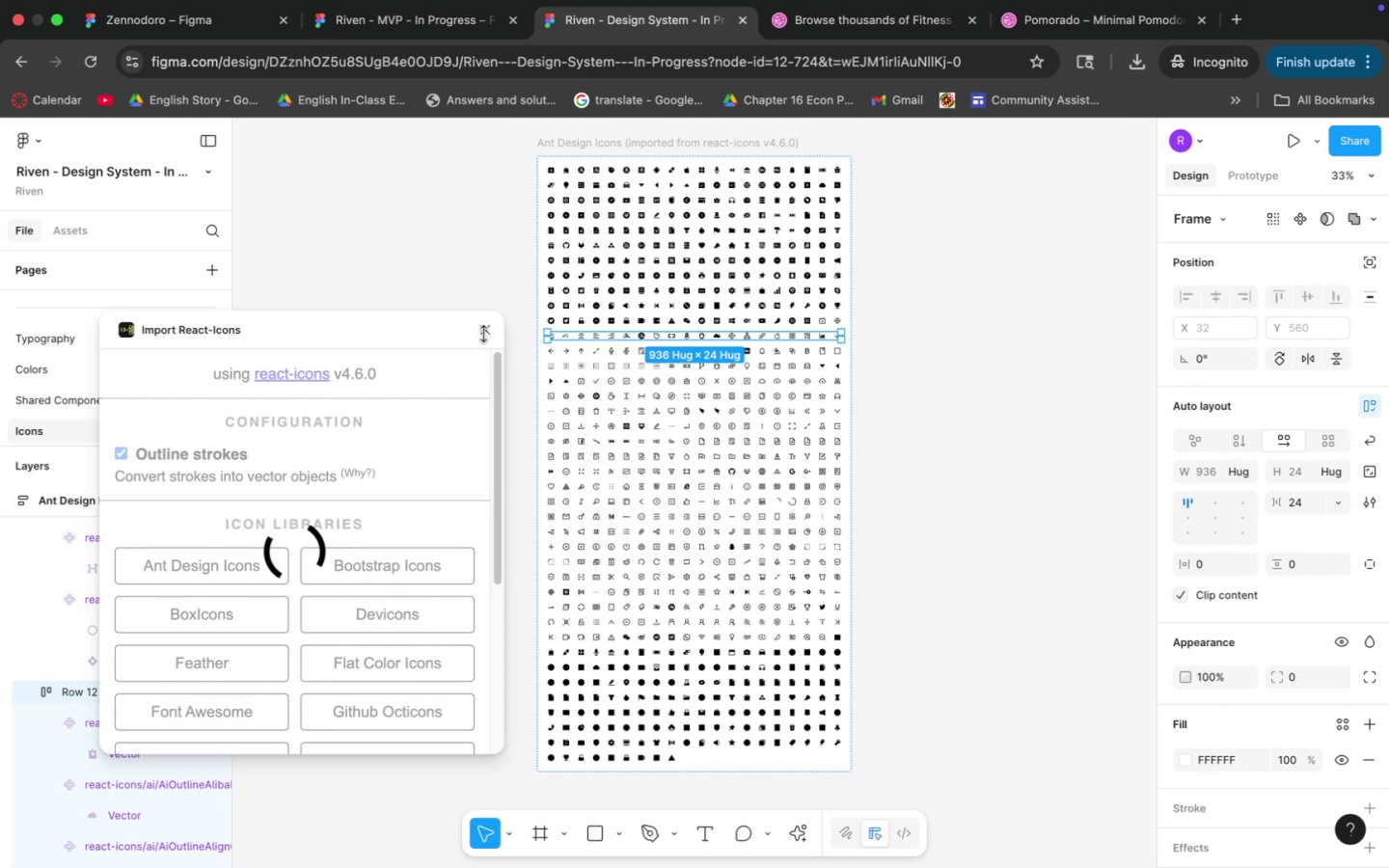 
left_click([482, 334])
 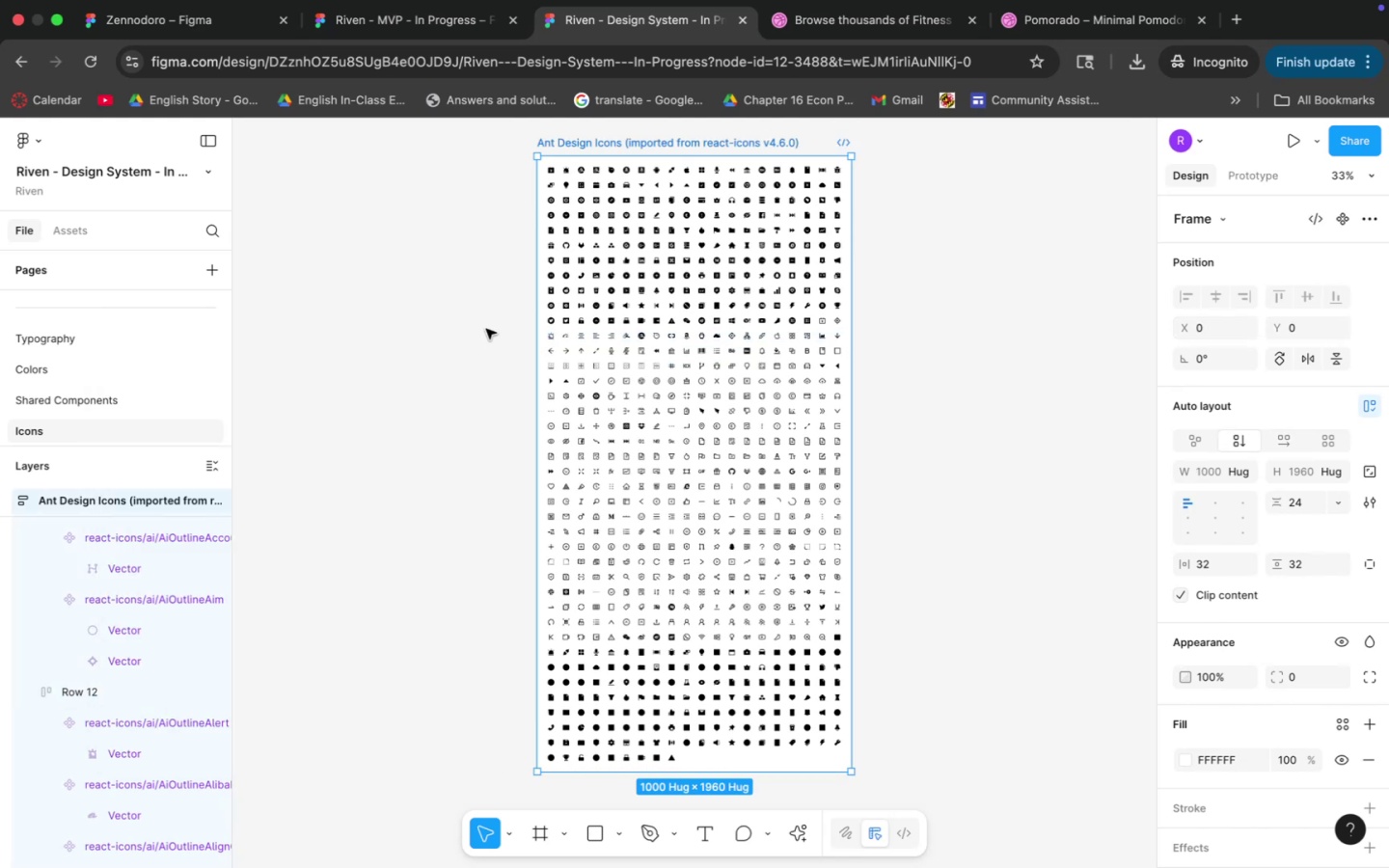 
left_click([480, 336])
 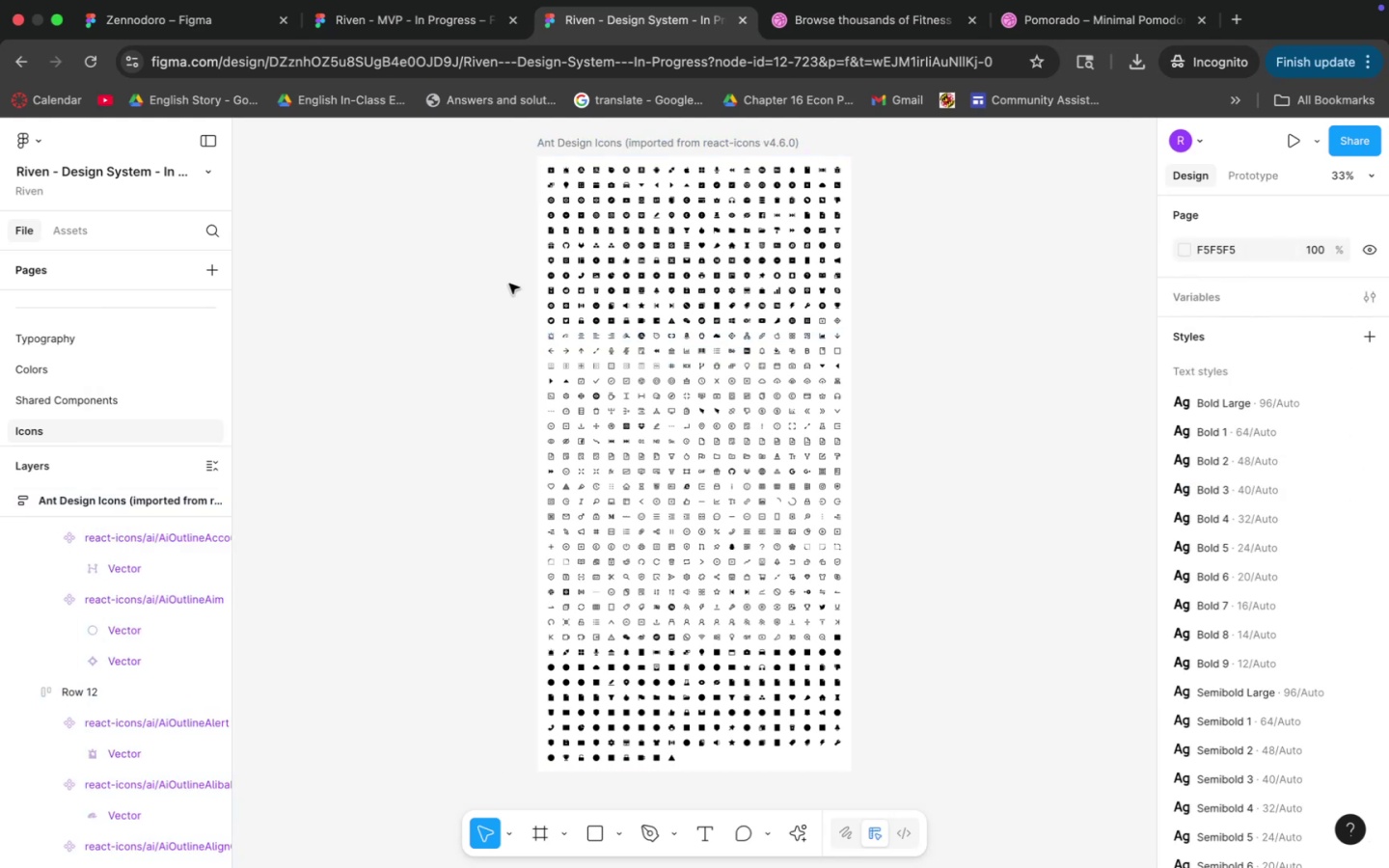 
hold_key(key=CommandLeft, duration=1.16)
scroll: coordinate [488, 315], scroll_direction: up, amount: 26.0
 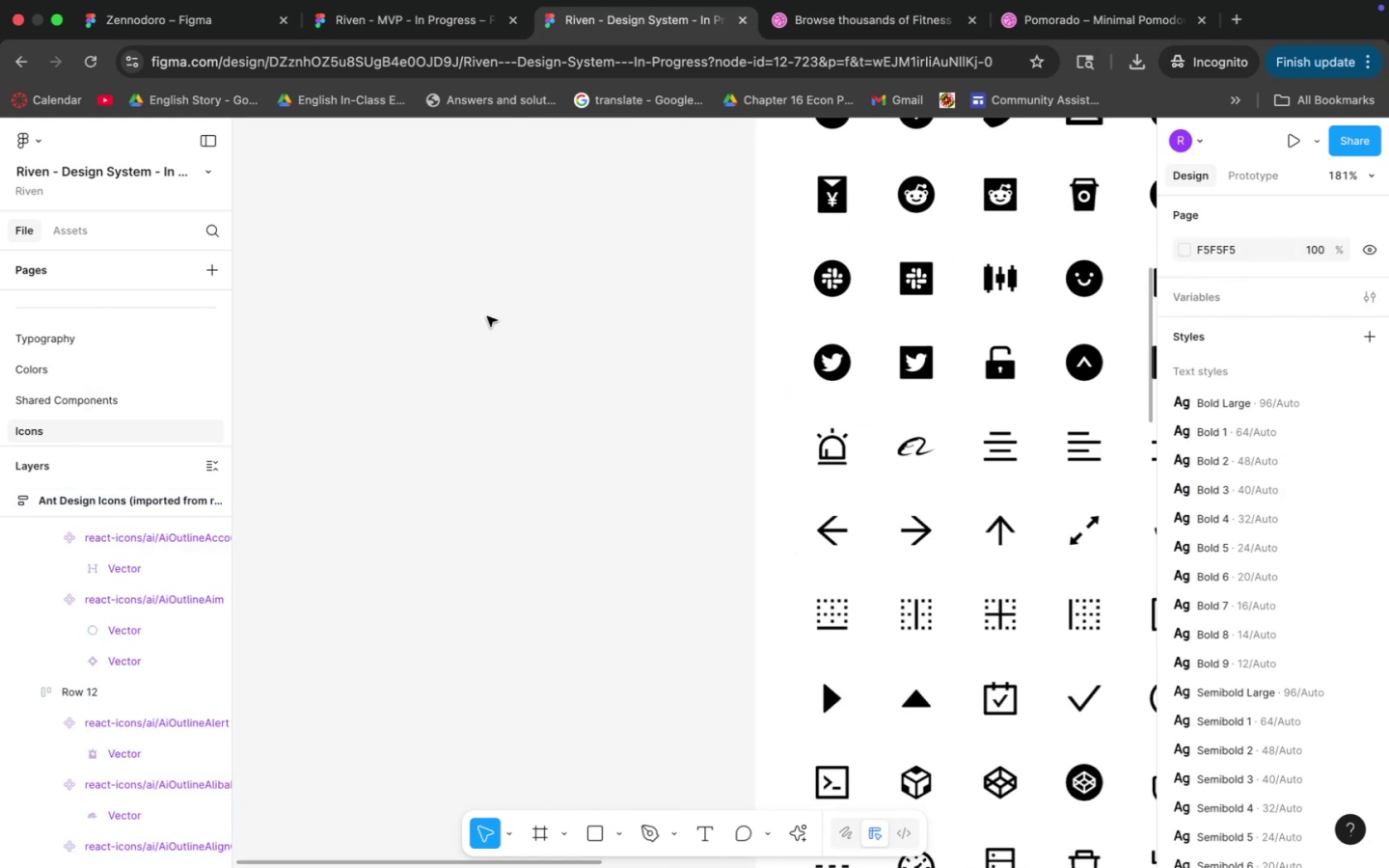 
hold_key(key=Space, duration=0.4)
 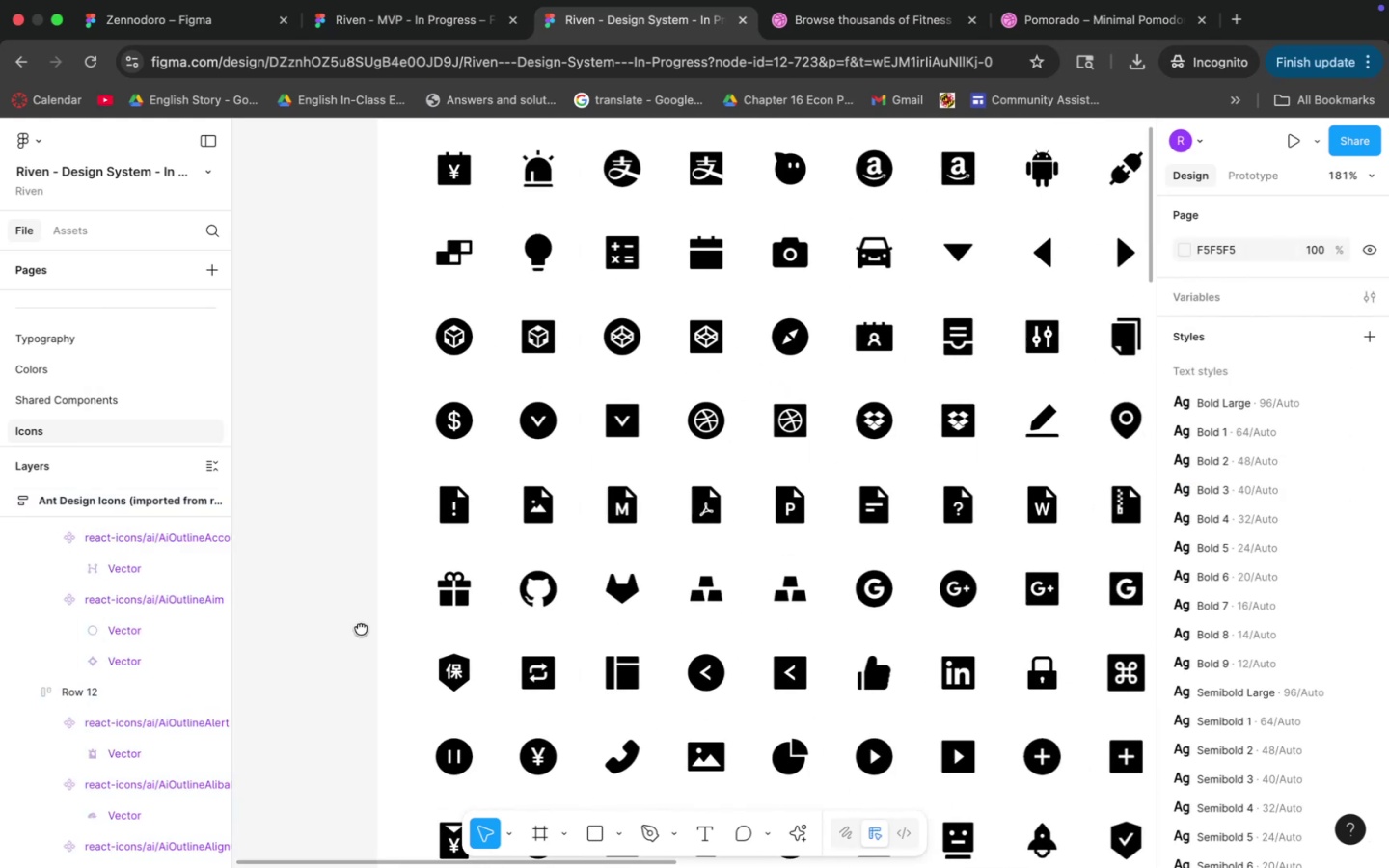 
left_click_drag(start_coordinate=[502, 229], to_coordinate=[324, 583])
 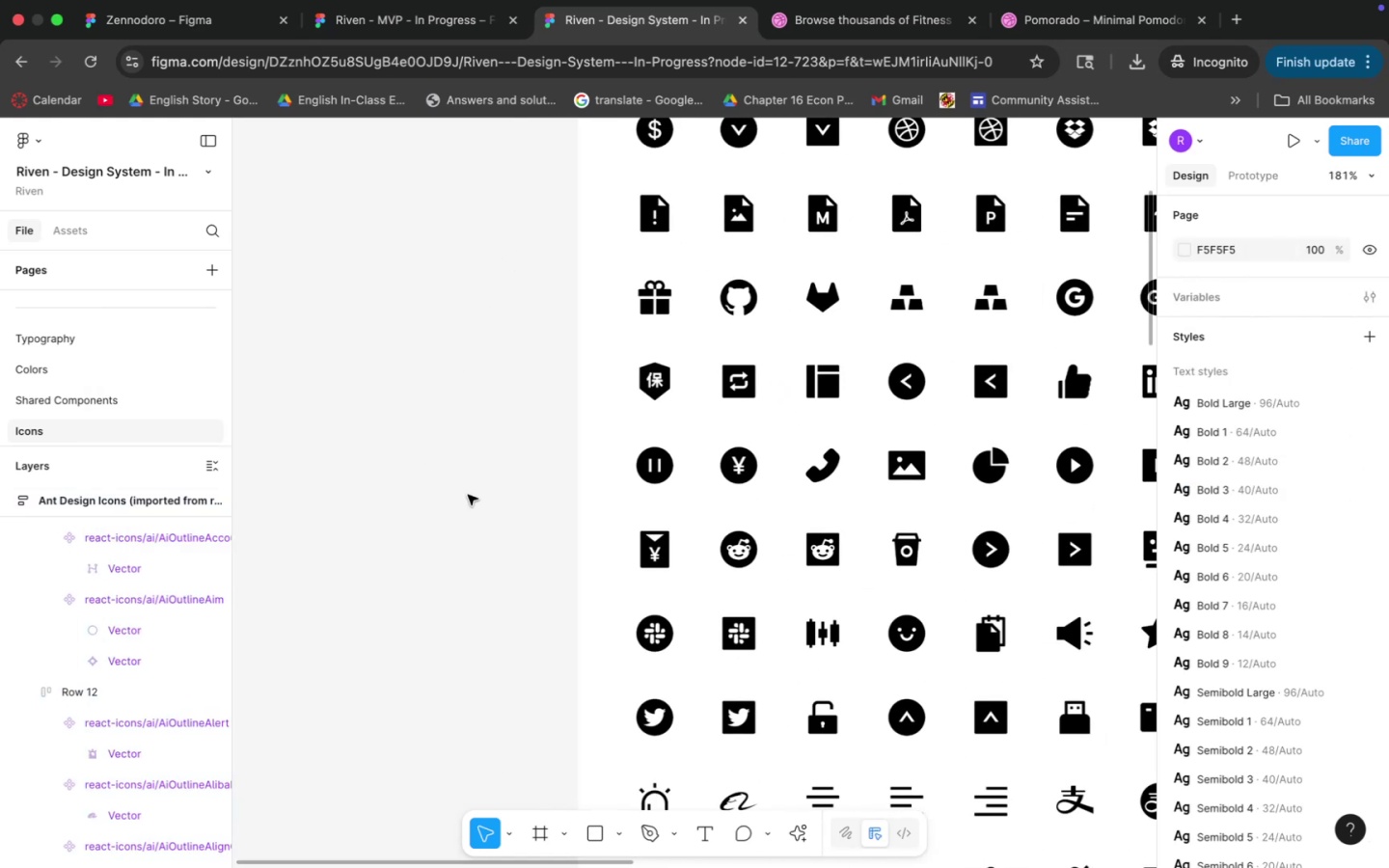 
hold_key(key=Space, duration=0.34)
 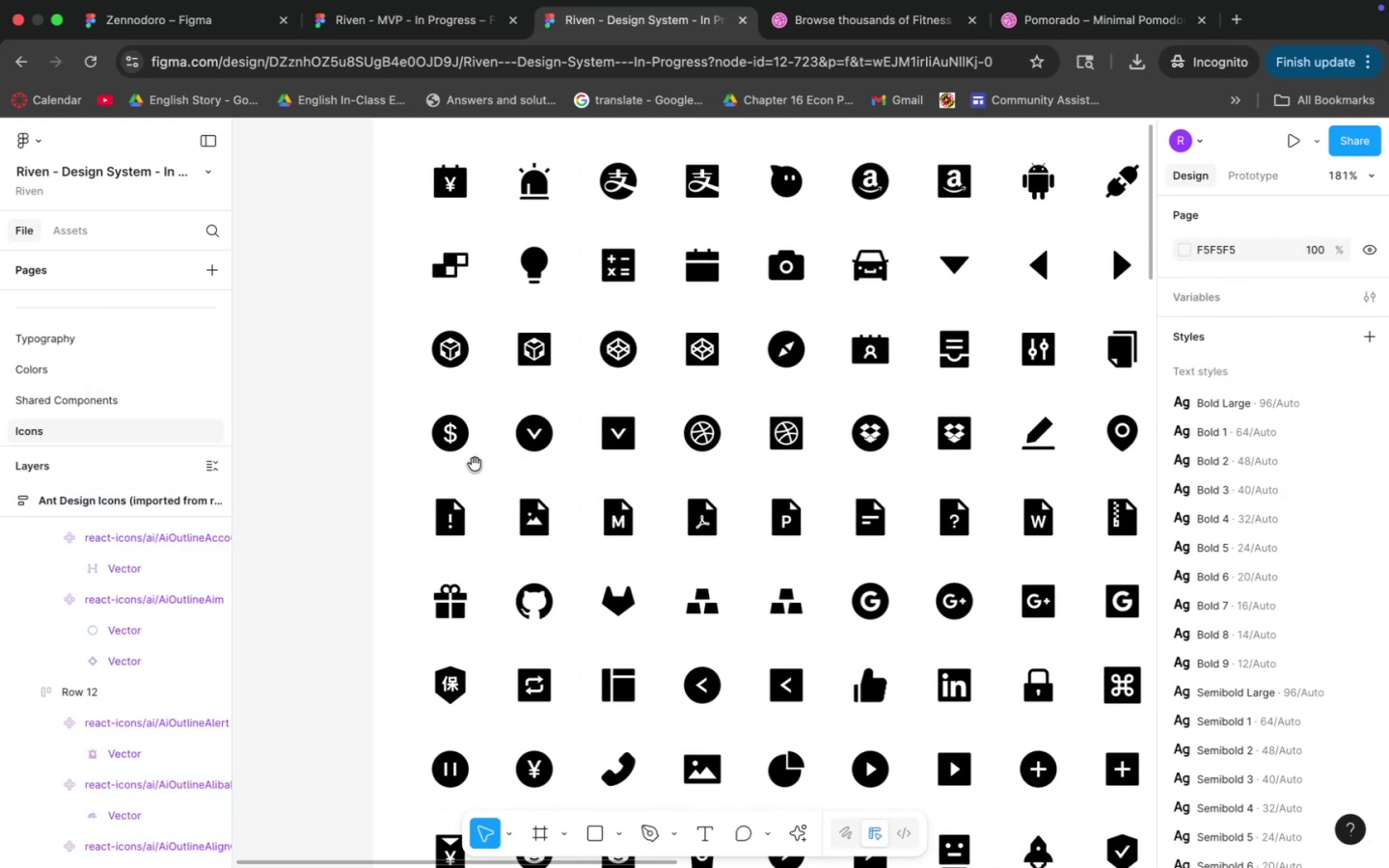 
left_click_drag(start_coordinate=[565, 331], to_coordinate=[361, 627])
 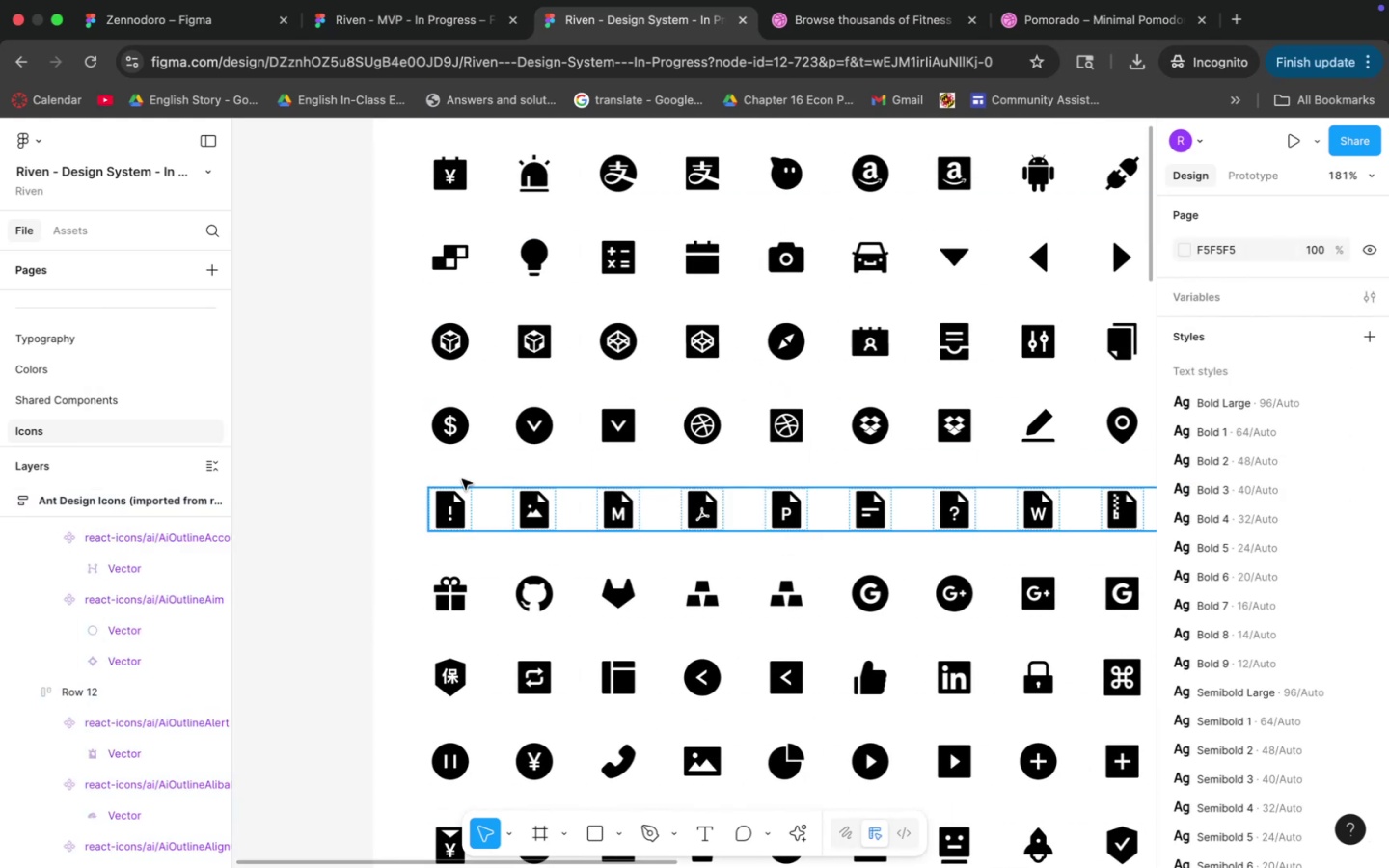 
hold_key(key=Space, duration=0.33)
 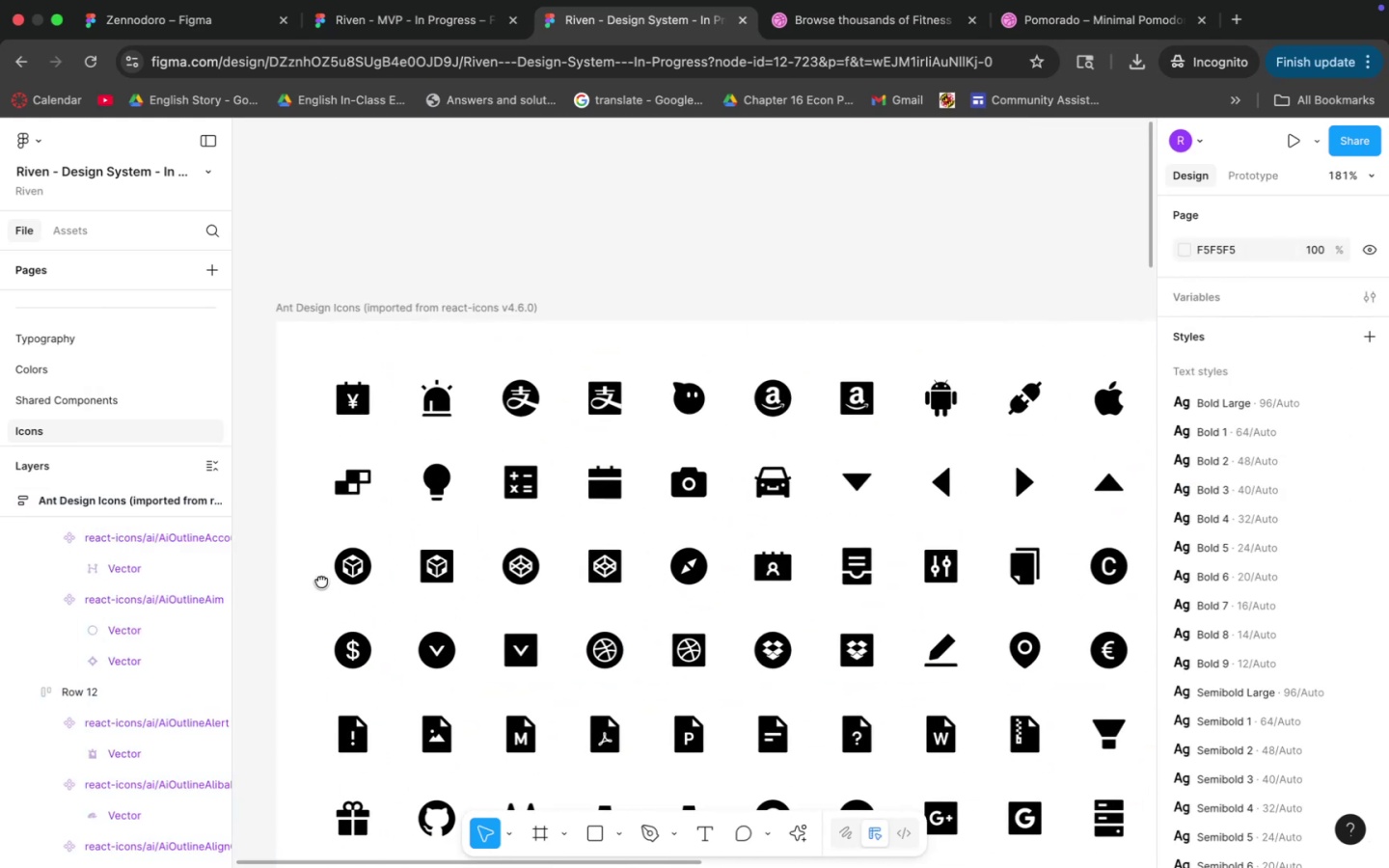 
scroll: coordinate [490, 427], scroll_direction: up, amount: 1.0
 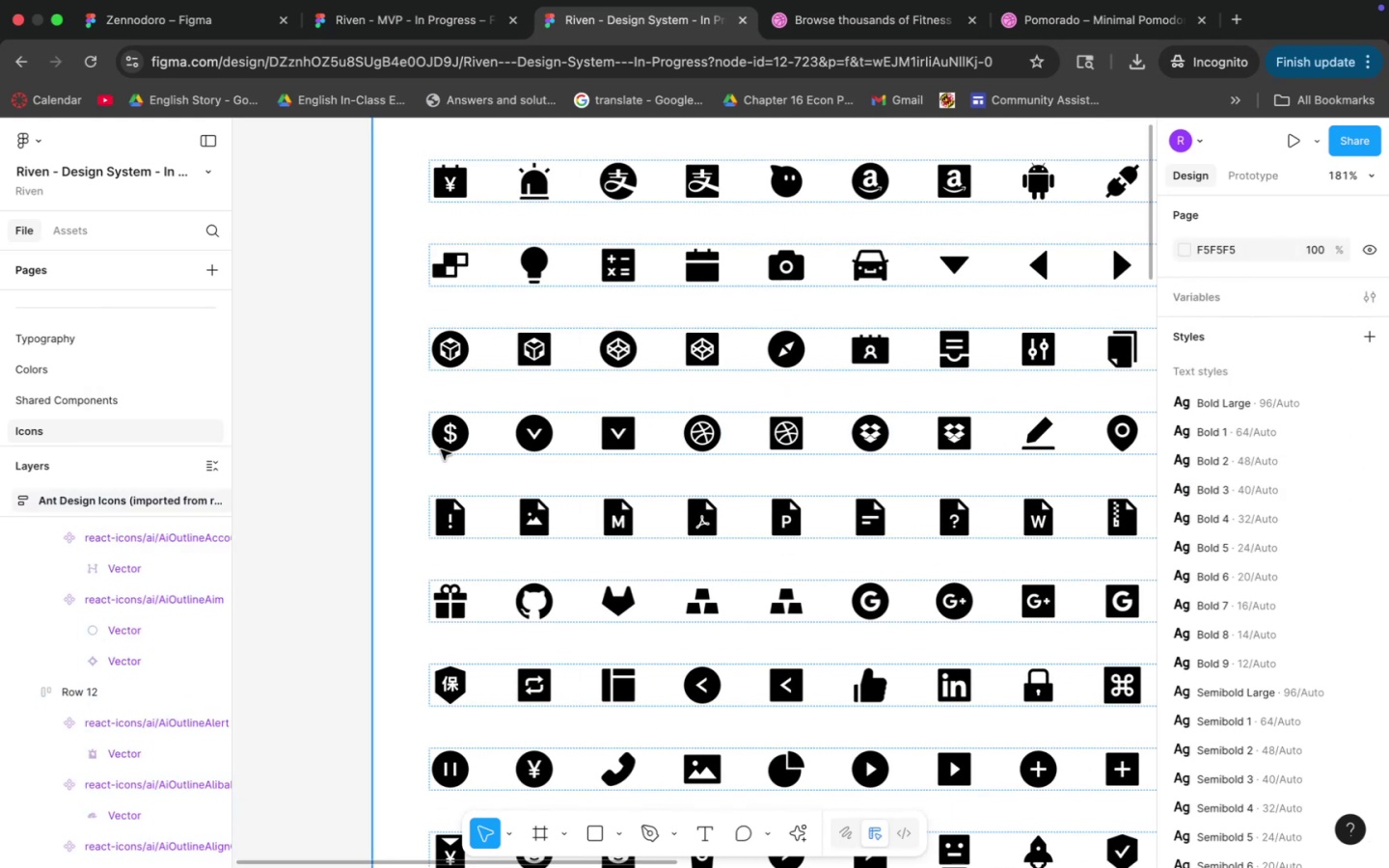 
hold_key(key=Space, duration=0.39)
 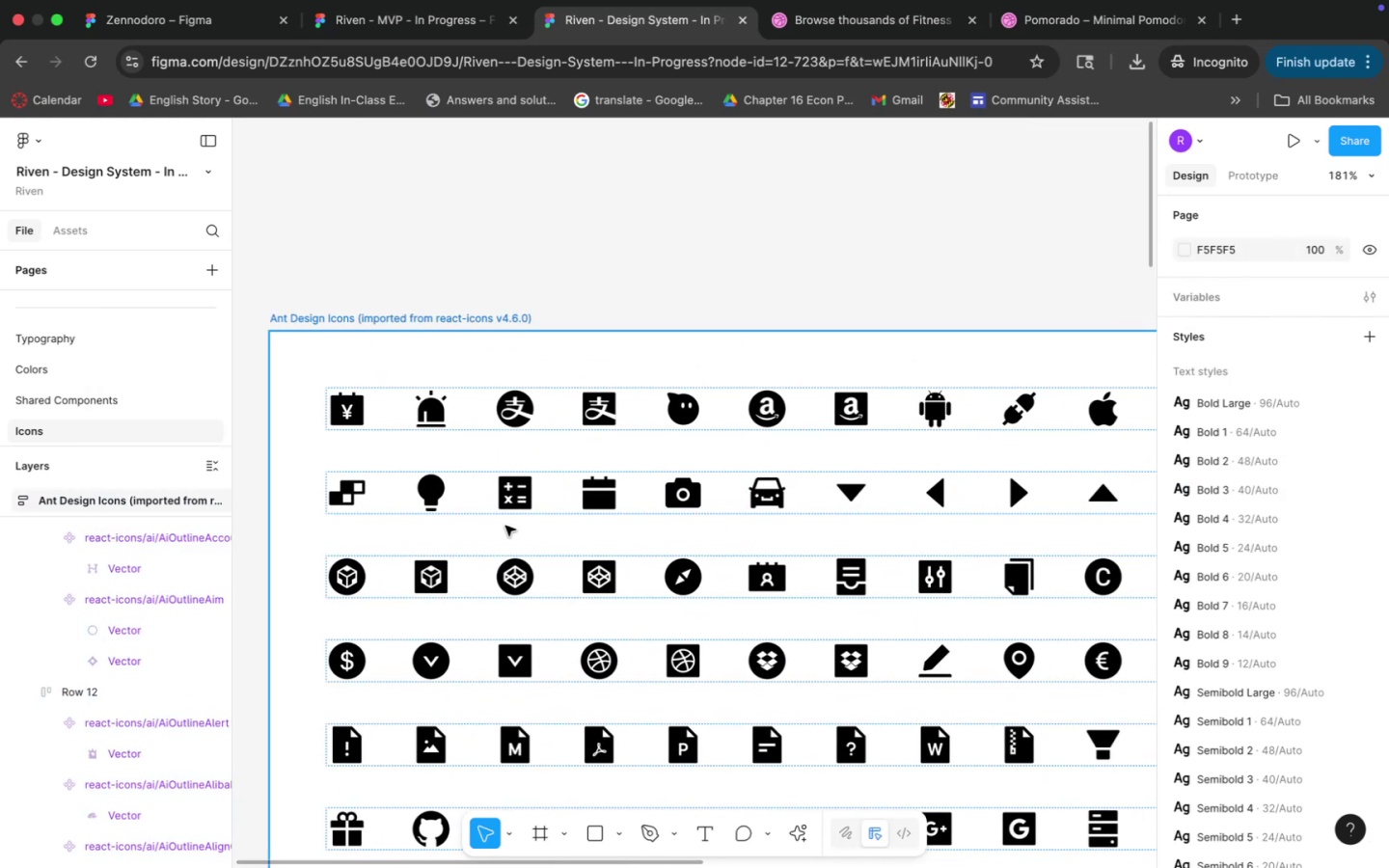 
left_click_drag(start_coordinate=[422, 357], to_coordinate=[319, 584])
 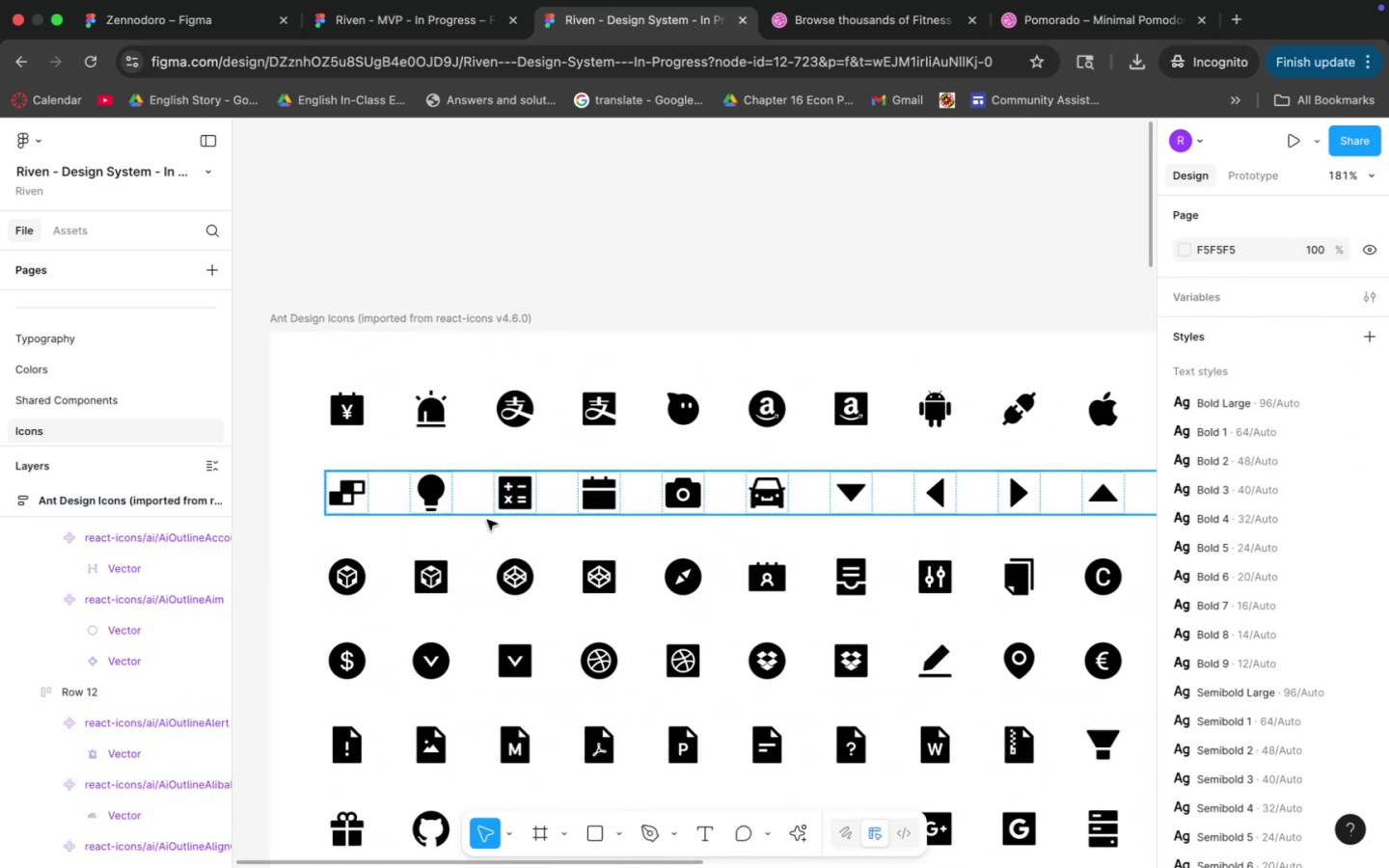 
hold_key(key=CommandLeft, duration=1.96)
scroll: coordinate [541, 532], scroll_direction: down, amount: 8.0
 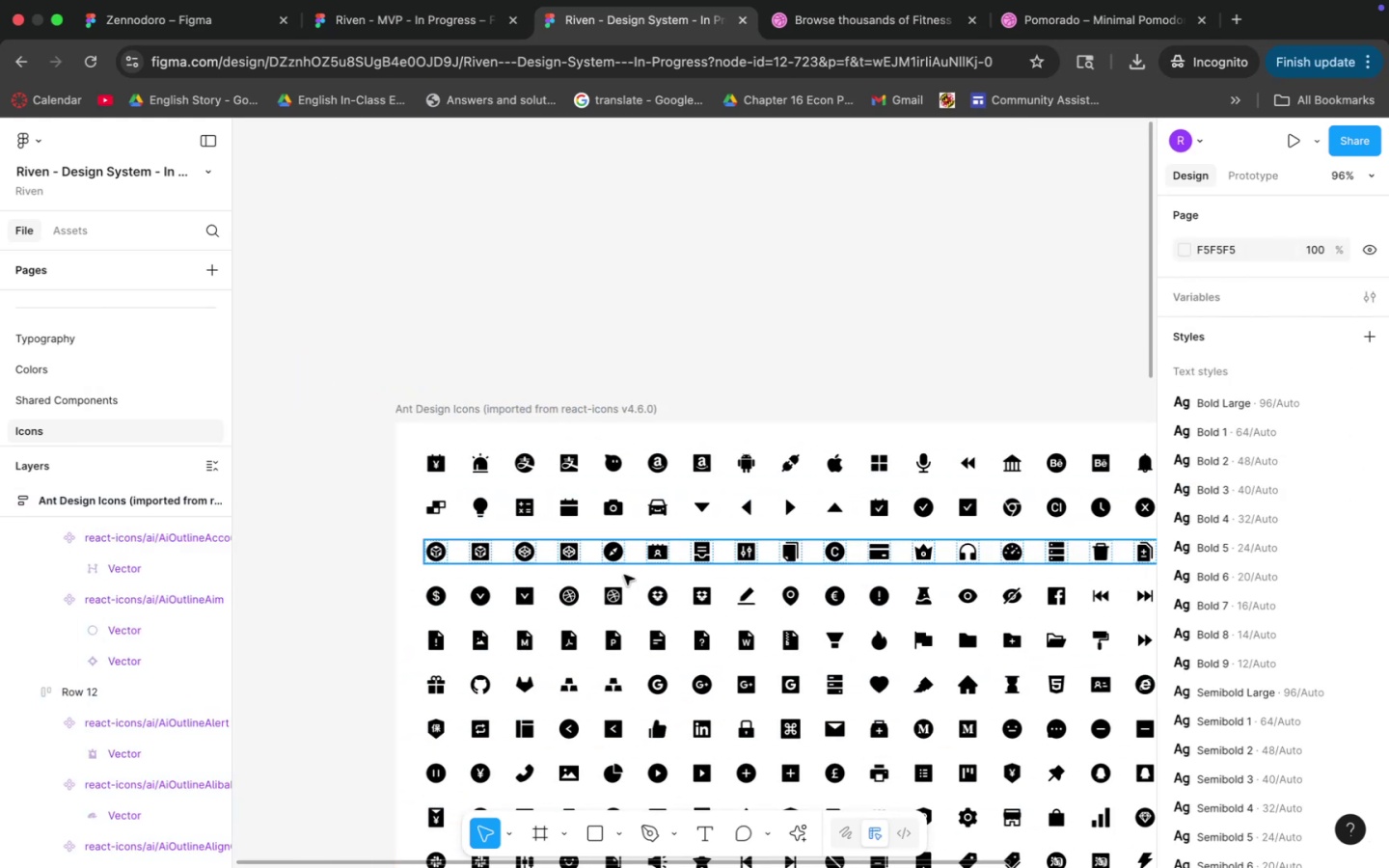 
hold_key(key=Space, duration=0.5)
 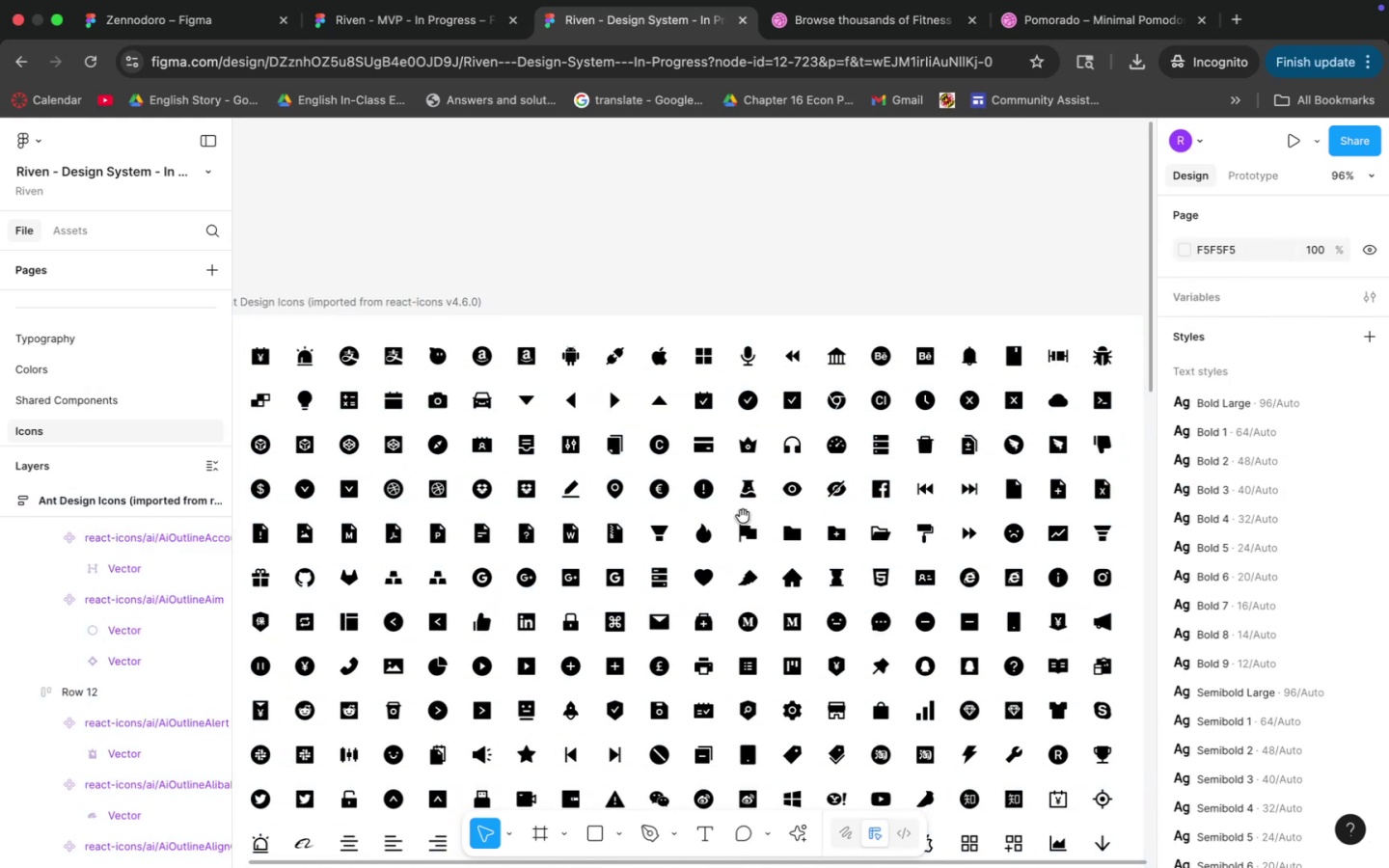 
left_click_drag(start_coordinate=[715, 635], to_coordinate=[539, 528])
 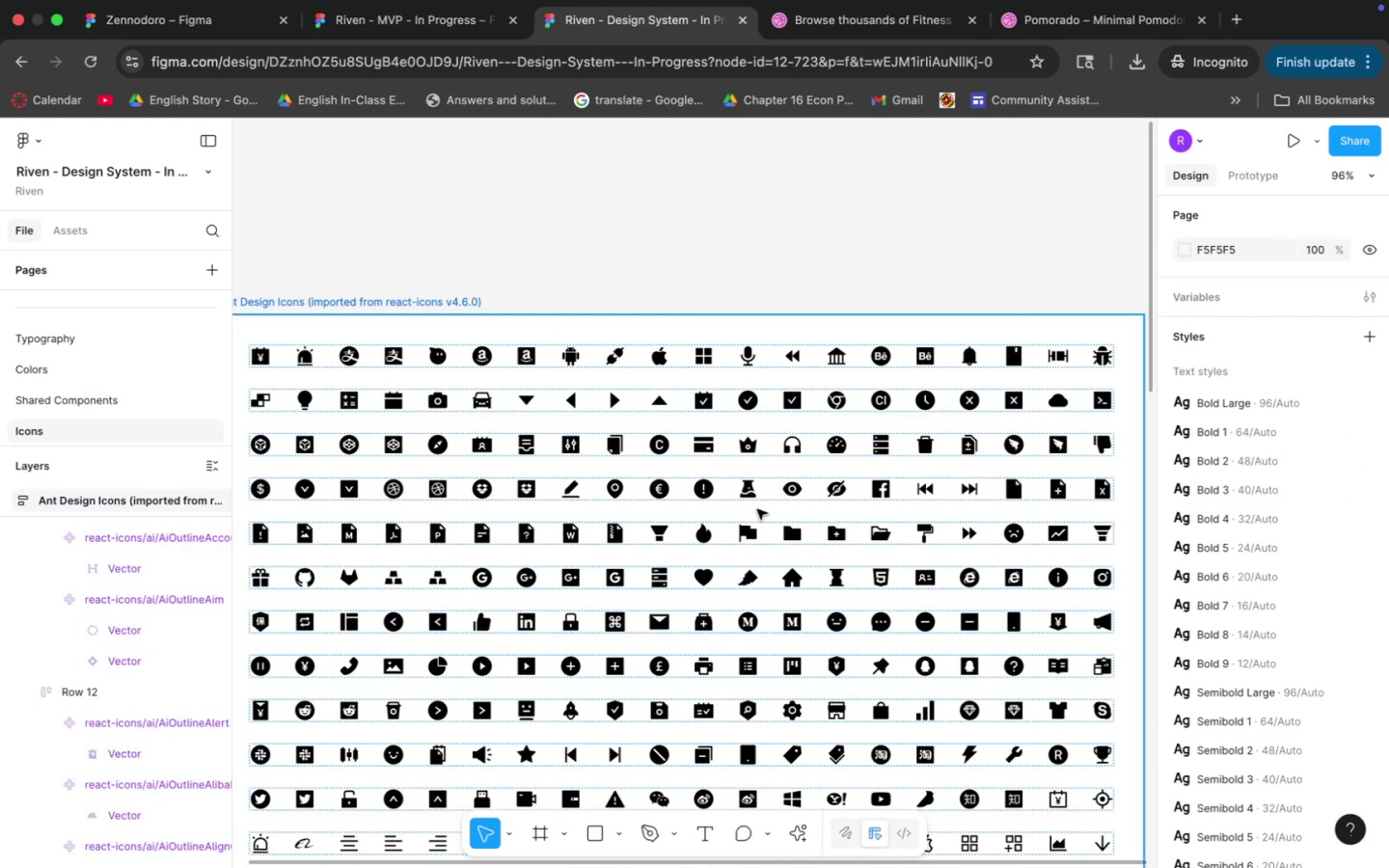 
hold_key(key=Space, duration=0.78)
 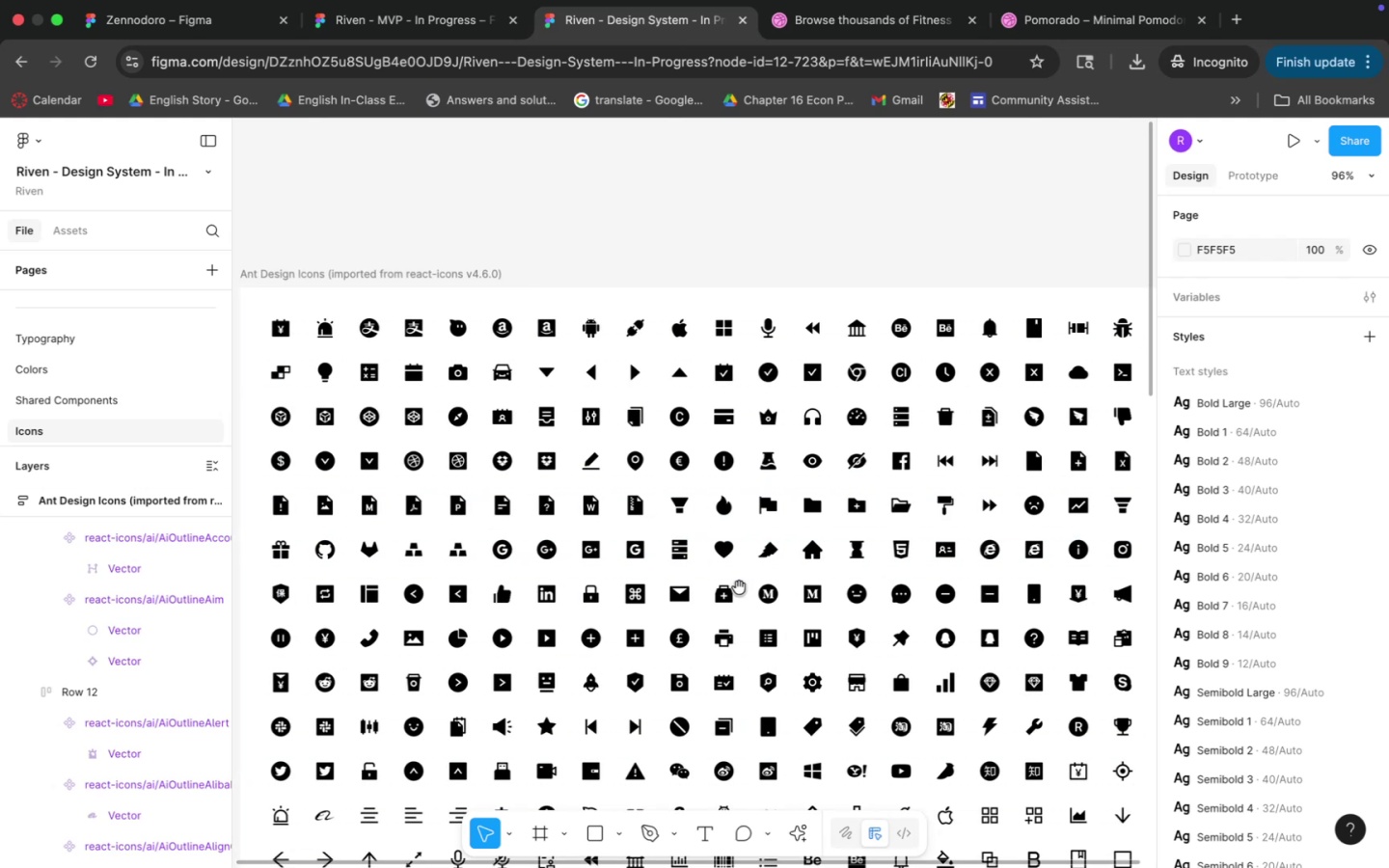 
left_click_drag(start_coordinate=[743, 516], to_coordinate=[763, 488])
 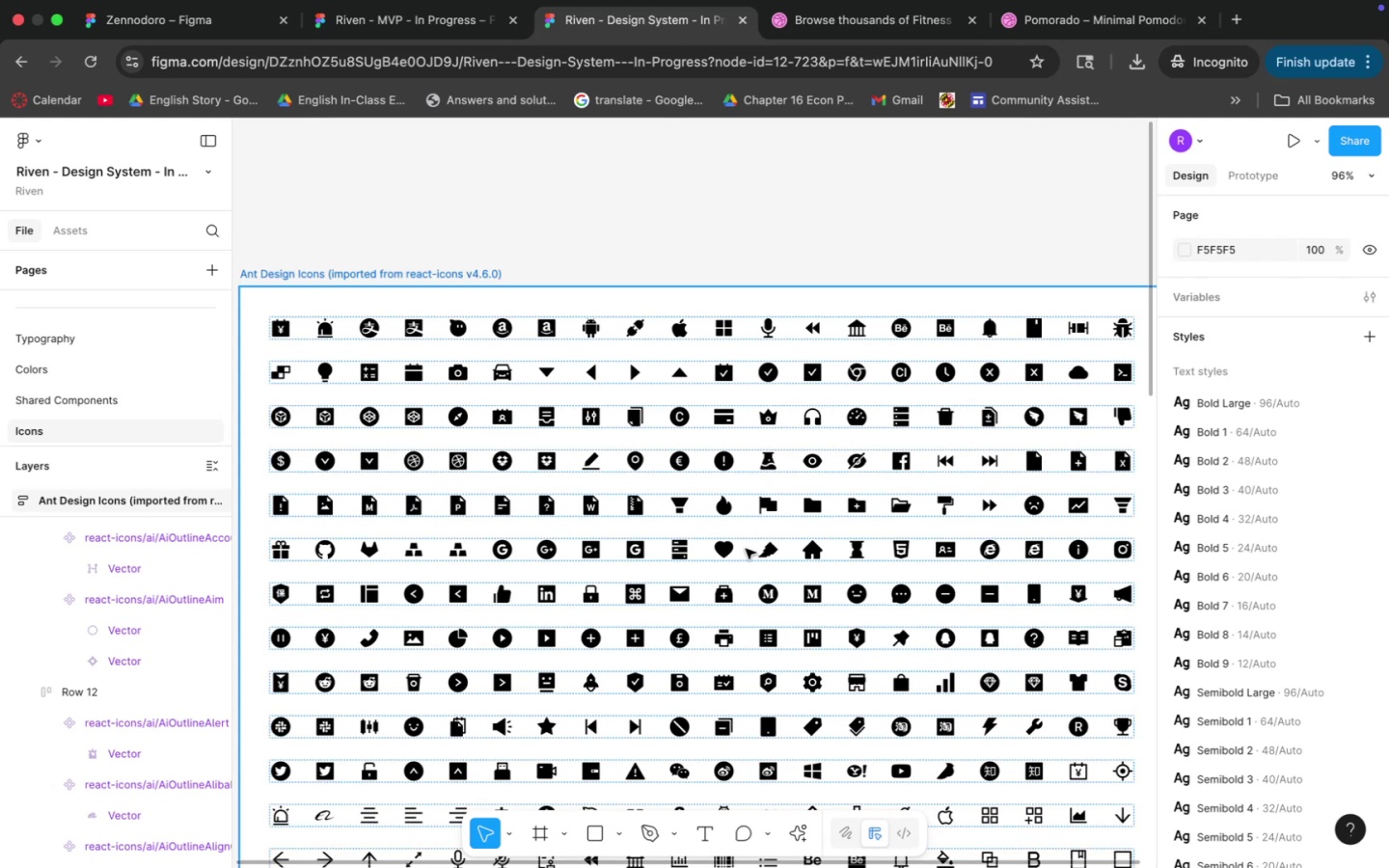 
hold_key(key=Space, duration=0.5)
 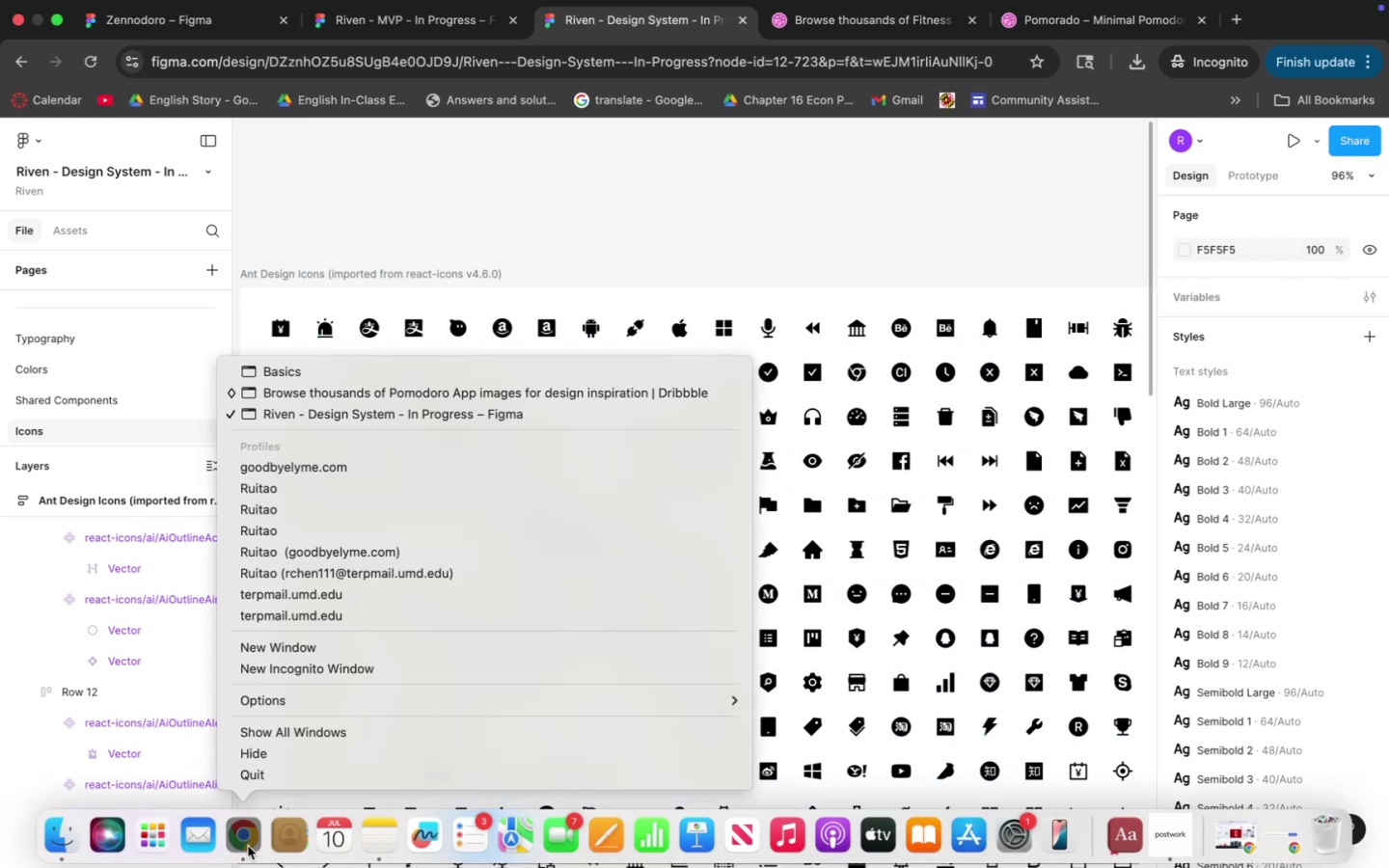 
left_click([1166, 841])
 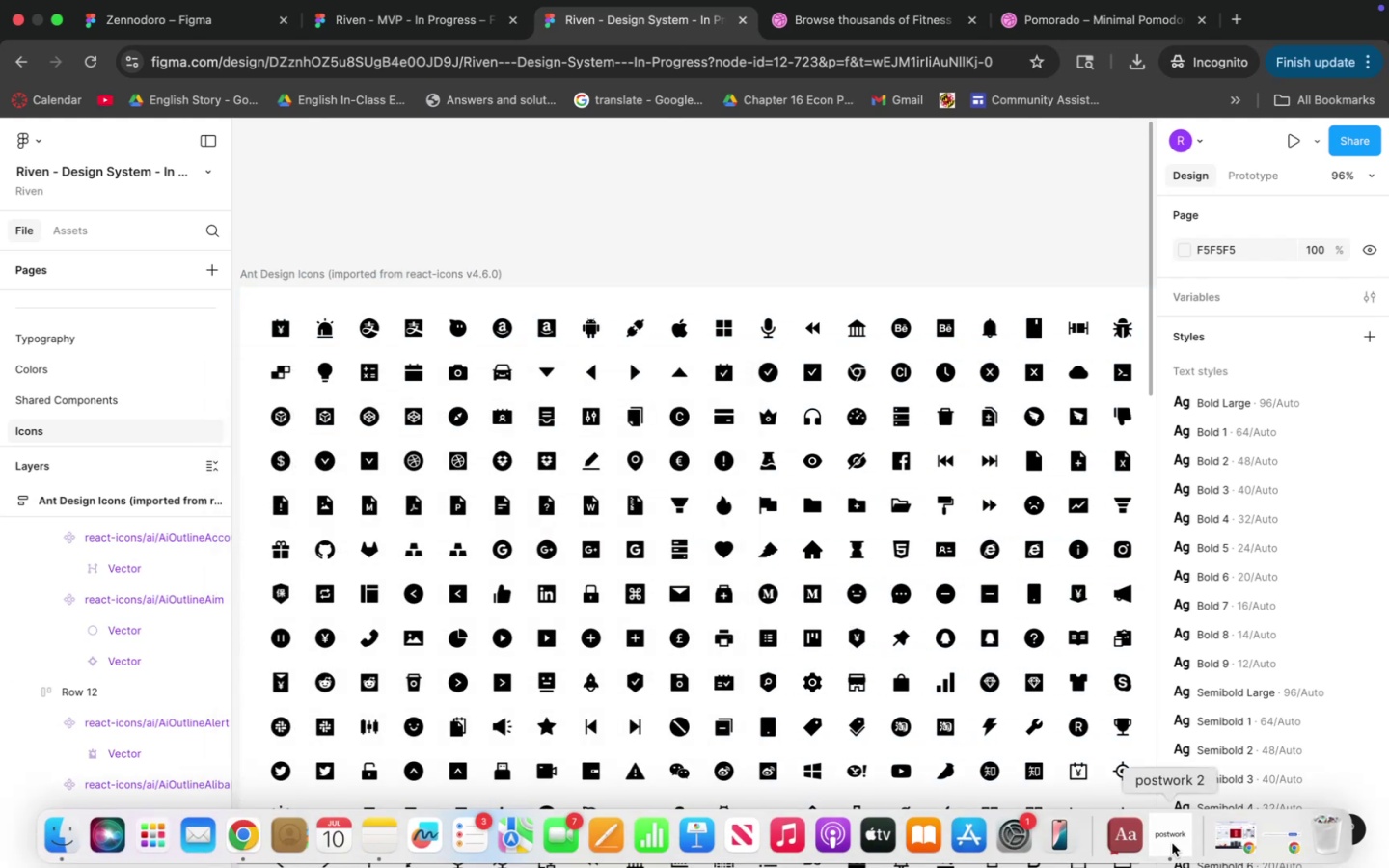 
left_click([1172, 843])
 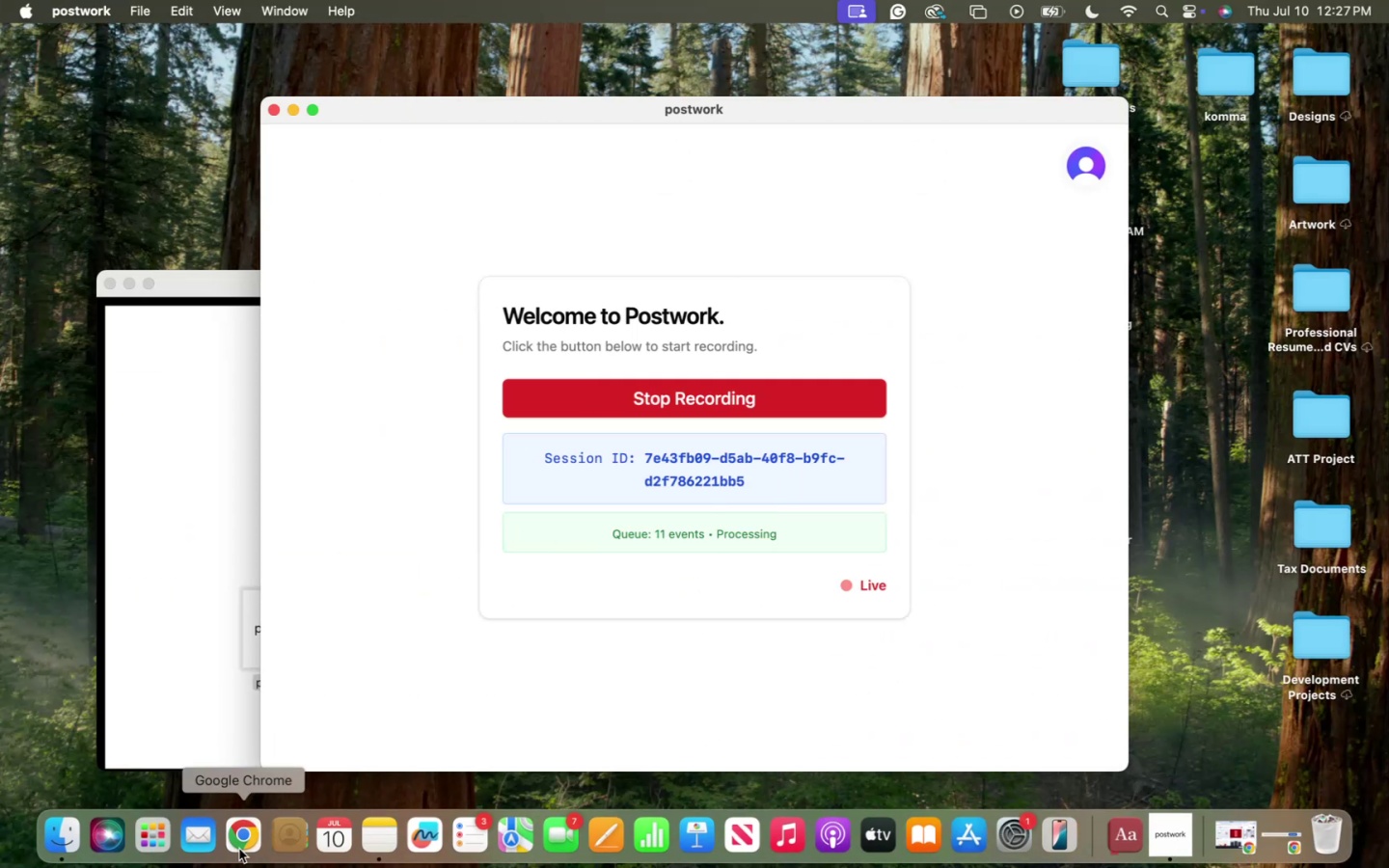 
right_click([244, 844])
 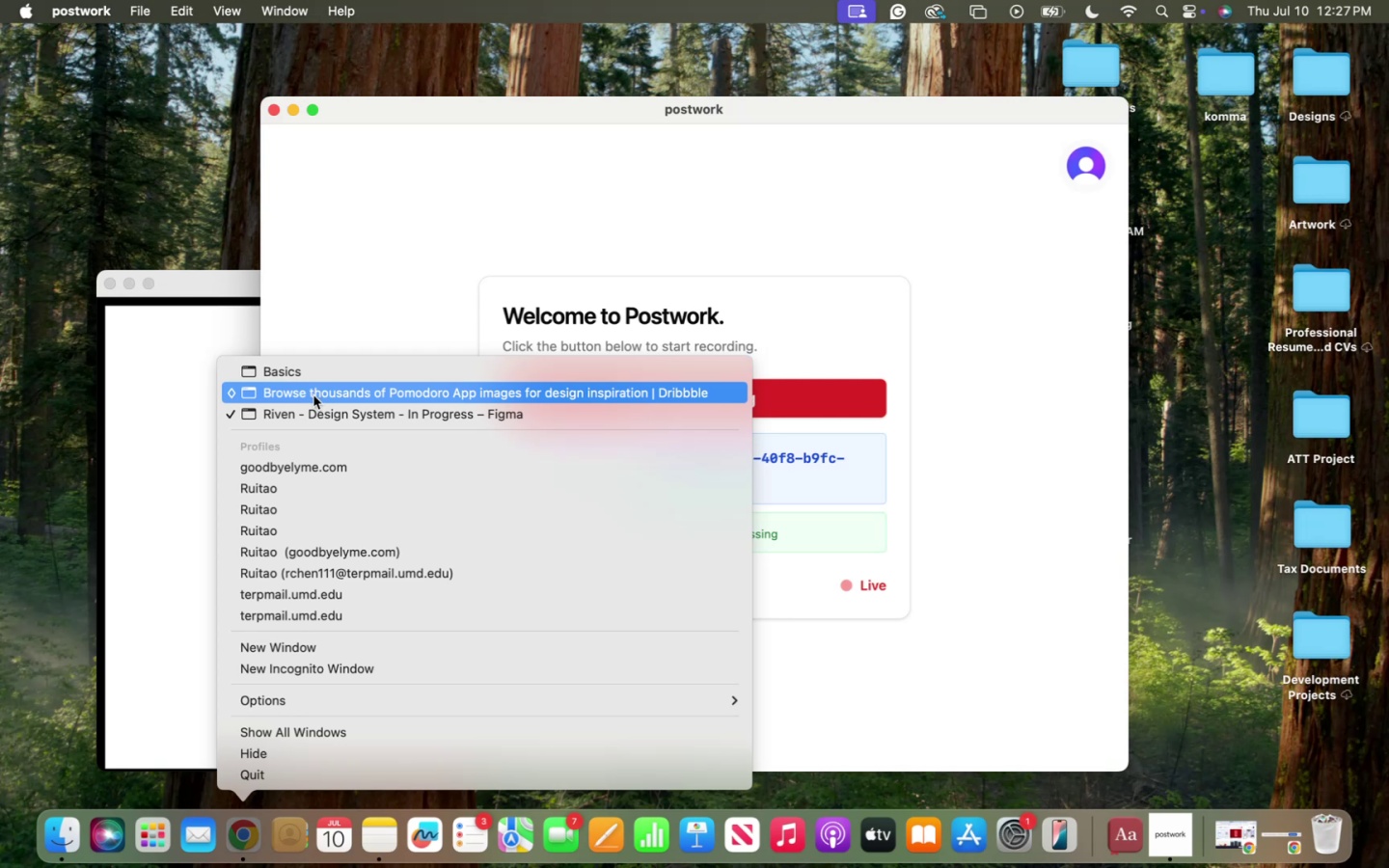 
left_click([312, 410])
 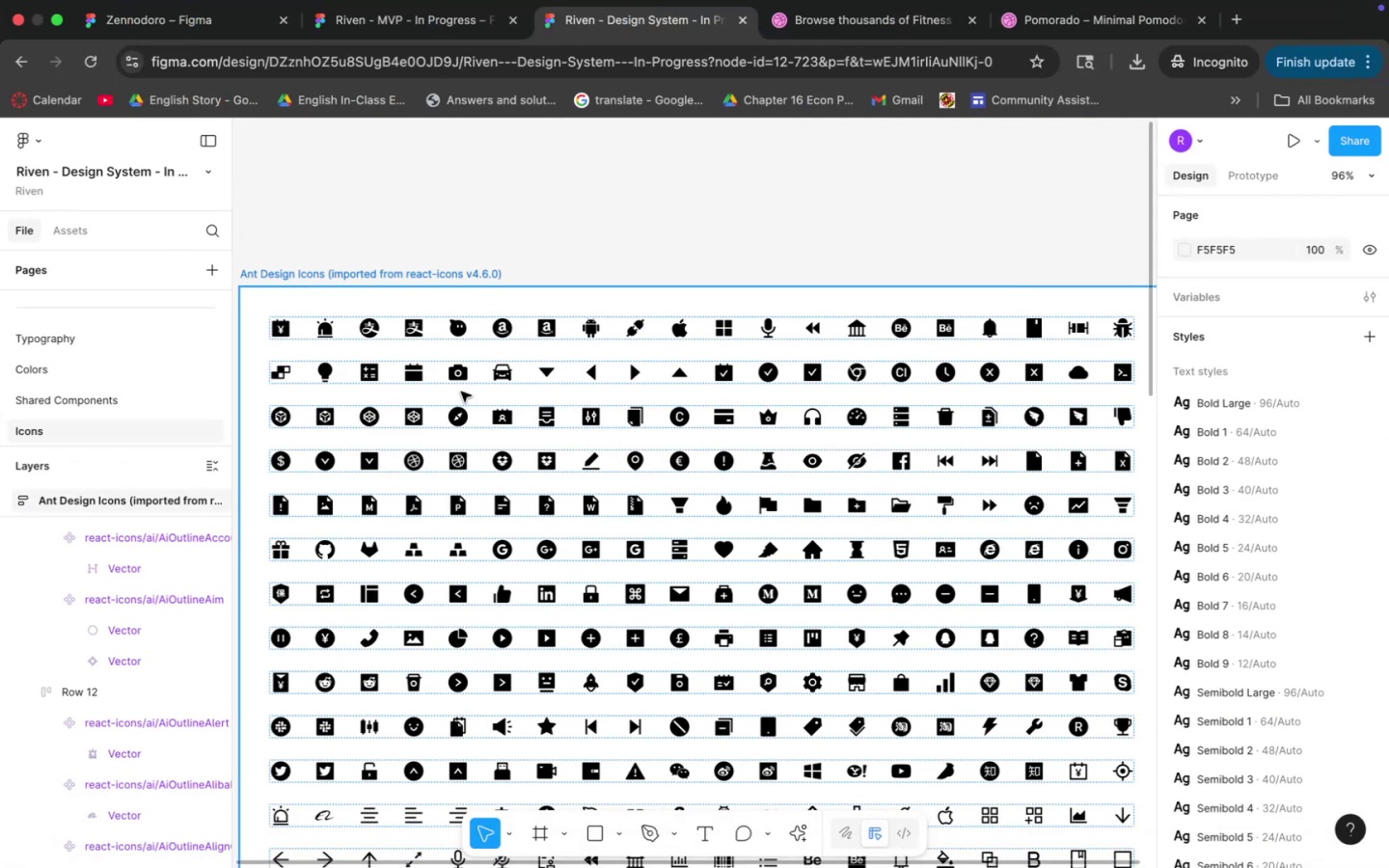 
wait(10.81)
 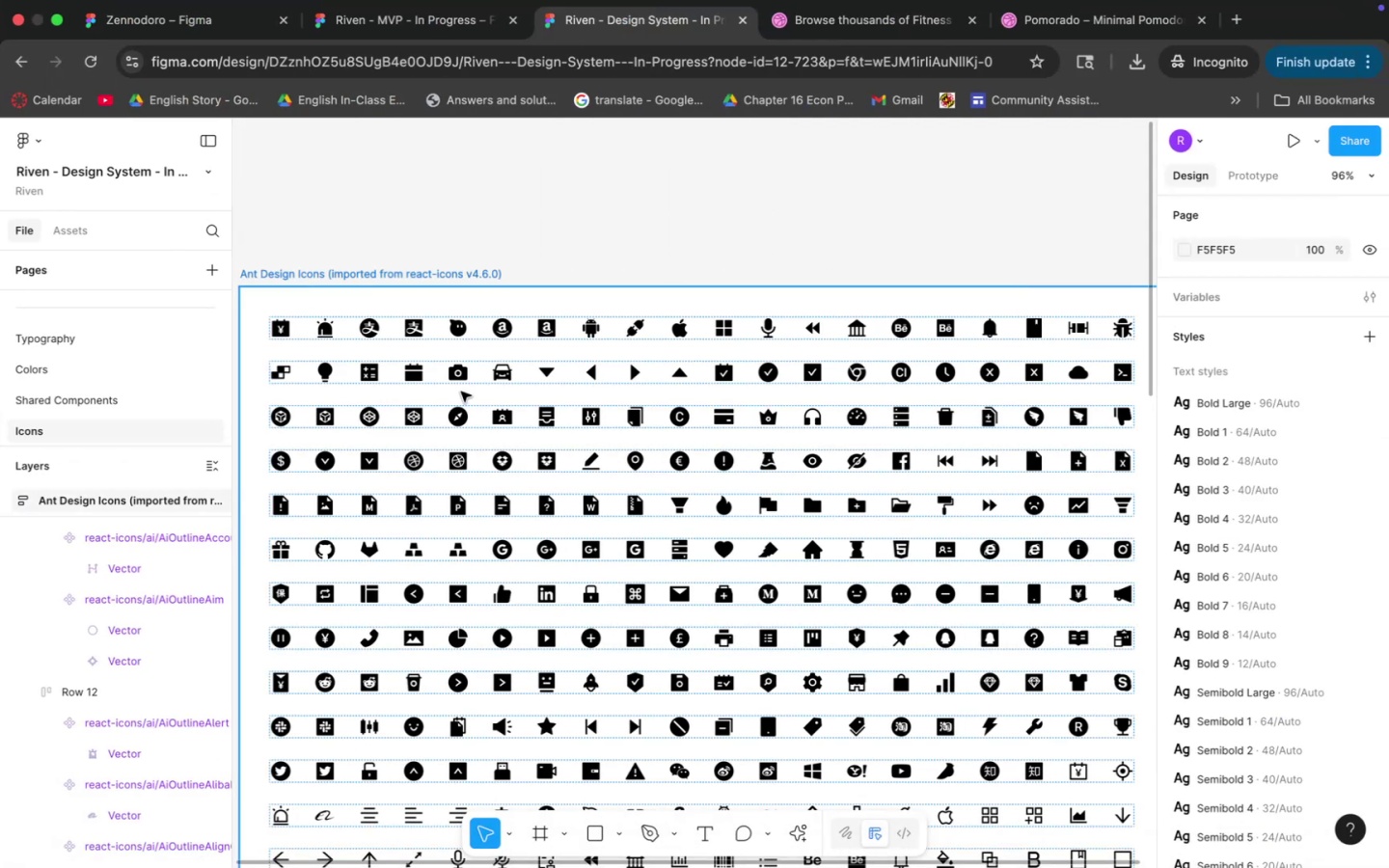 
hold_key(key=Space, duration=1.22)
 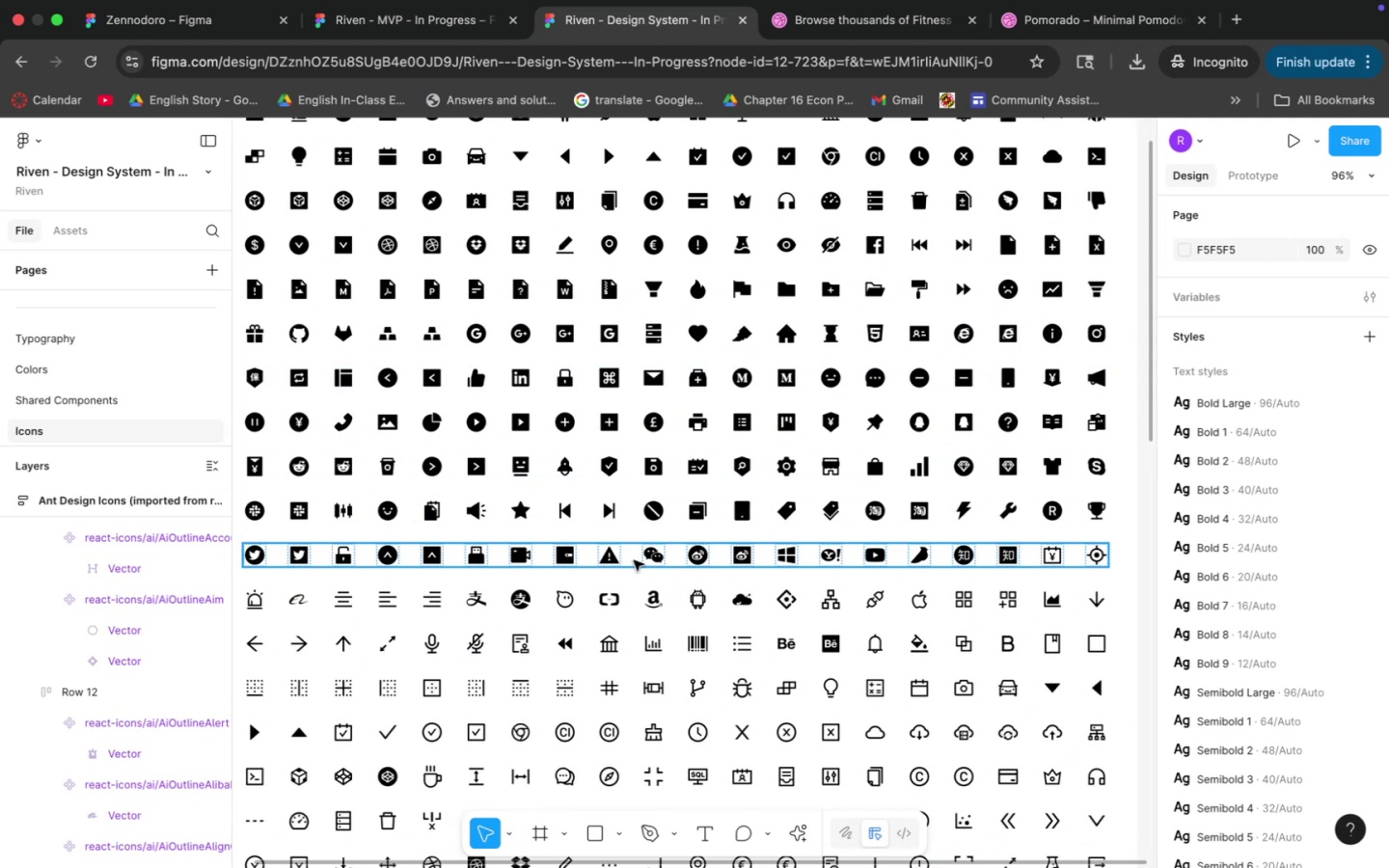 
left_click_drag(start_coordinate=[701, 593], to_coordinate=[675, 377])
 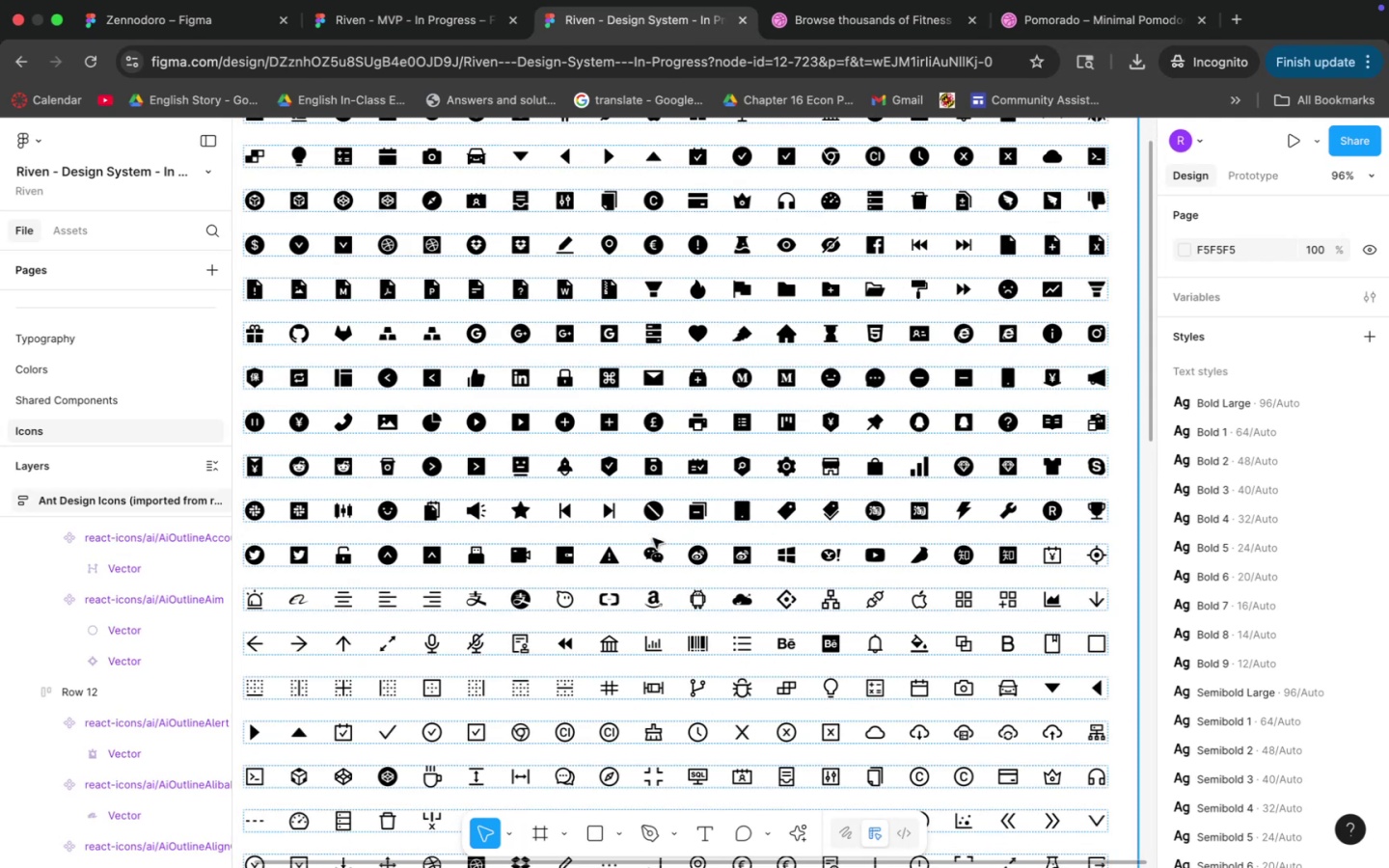 
hold_key(key=Space, duration=0.6)
 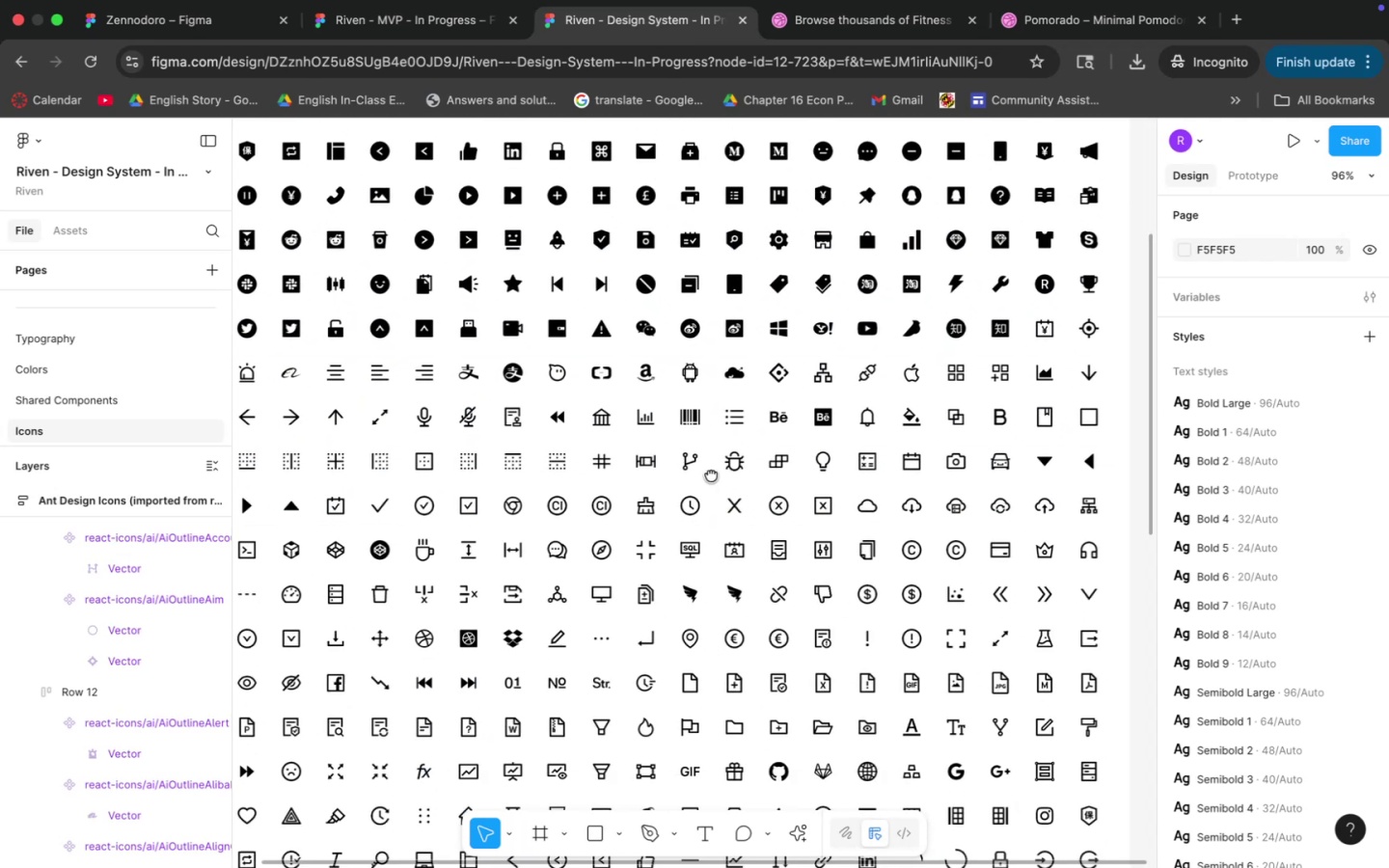 
left_click_drag(start_coordinate=[633, 561], to_coordinate=[670, 393])
 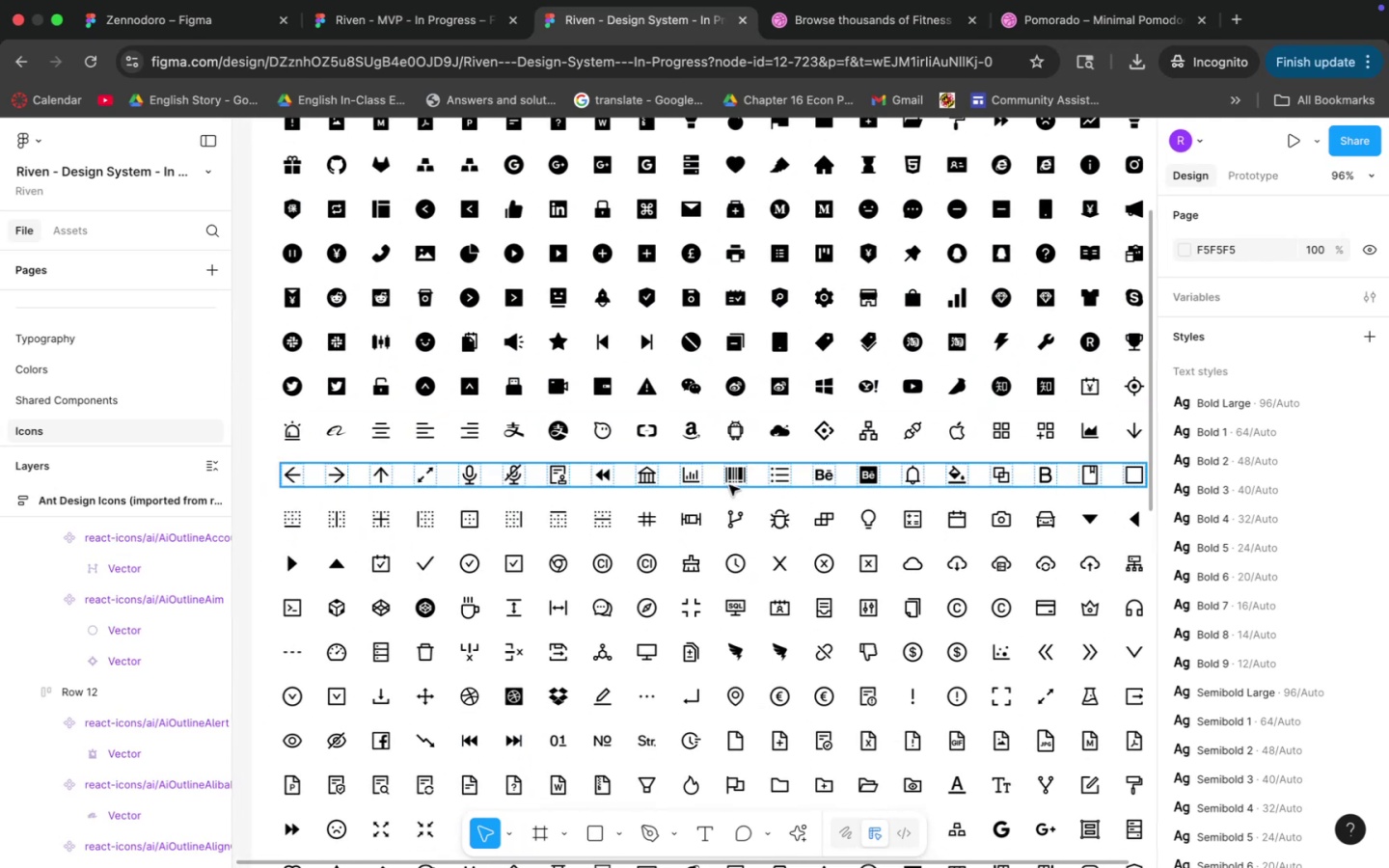 
hold_key(key=Space, duration=0.53)
 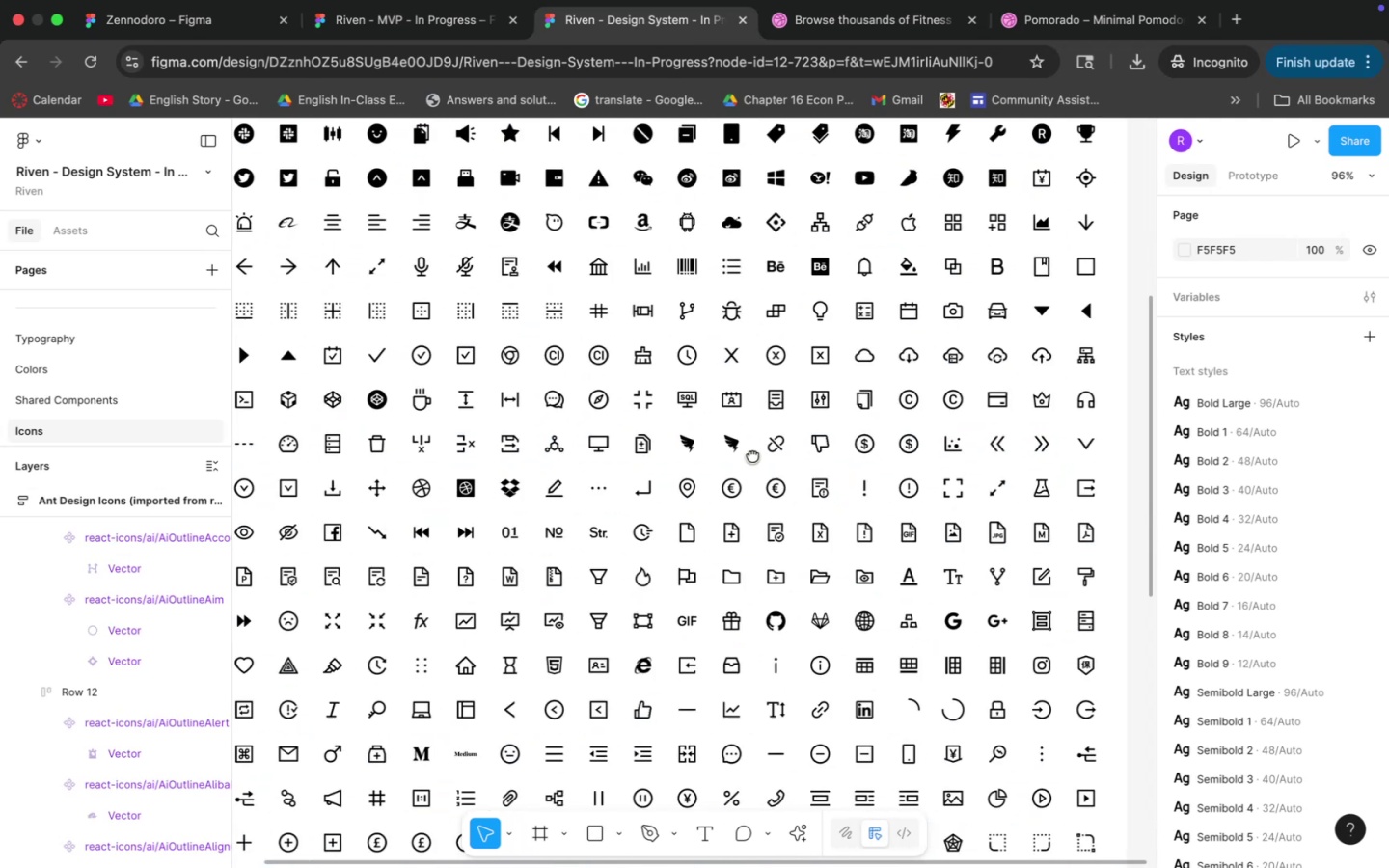 
left_click_drag(start_coordinate=[768, 553], to_coordinate=[691, 420])
 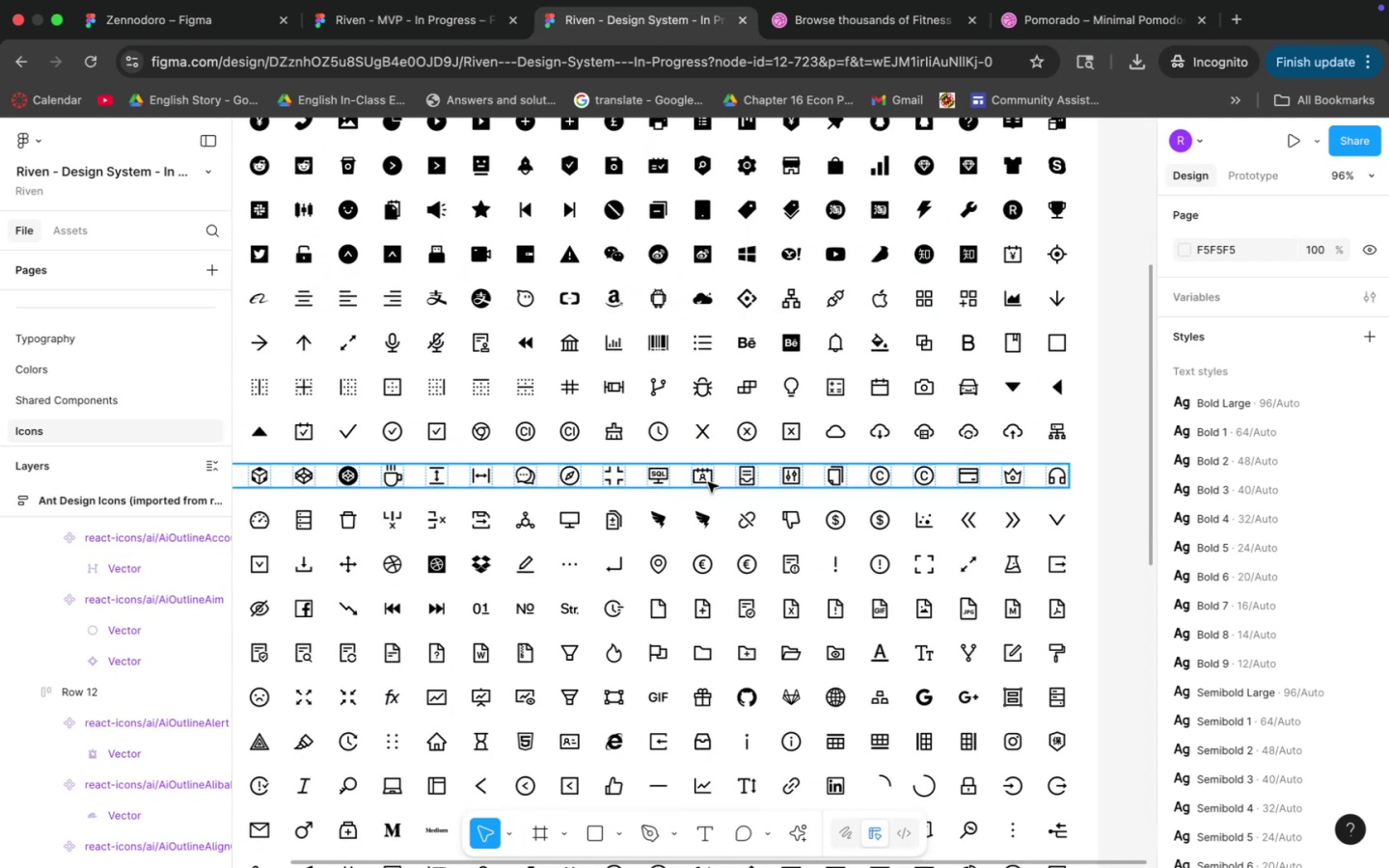 
hold_key(key=Space, duration=0.76)
 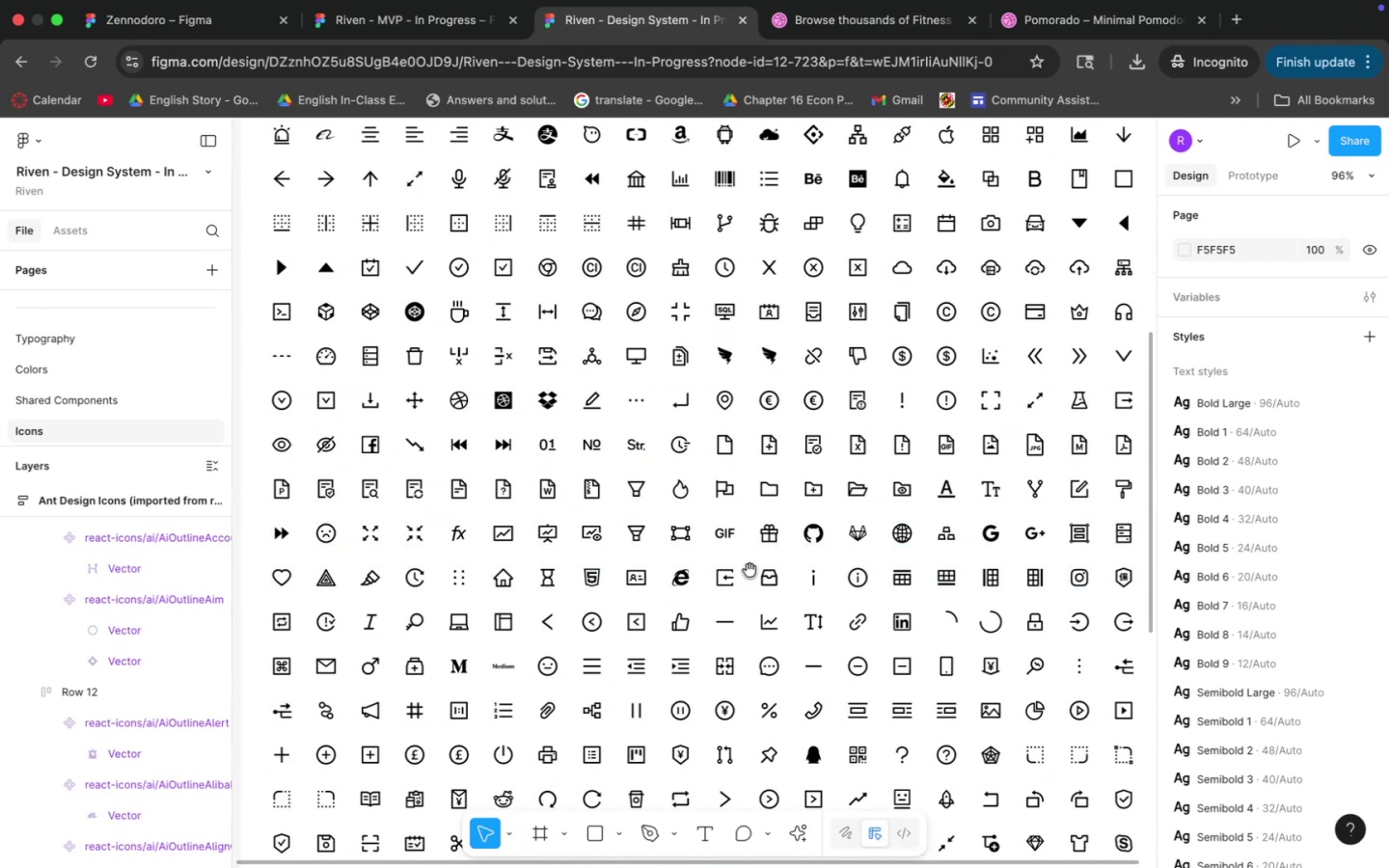 
left_click_drag(start_coordinate=[710, 559], to_coordinate=[776, 395])
 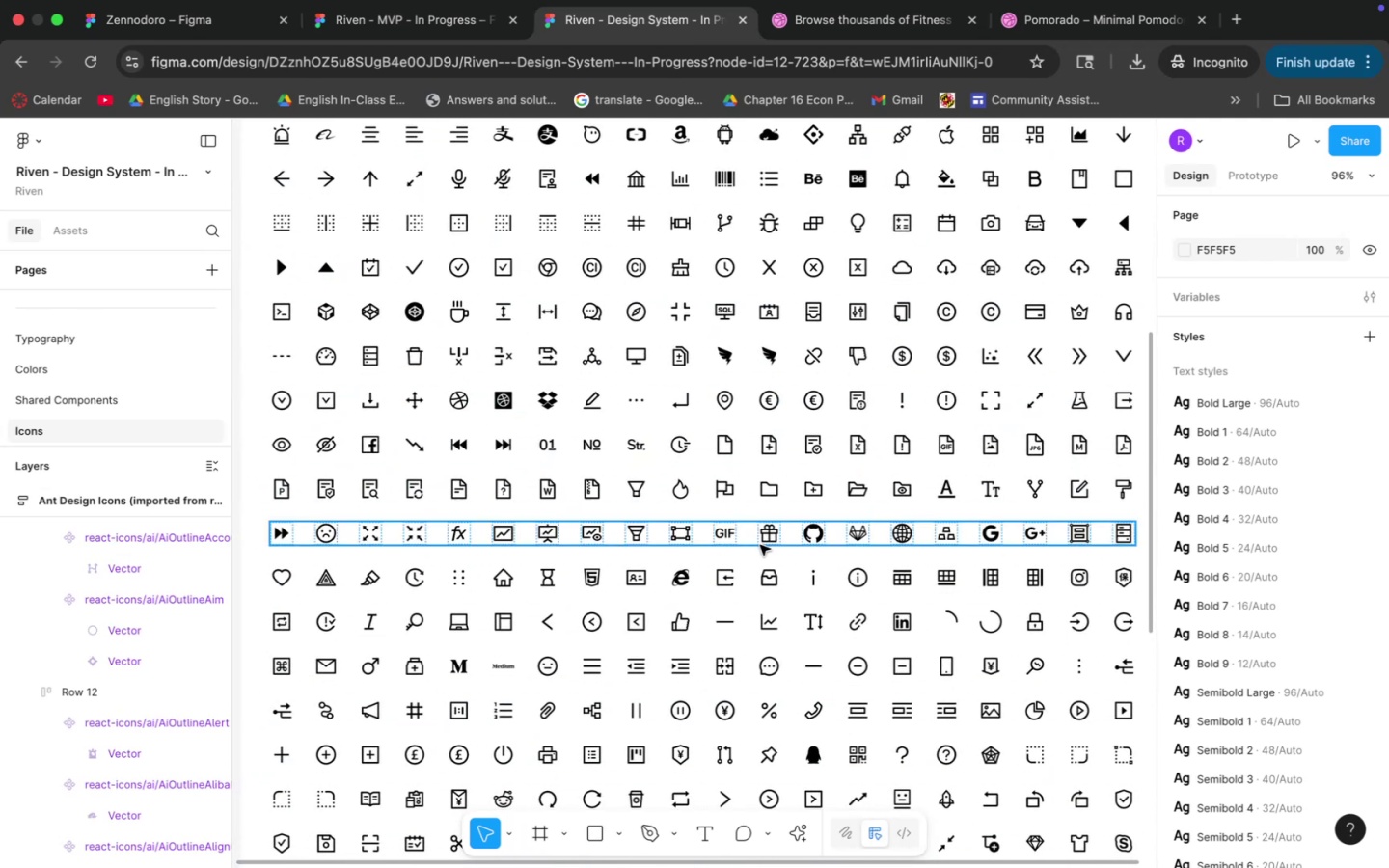 
hold_key(key=Space, duration=1.35)
 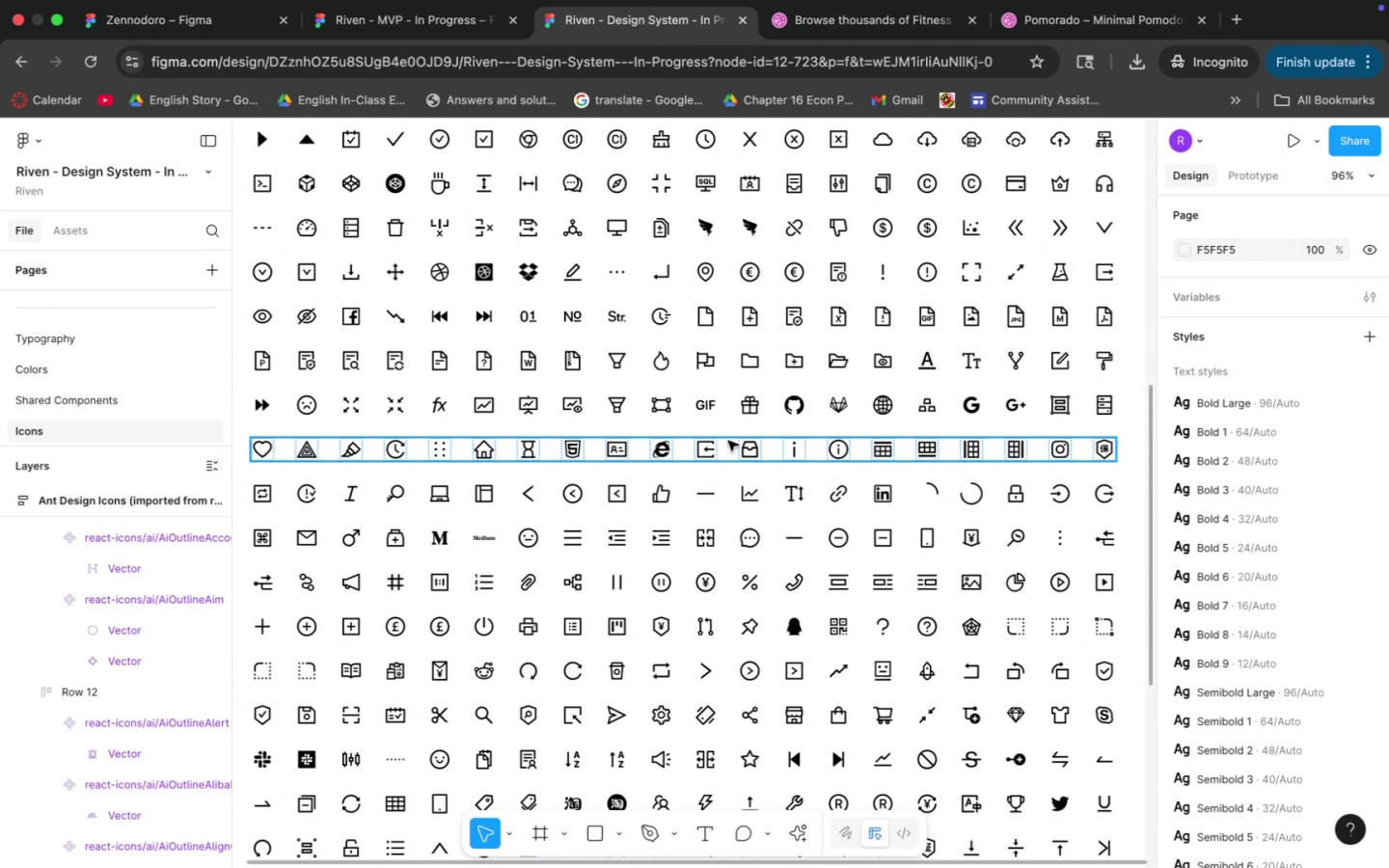 
left_click_drag(start_coordinate=[748, 569], to_coordinate=[728, 441])
 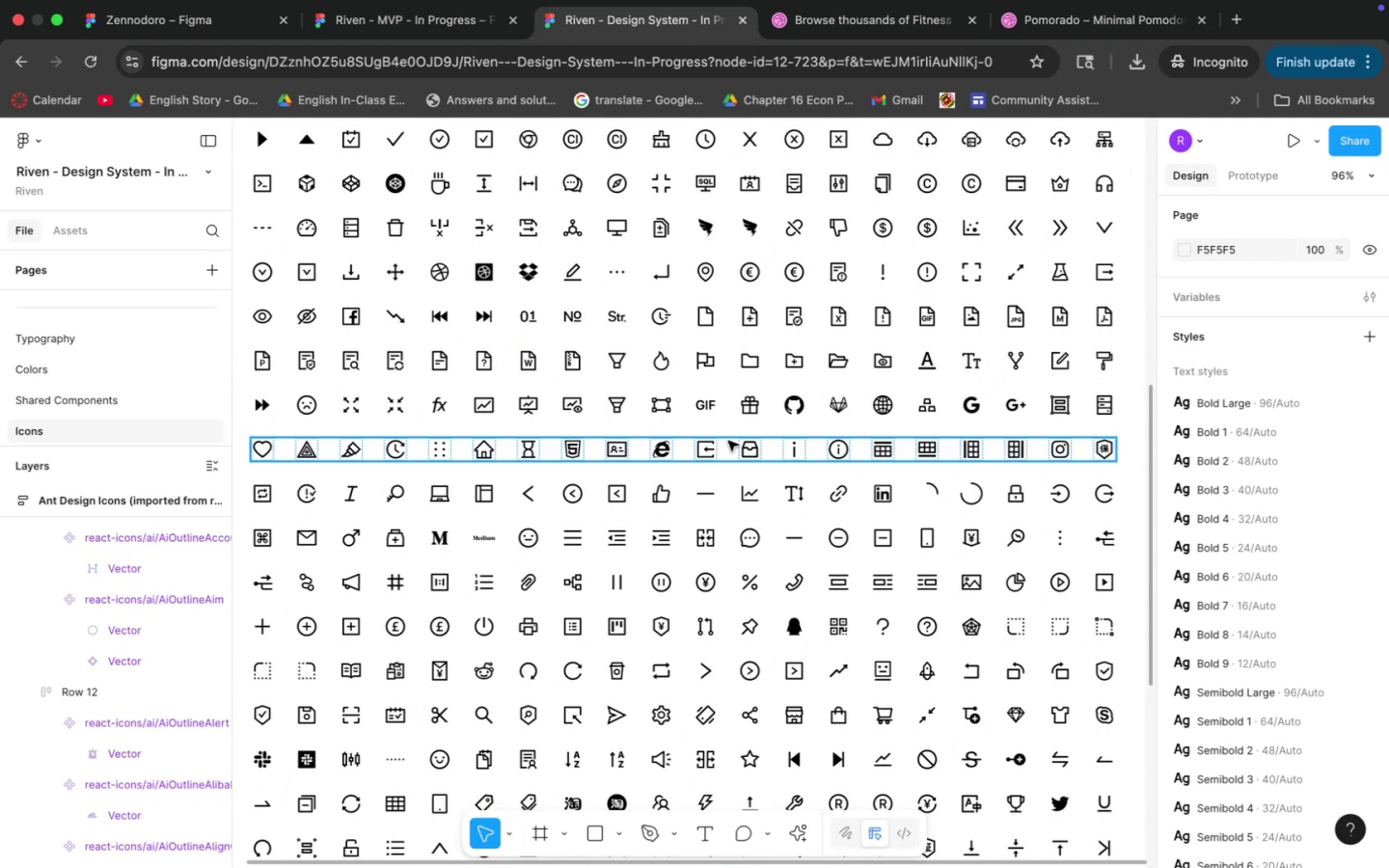 
hold_key(key=CommandLeft, duration=1.4)
scroll: coordinate [724, 445], scroll_direction: down, amount: 6.0
 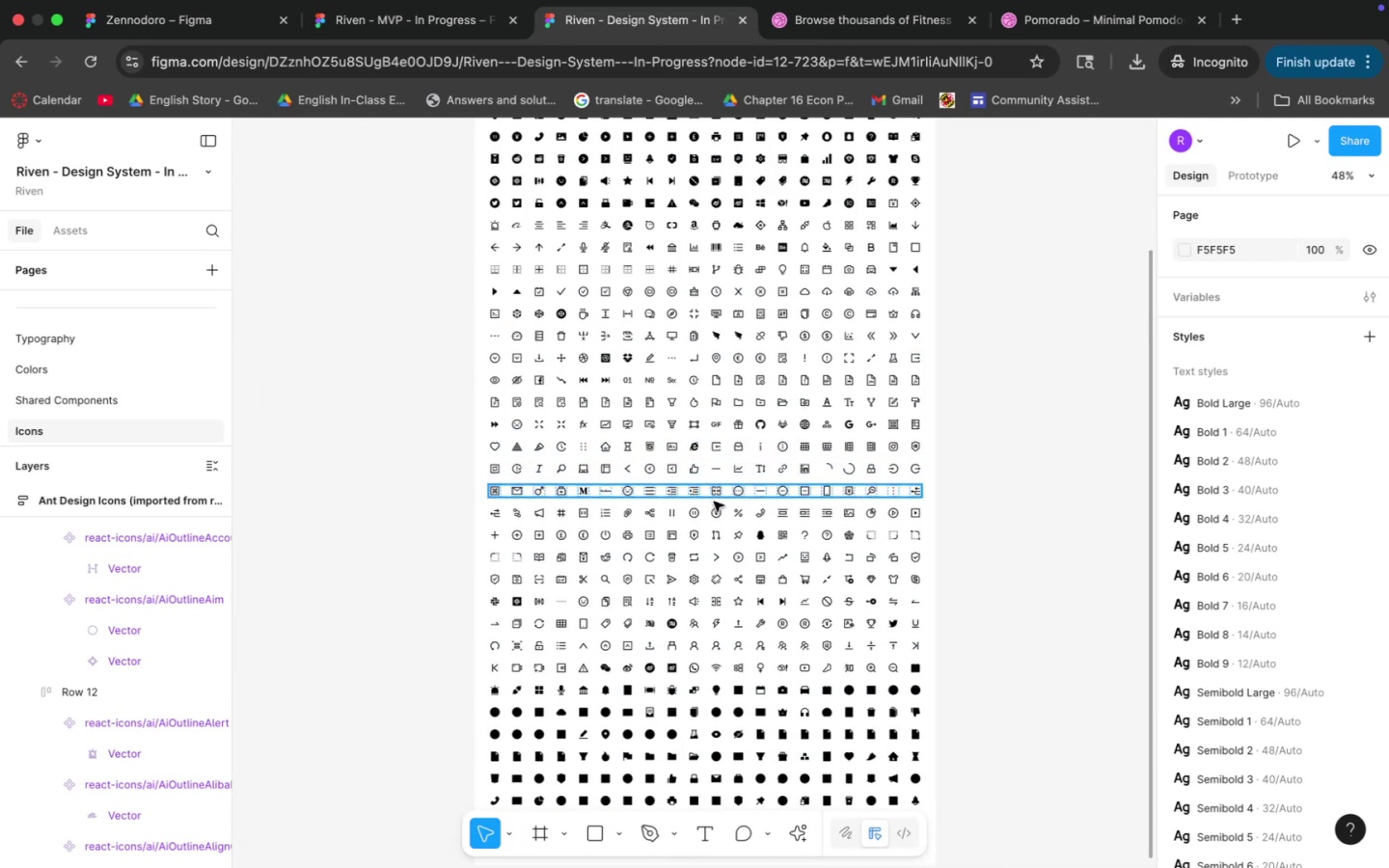 
hold_key(key=Space, duration=0.54)
 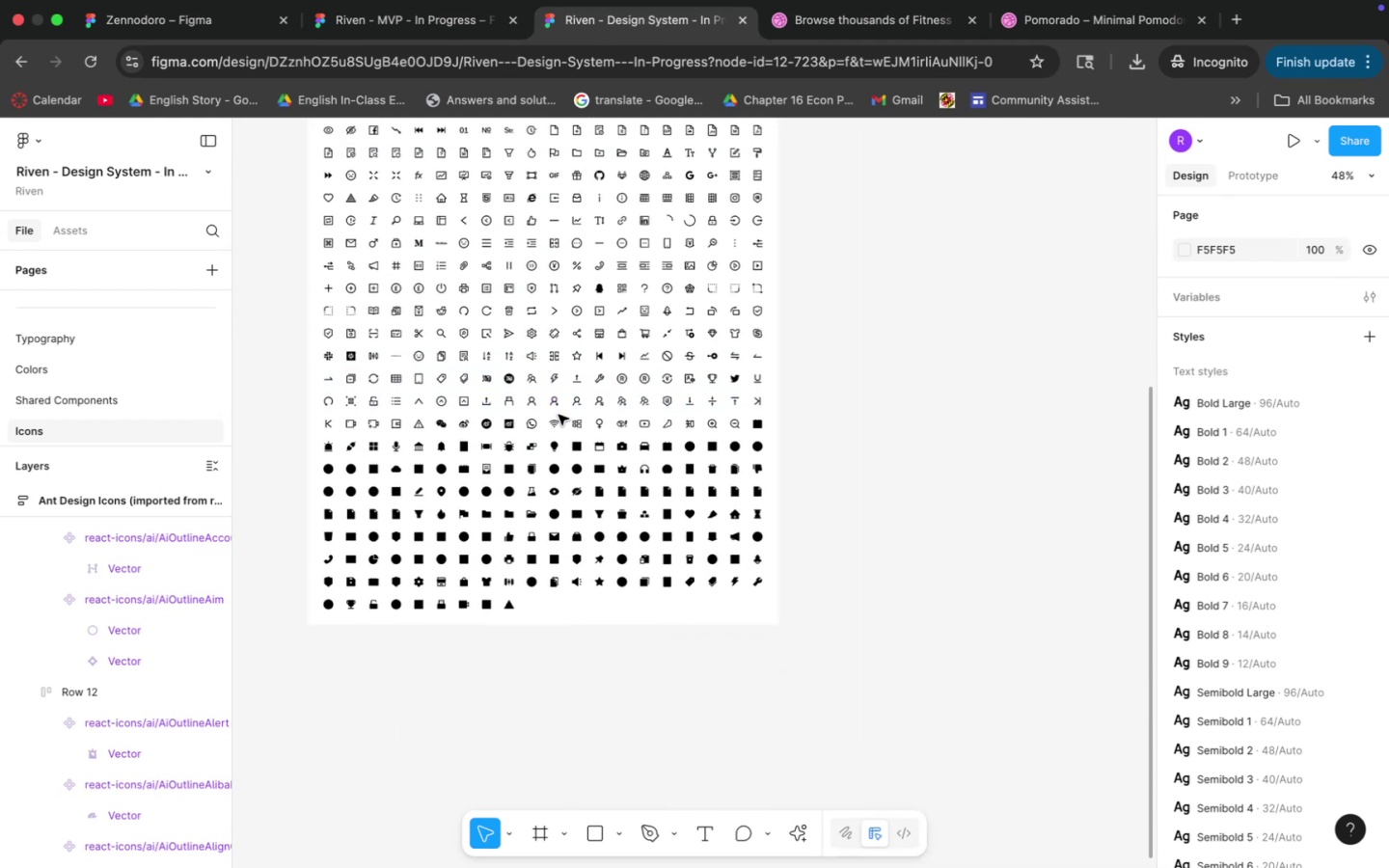 
left_click_drag(start_coordinate=[682, 612], to_coordinate=[520, 368])
 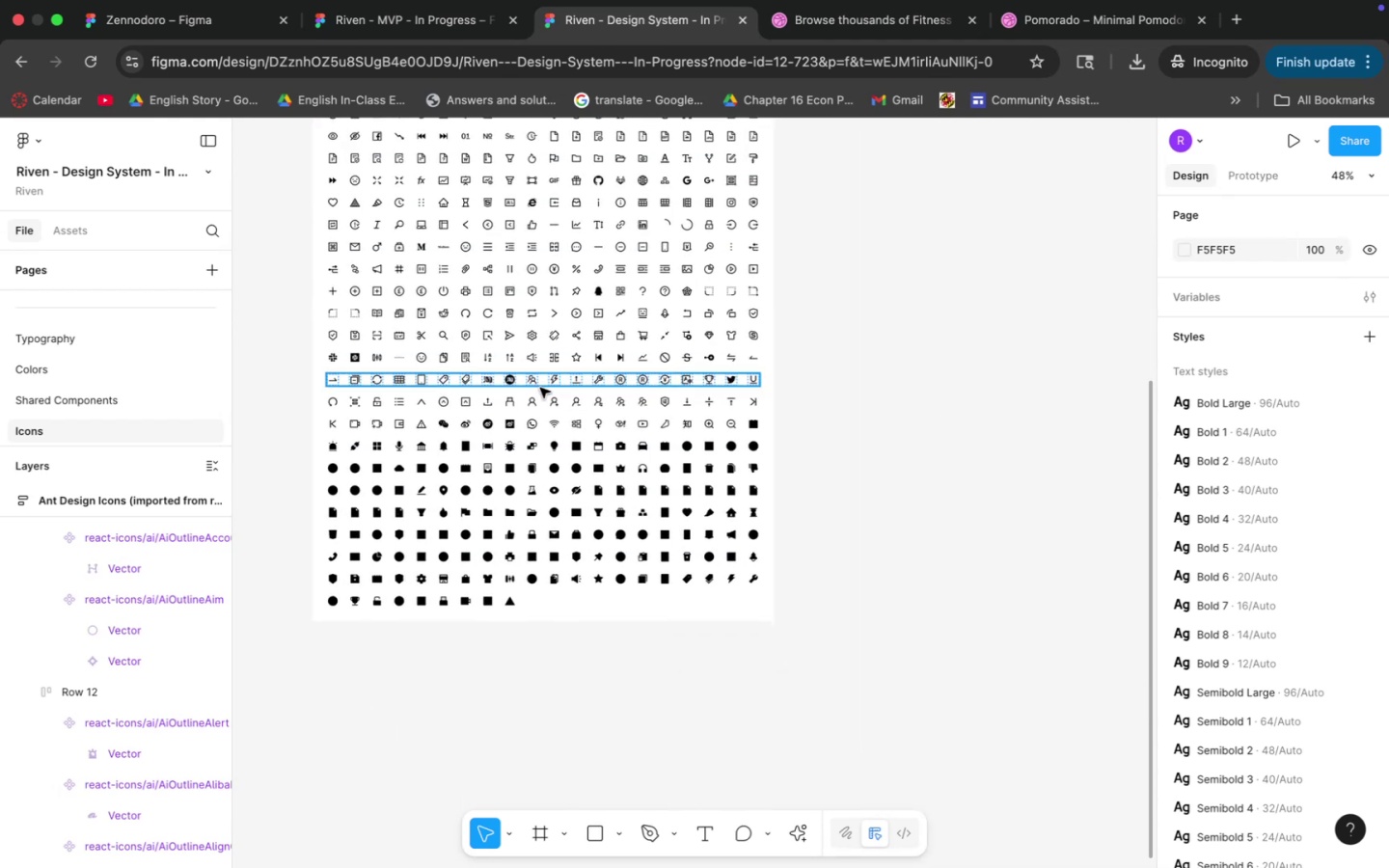 
hold_key(key=CommandLeft, duration=1.78)
scroll: coordinate [559, 420], scroll_direction: up, amount: 3.0
 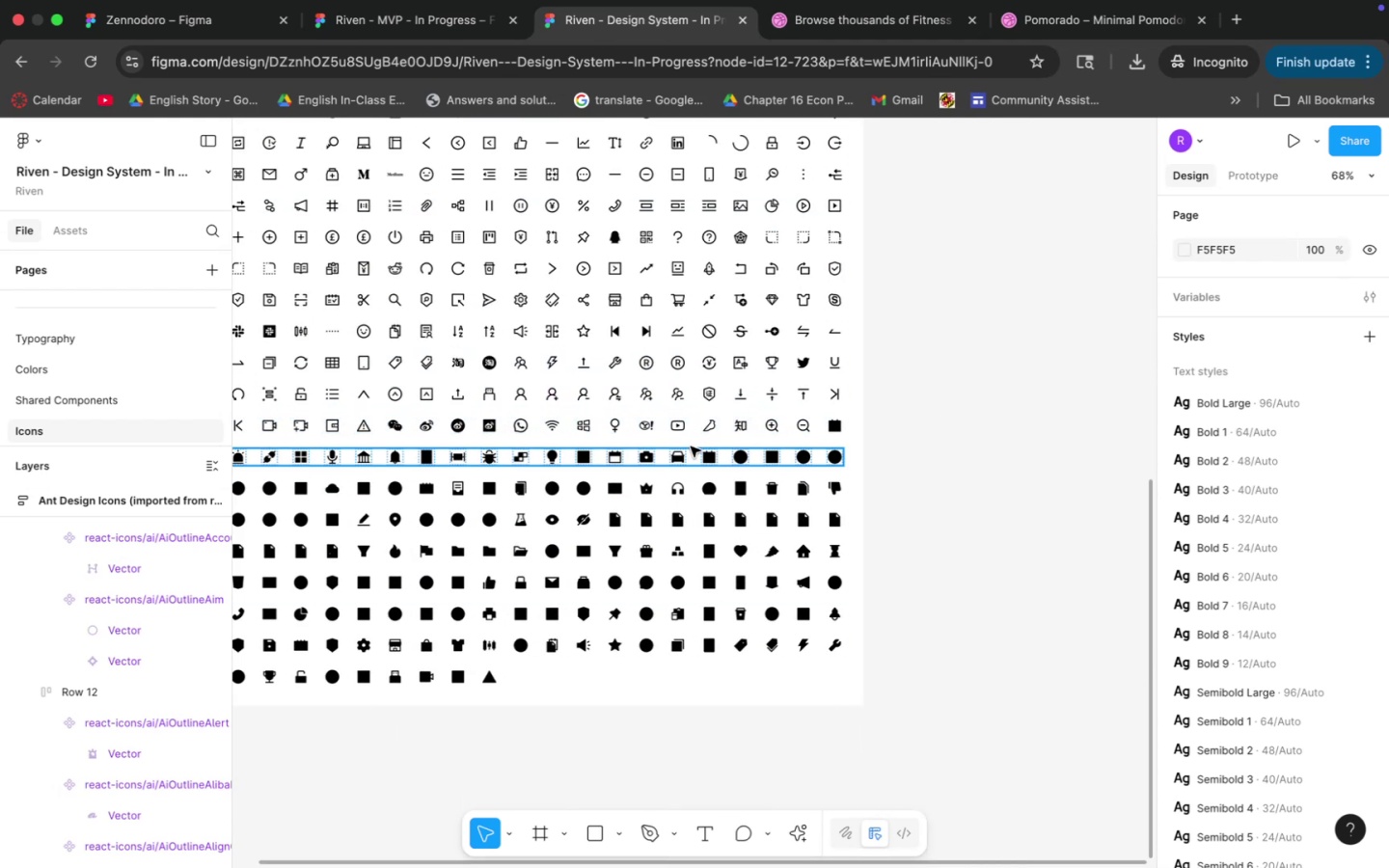 
scroll: coordinate [662, 446], scroll_direction: down, amount: 4.0
 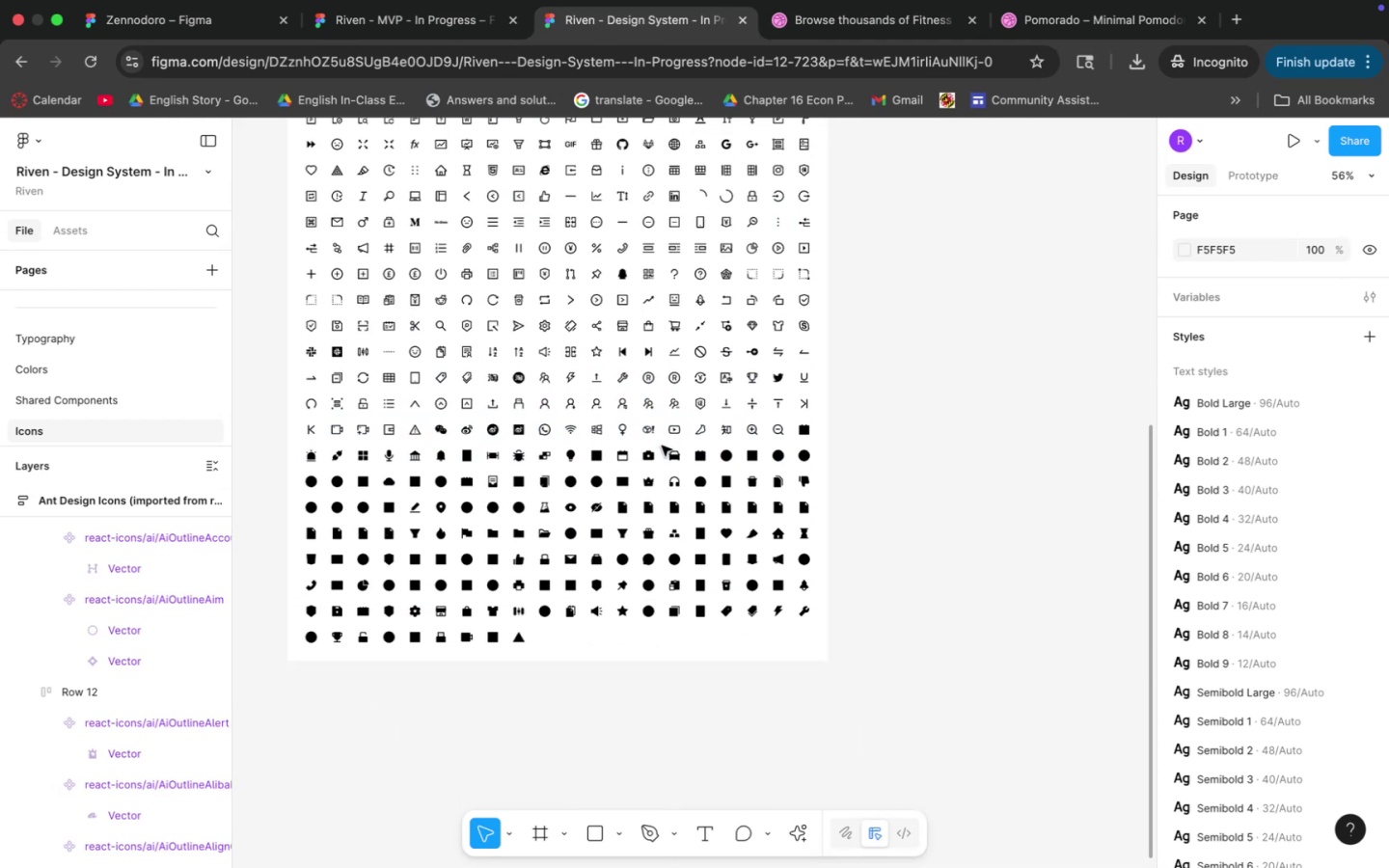 
hold_key(key=CommandLeft, duration=0.5)
 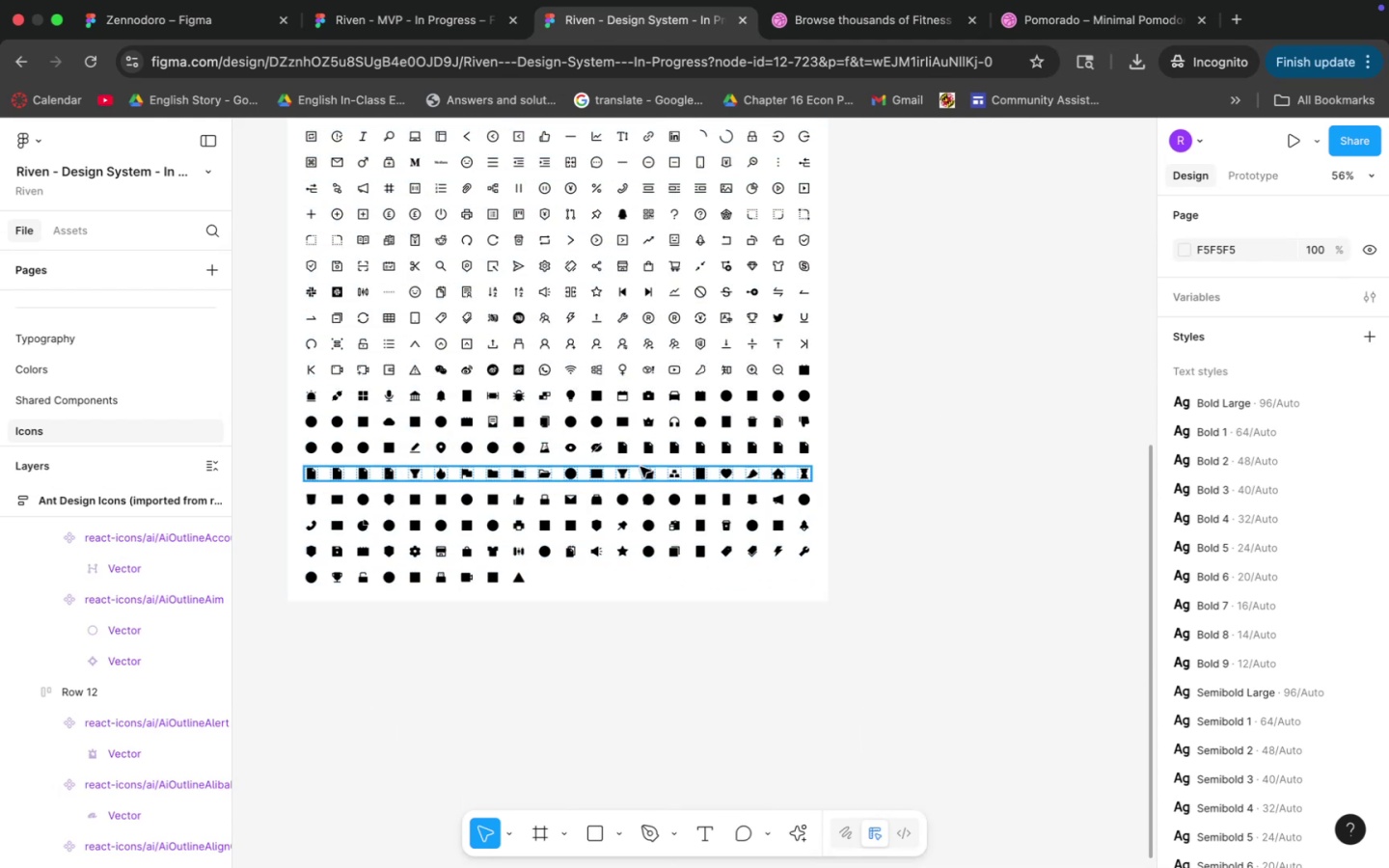 
hold_key(key=Space, duration=0.55)
 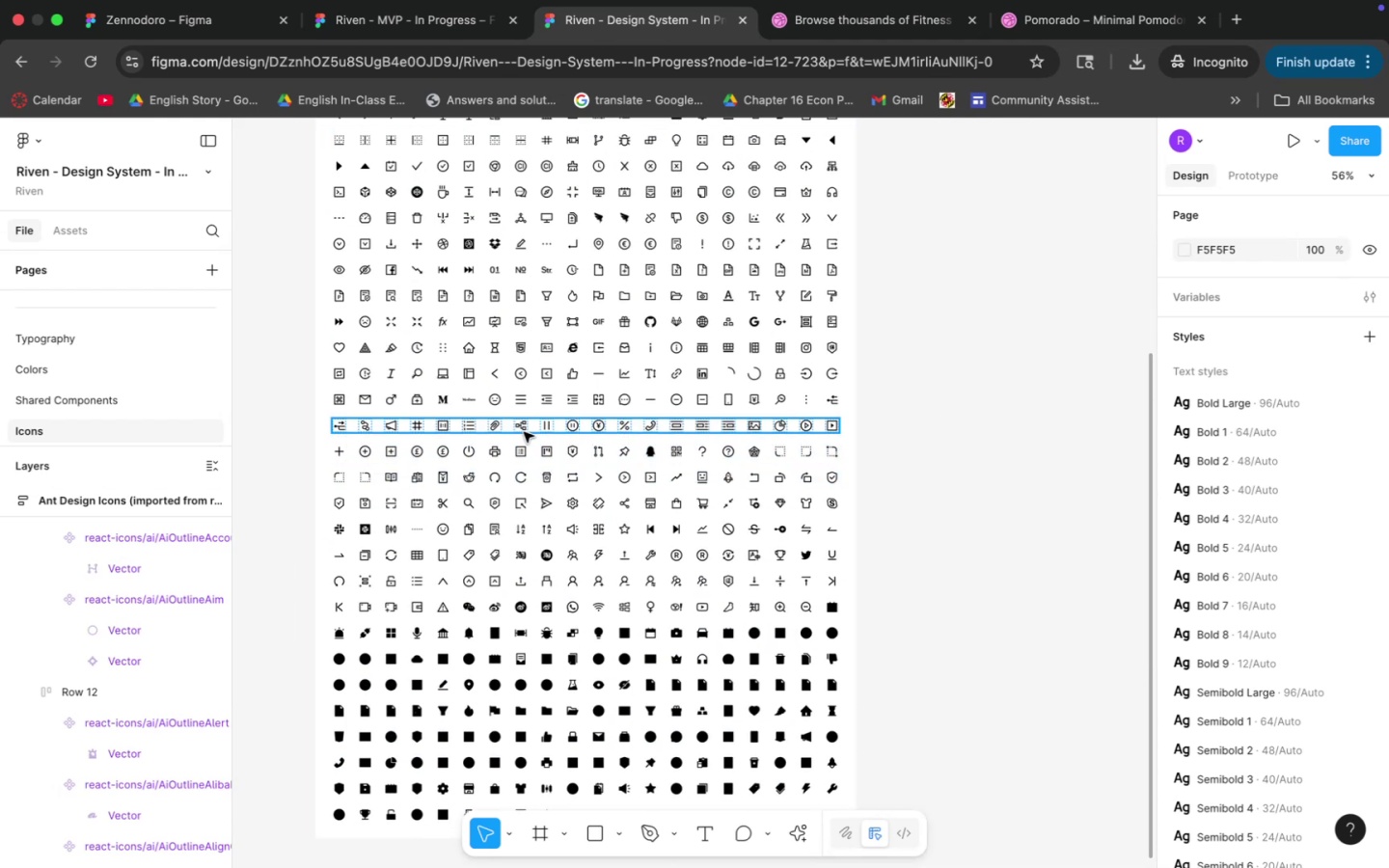 
left_click_drag(start_coordinate=[479, 245], to_coordinate=[507, 482])
 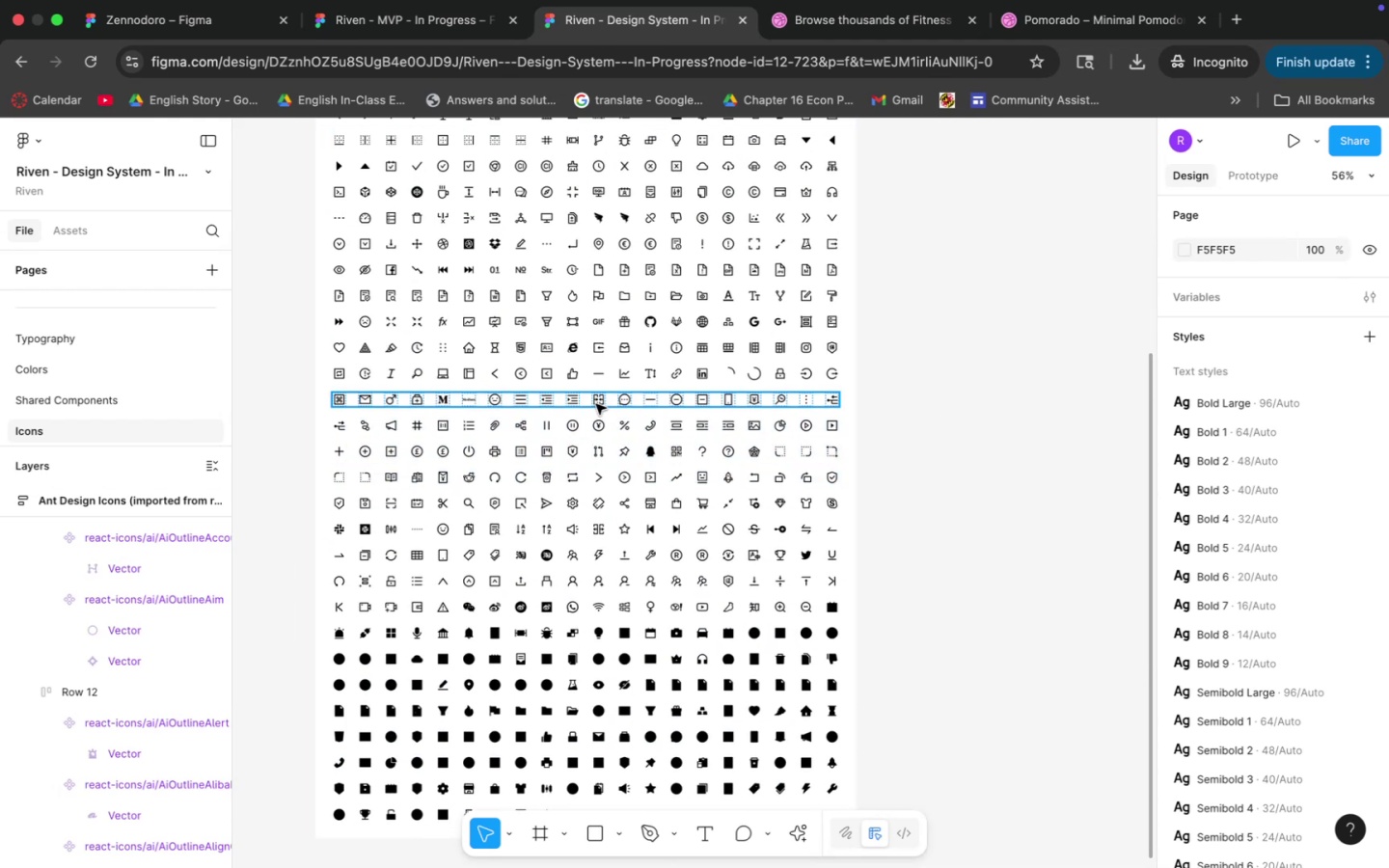 
hold_key(key=Space, duration=0.54)
 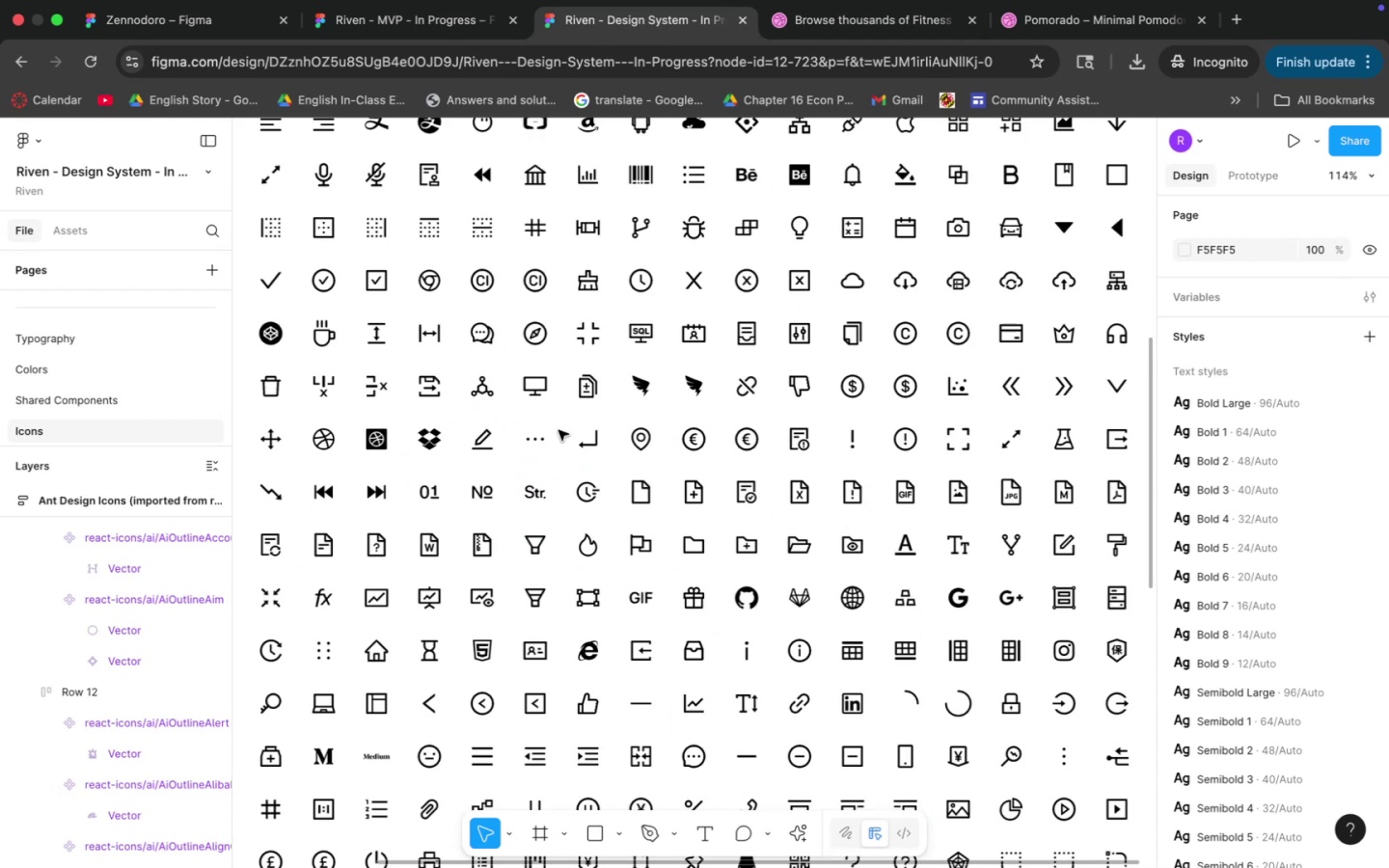 
scroll: coordinate [558, 430], scroll_direction: down, amount: 5.0
 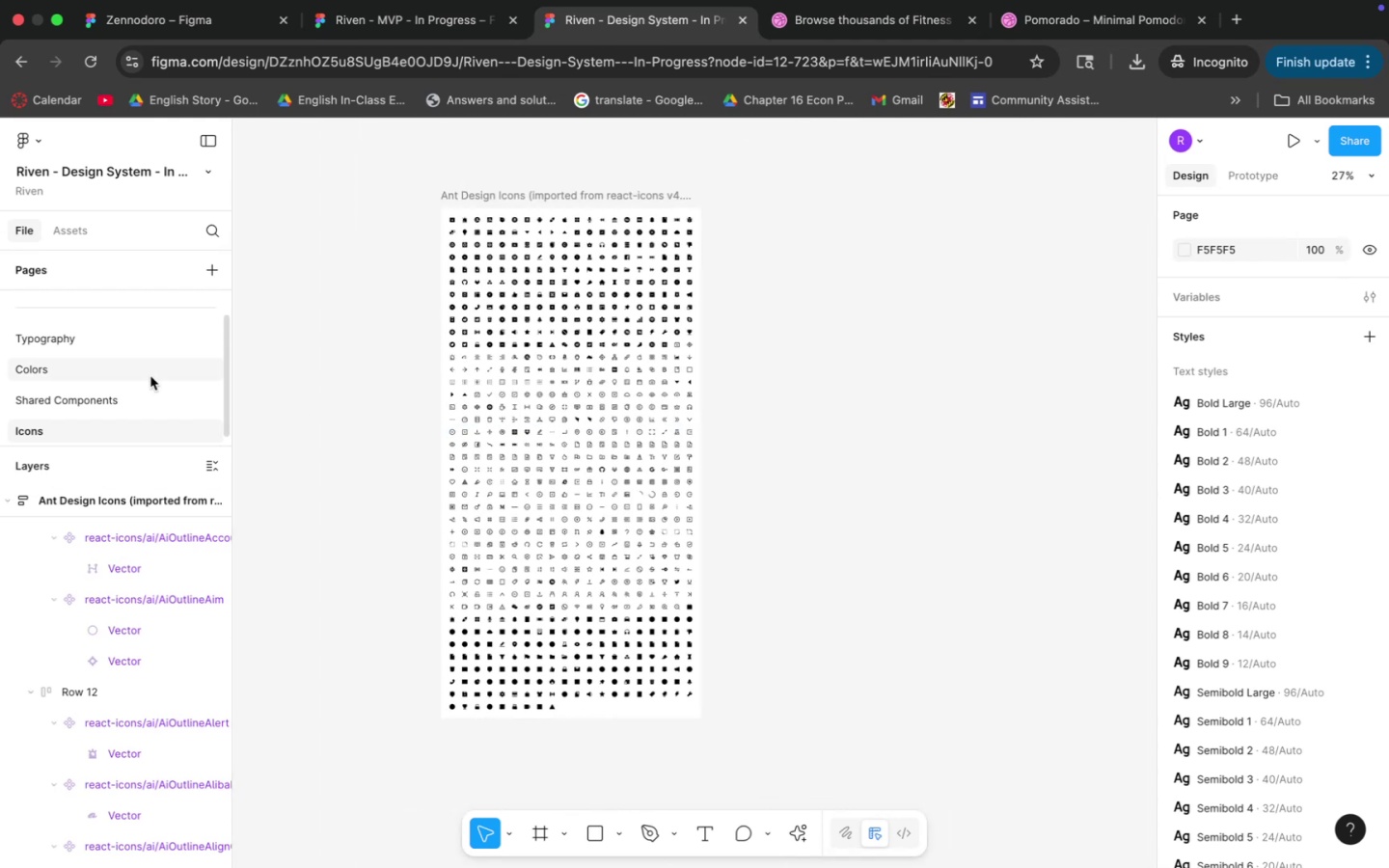 
hold_key(key=CommandLeft, duration=1.09)
 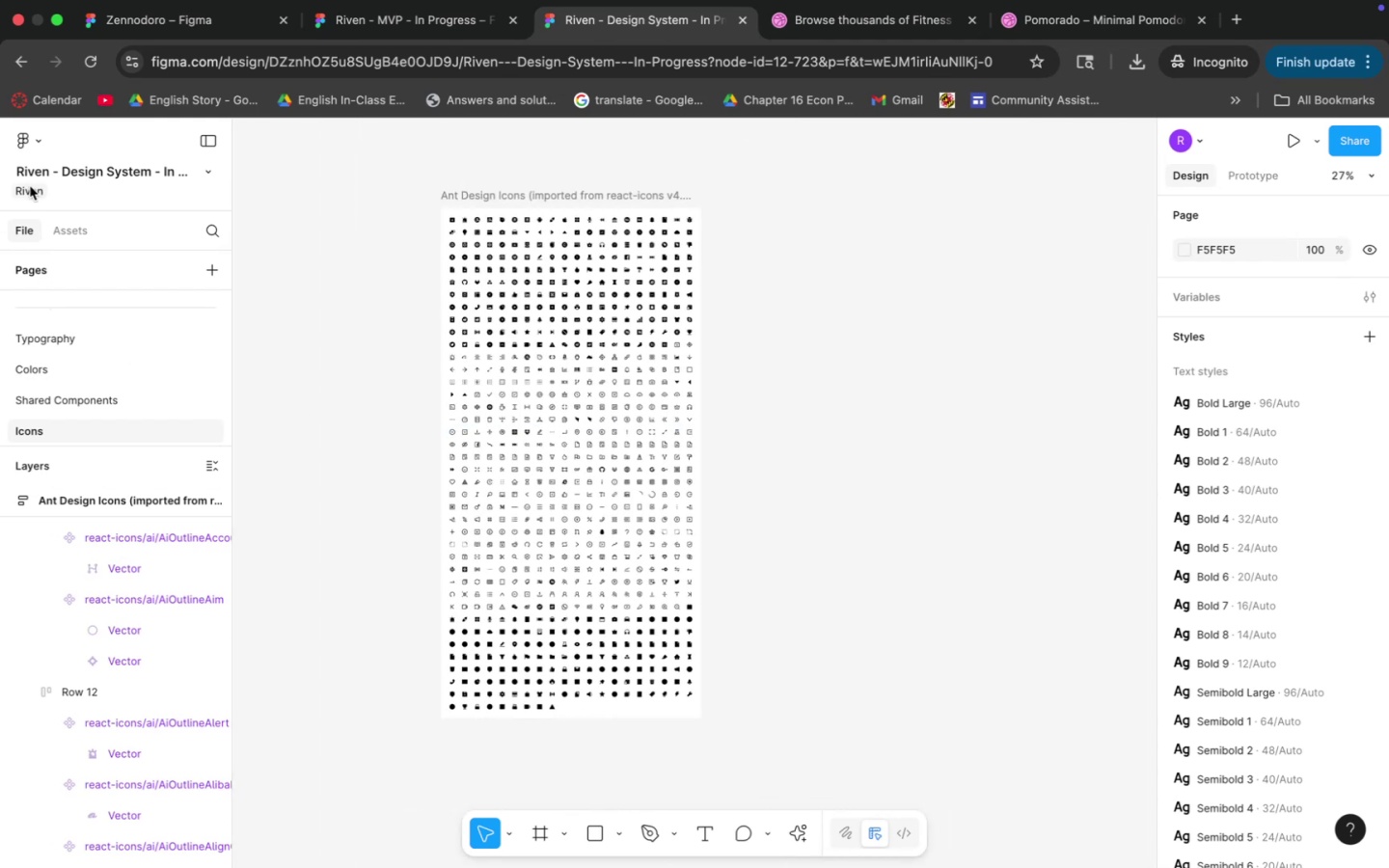 
left_click([32, 137])
 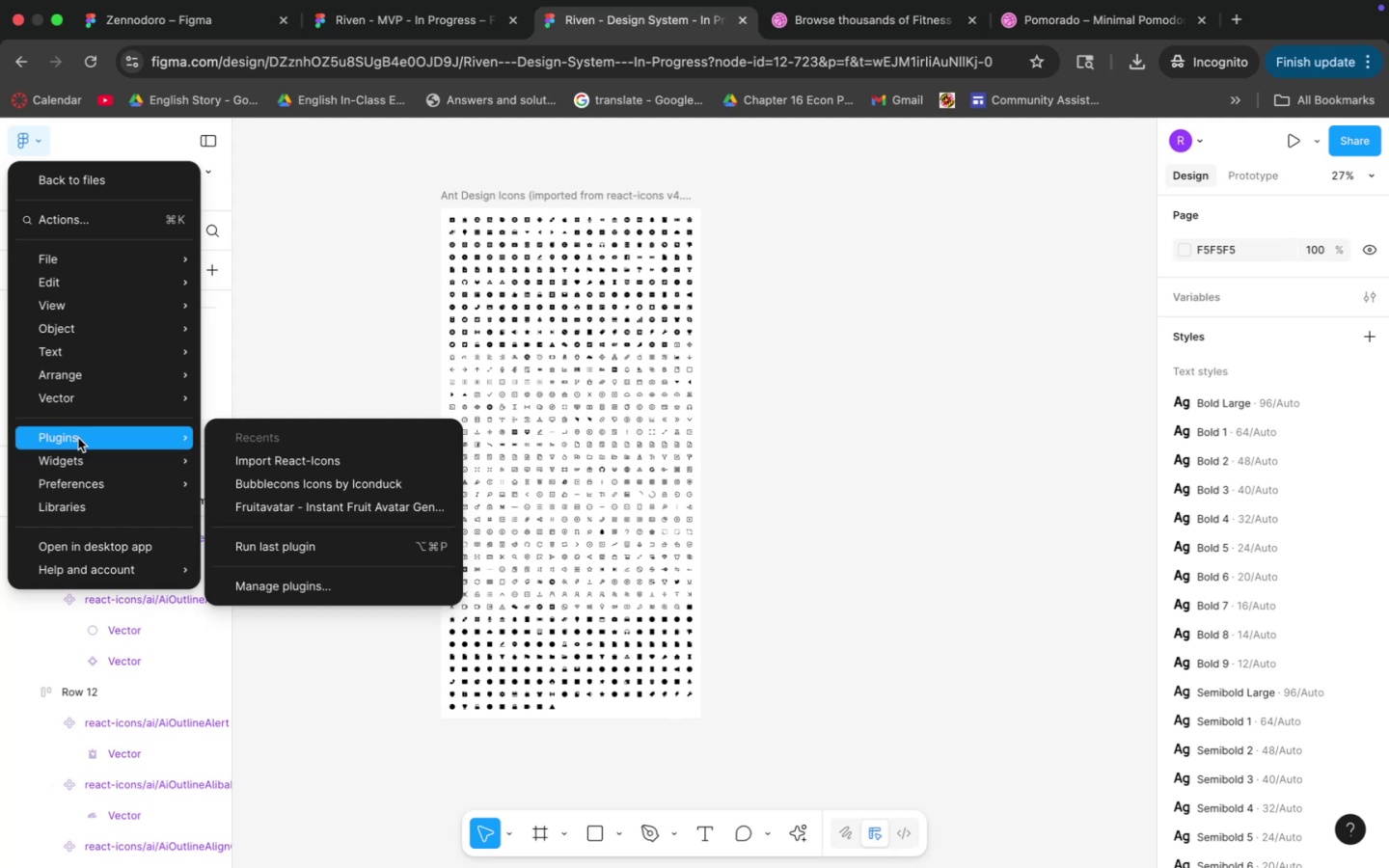 
left_click([259, 459])
 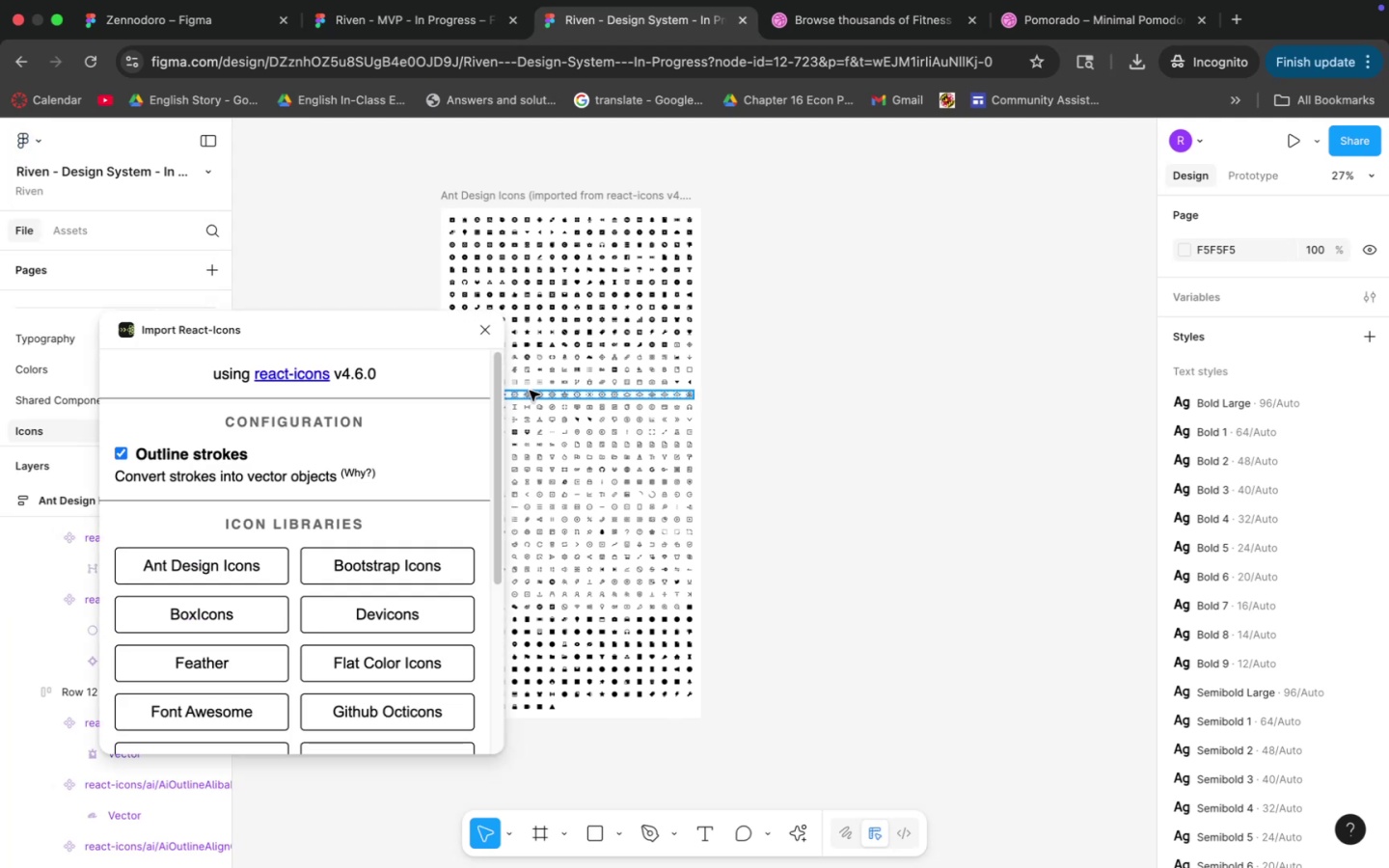 
scroll: coordinate [307, 492], scroll_direction: down, amount: 6.0
 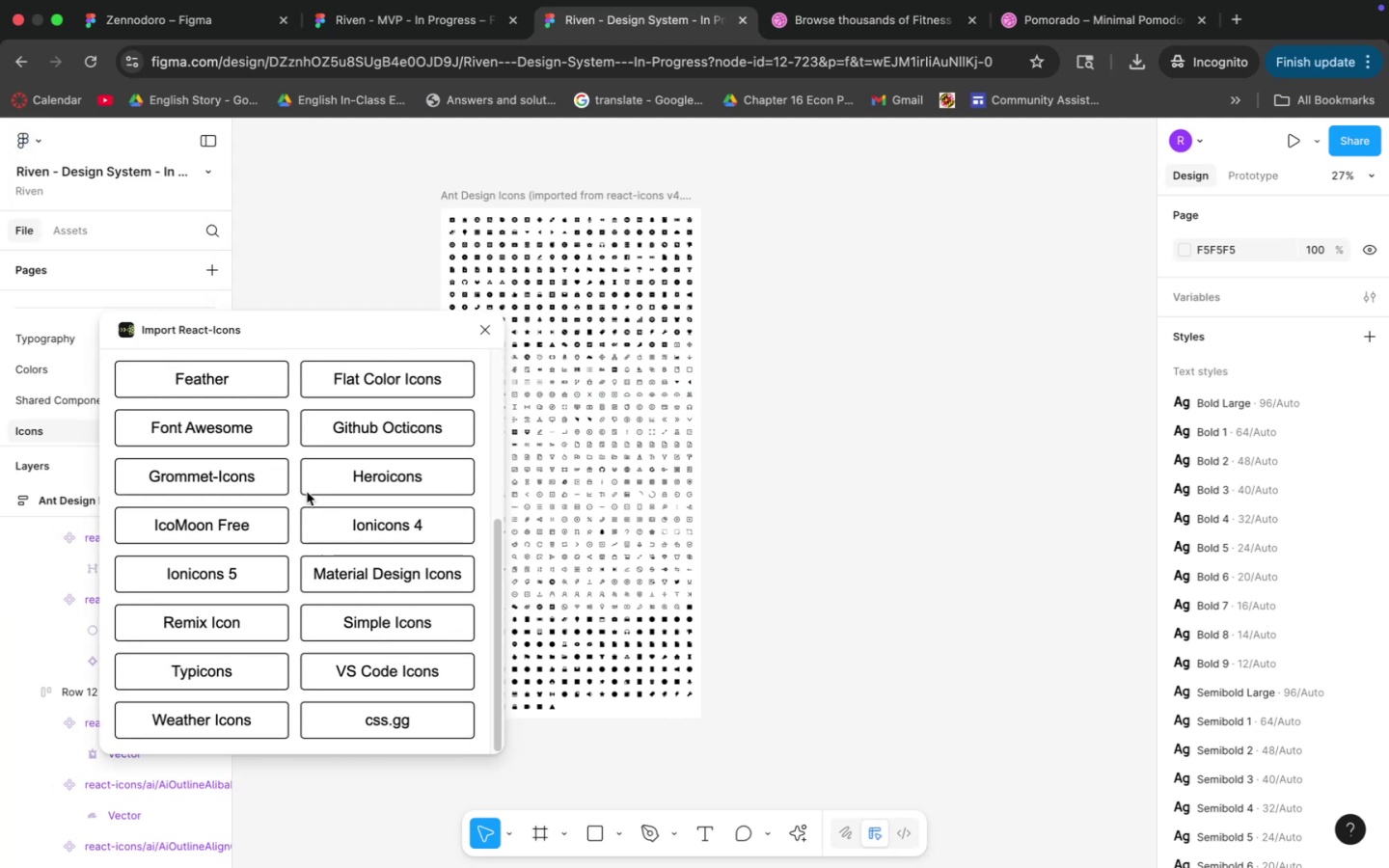 
scroll: coordinate [284, 481], scroll_direction: up, amount: 26.0
 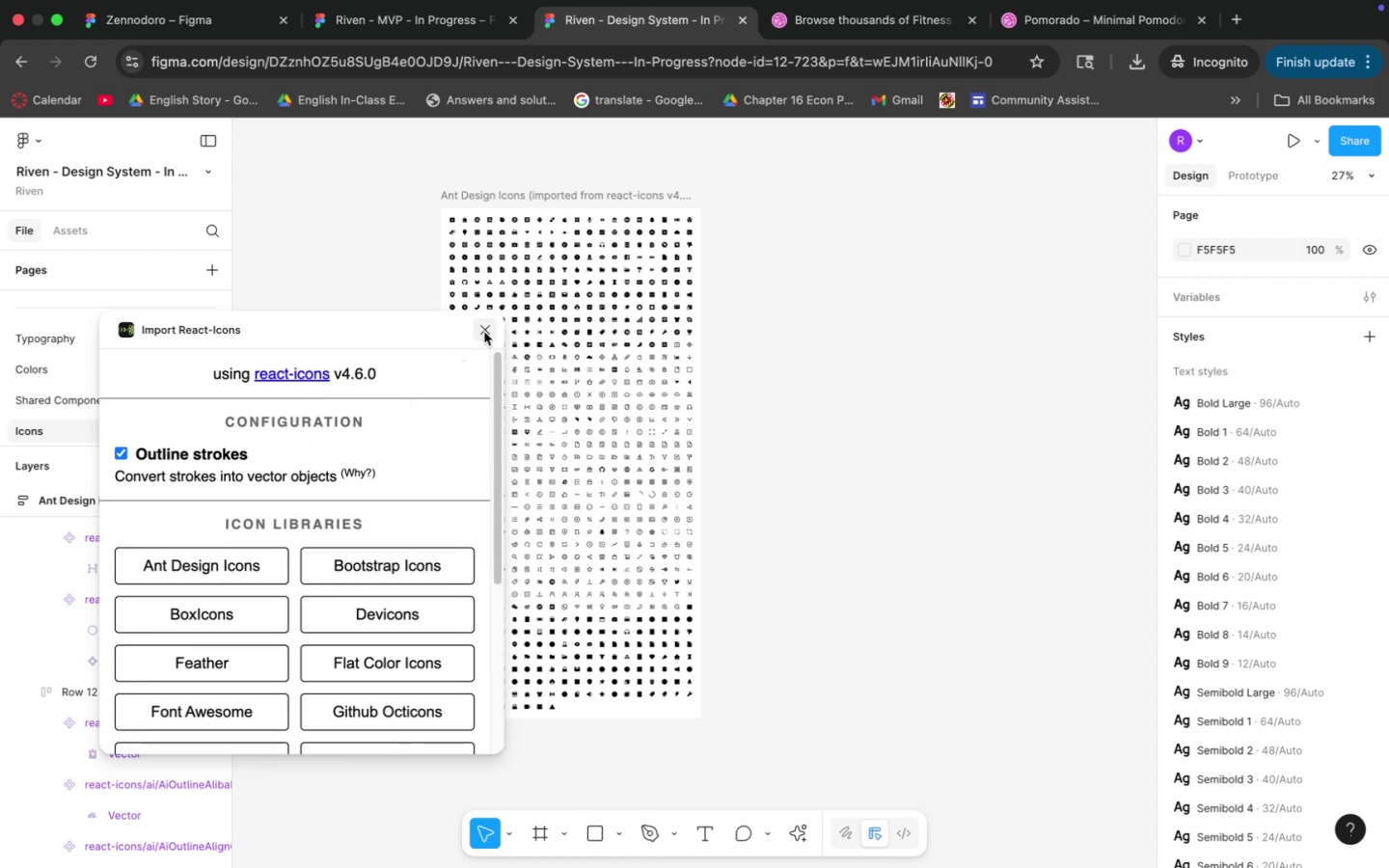 
left_click([486, 332])
 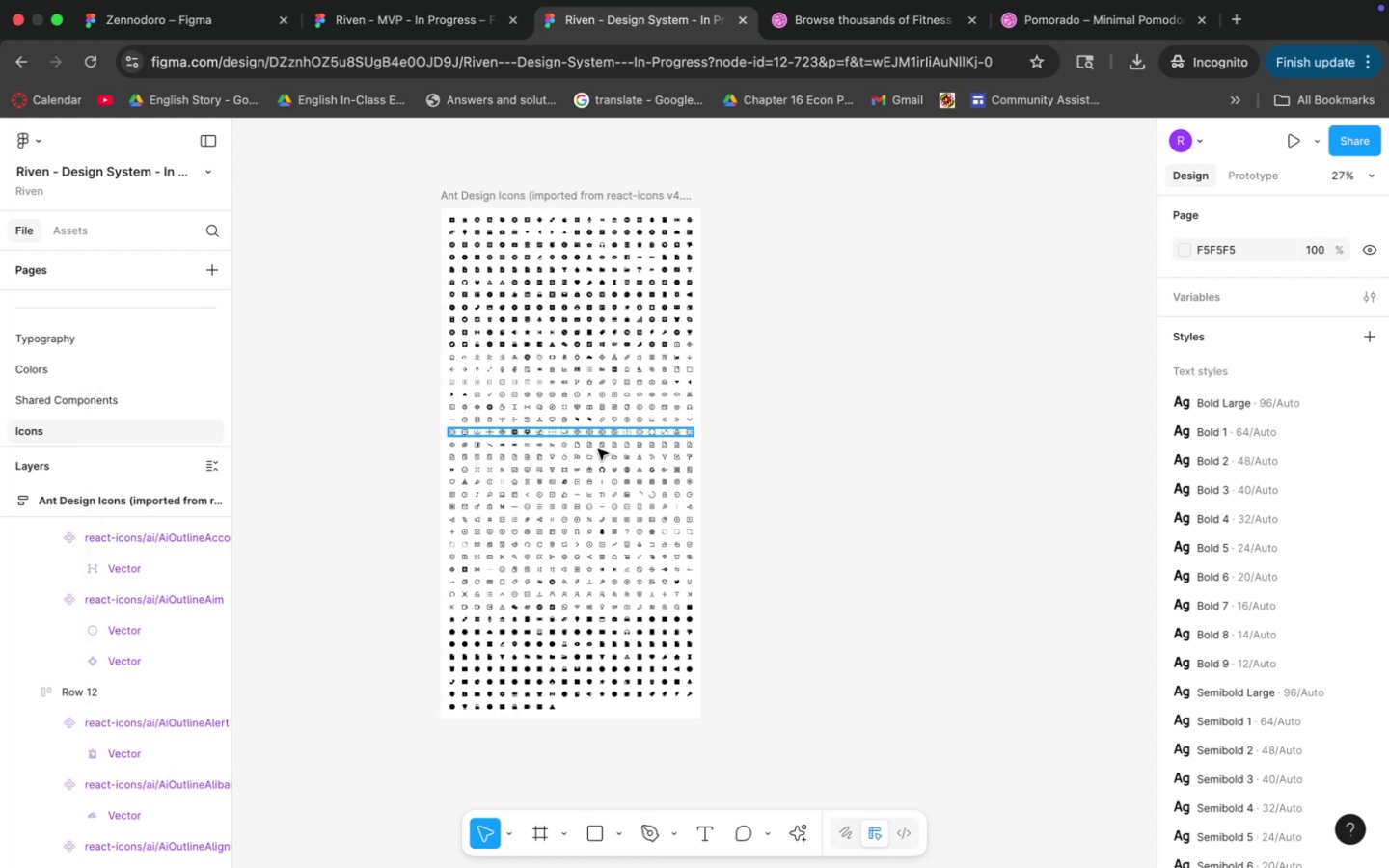 
hold_key(key=CommandLeft, duration=1.89)
scroll: coordinate [538, 434], scroll_direction: up, amount: 25.0
 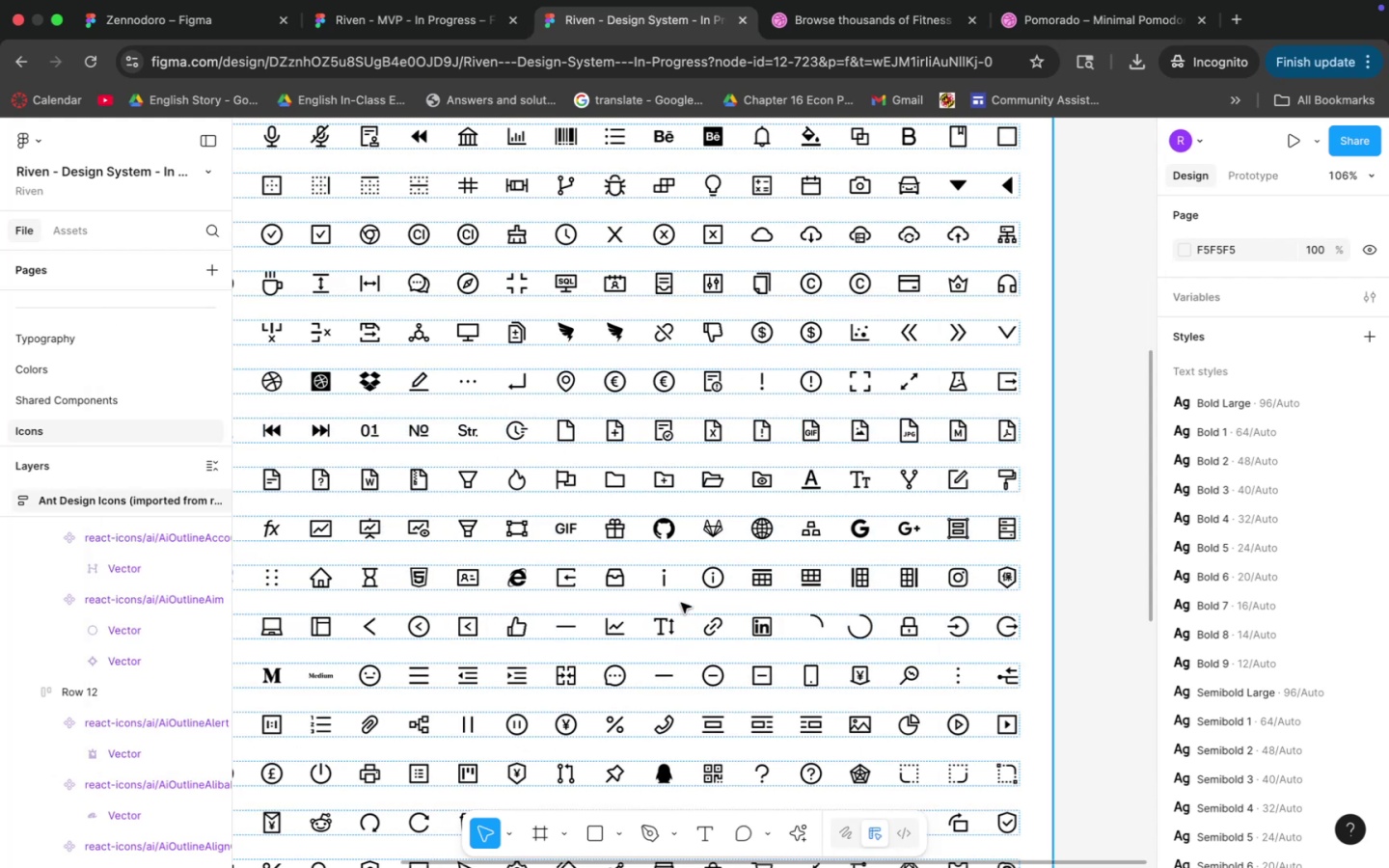 
hold_key(key=Space, duration=1.51)
 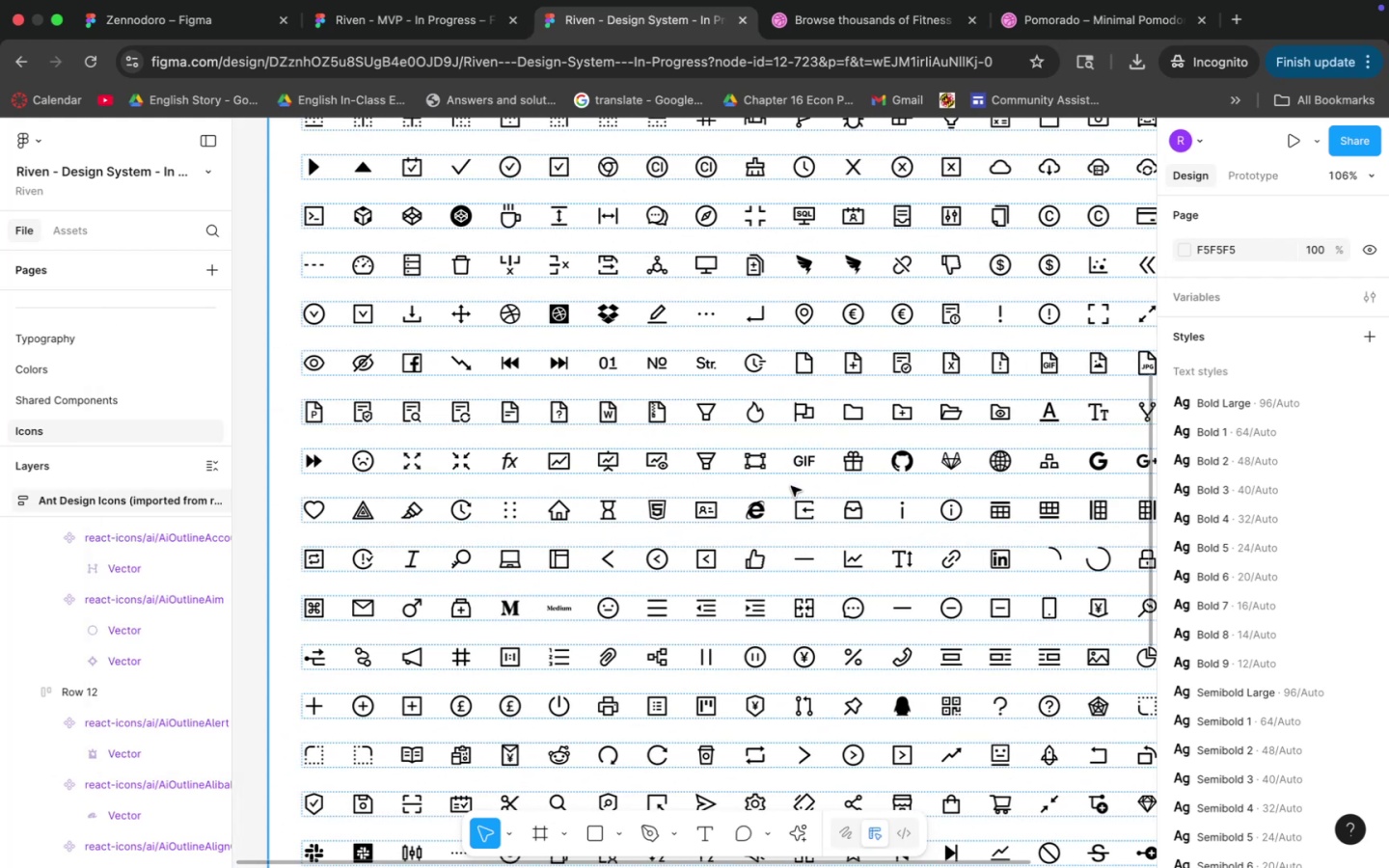 
left_click_drag(start_coordinate=[567, 502], to_coordinate=[805, 435])
 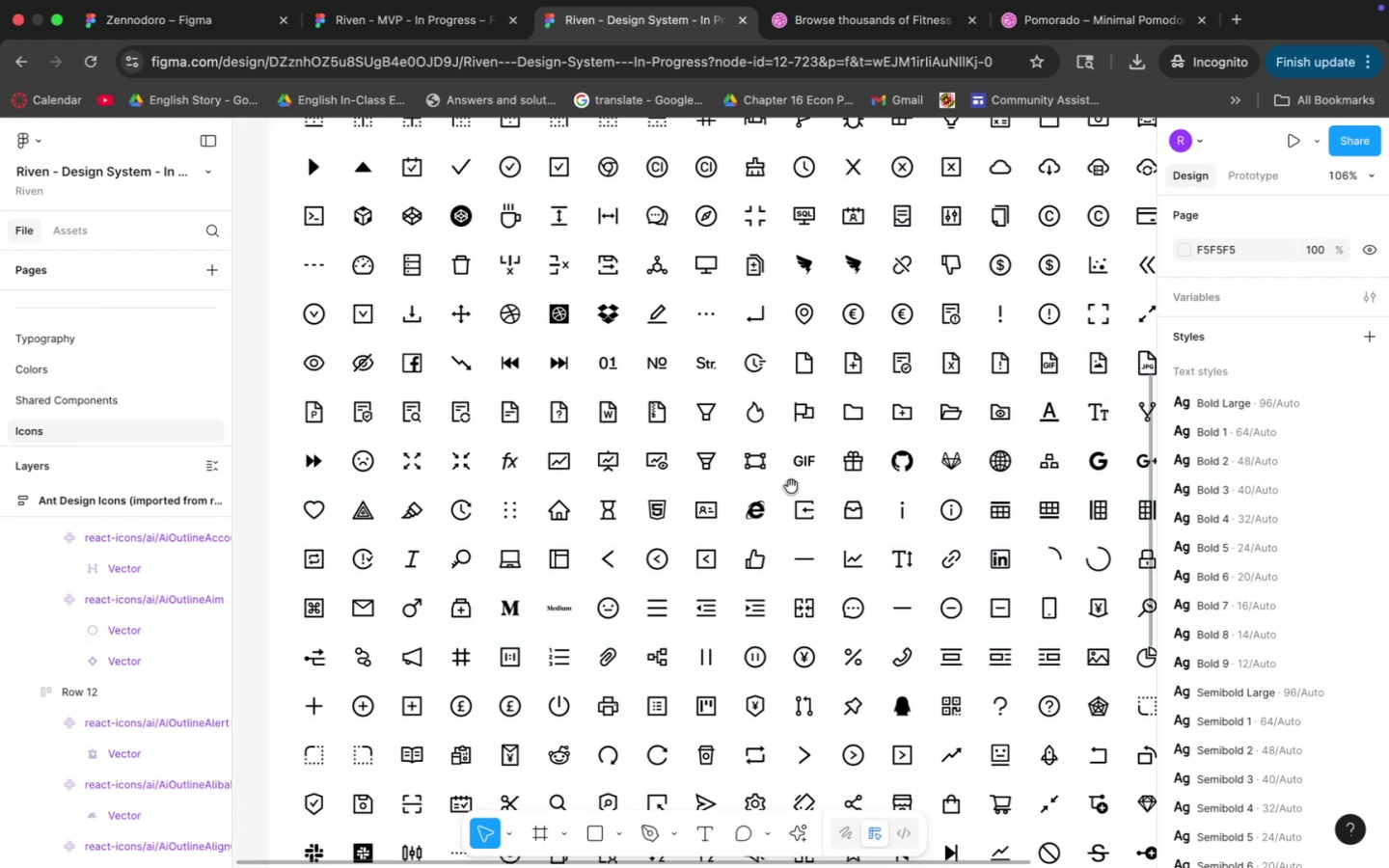 
key(Space)
 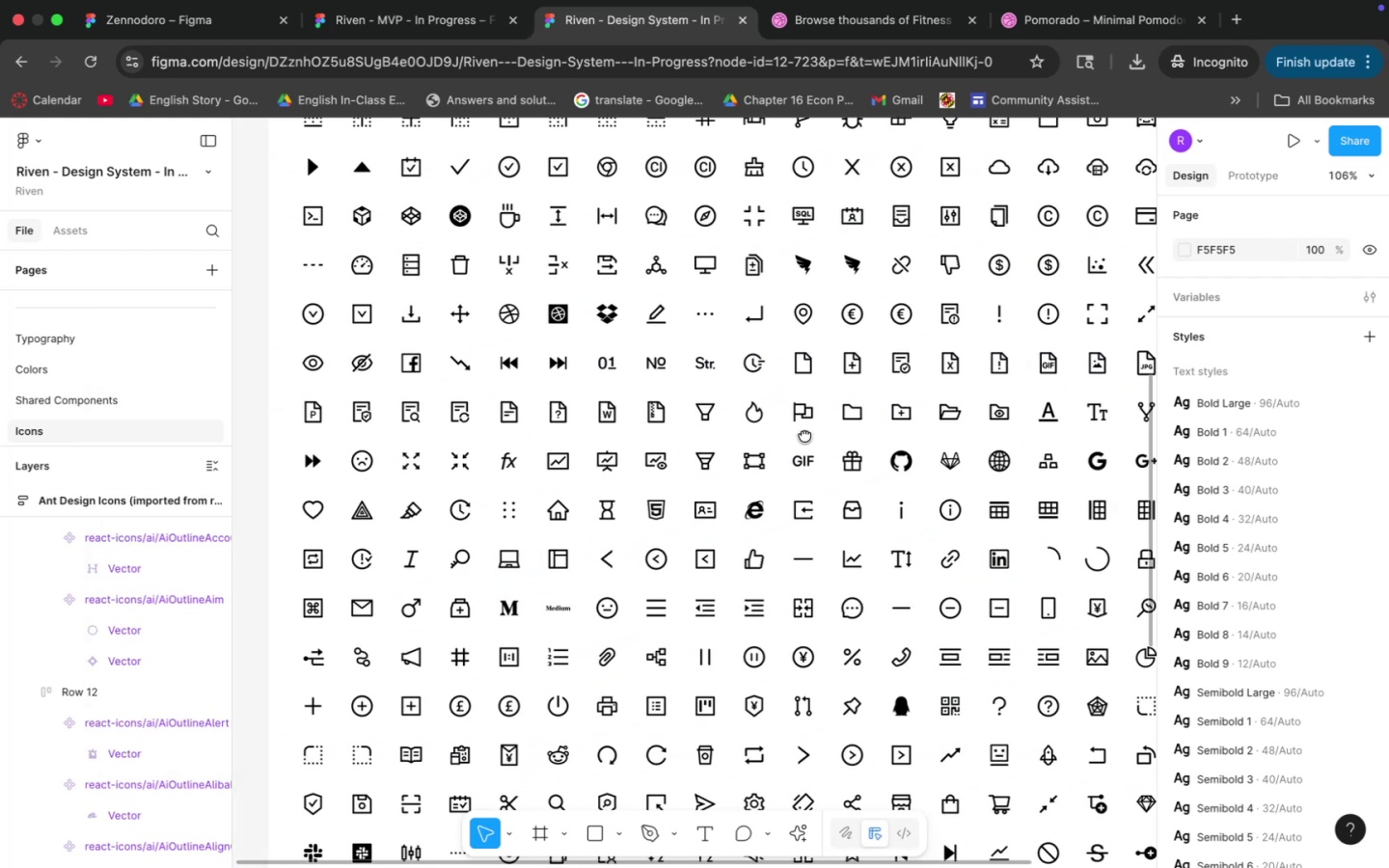 
key(Space)
 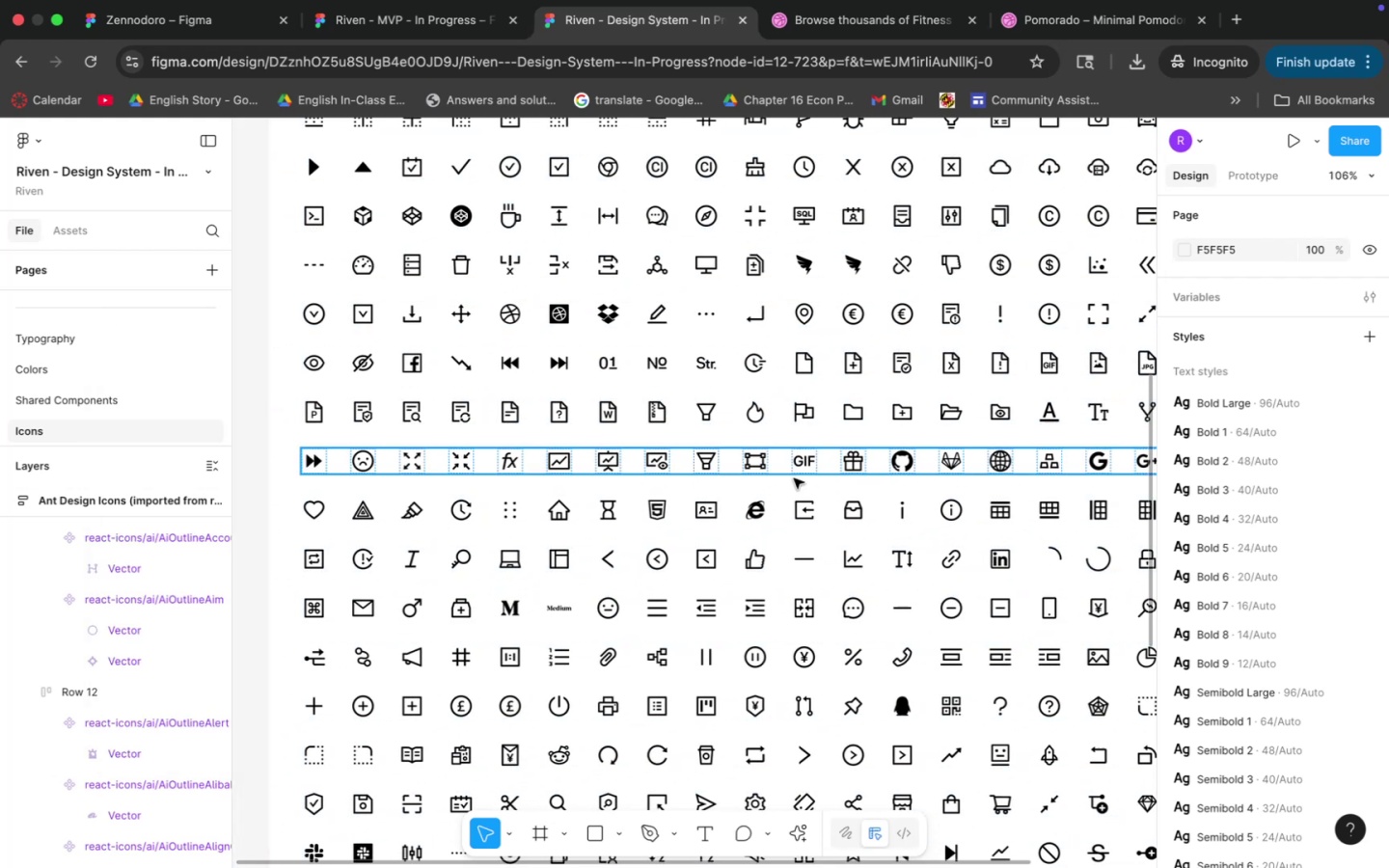 
hold_key(key=Space, duration=0.64)
 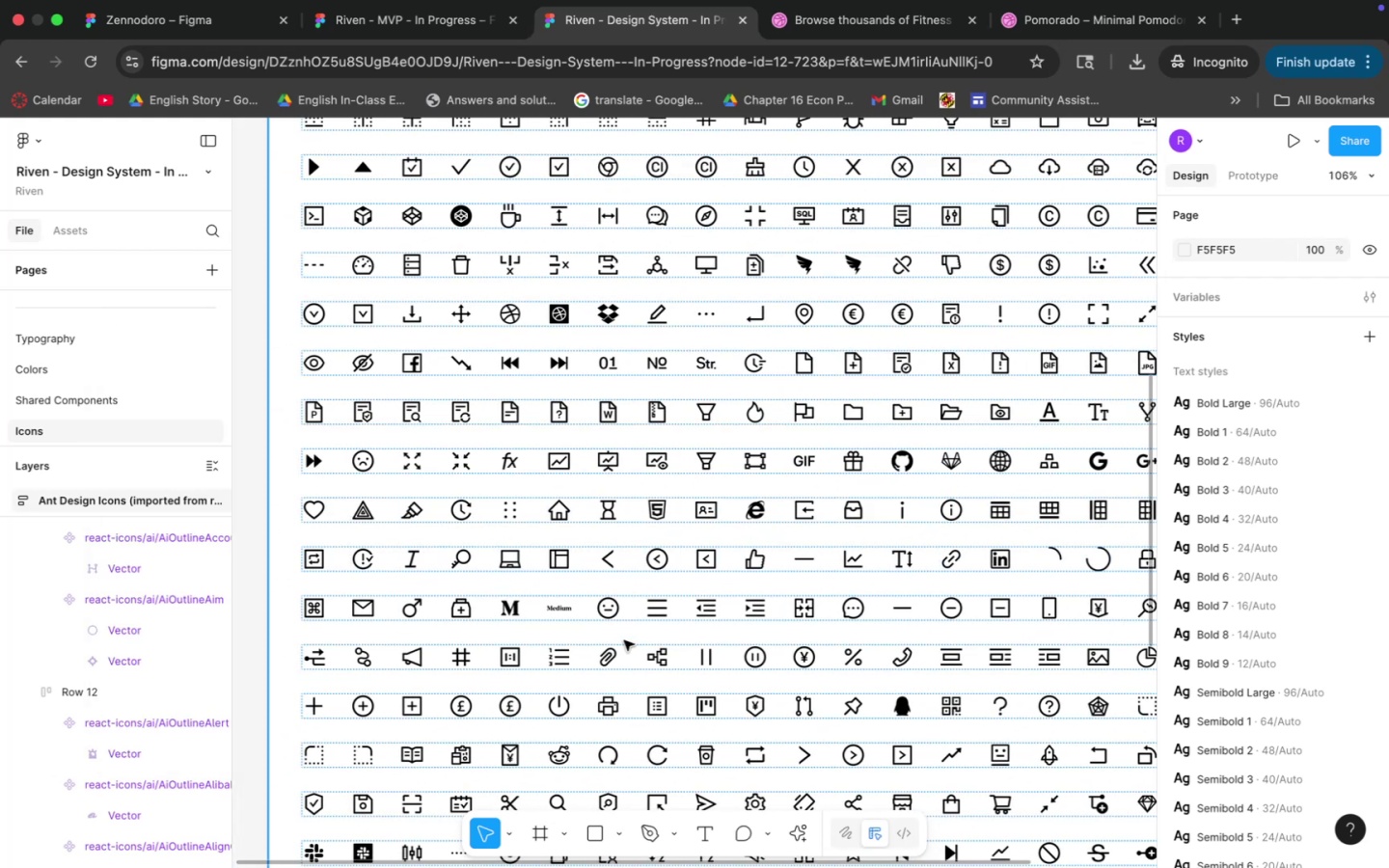 
hold_key(key=Space, duration=0.61)
 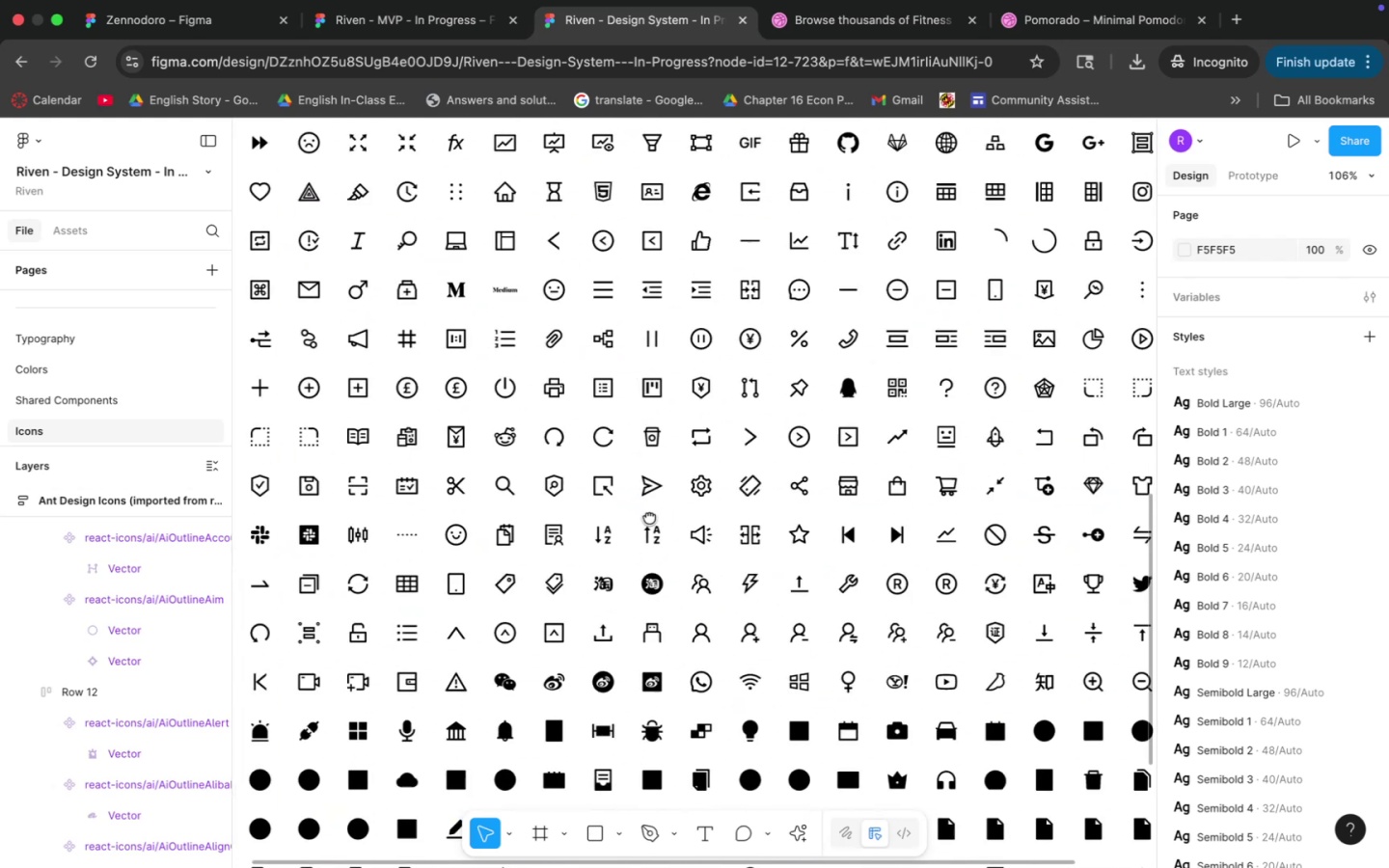 
left_click_drag(start_coordinate=[576, 684], to_coordinate=[576, 529])
 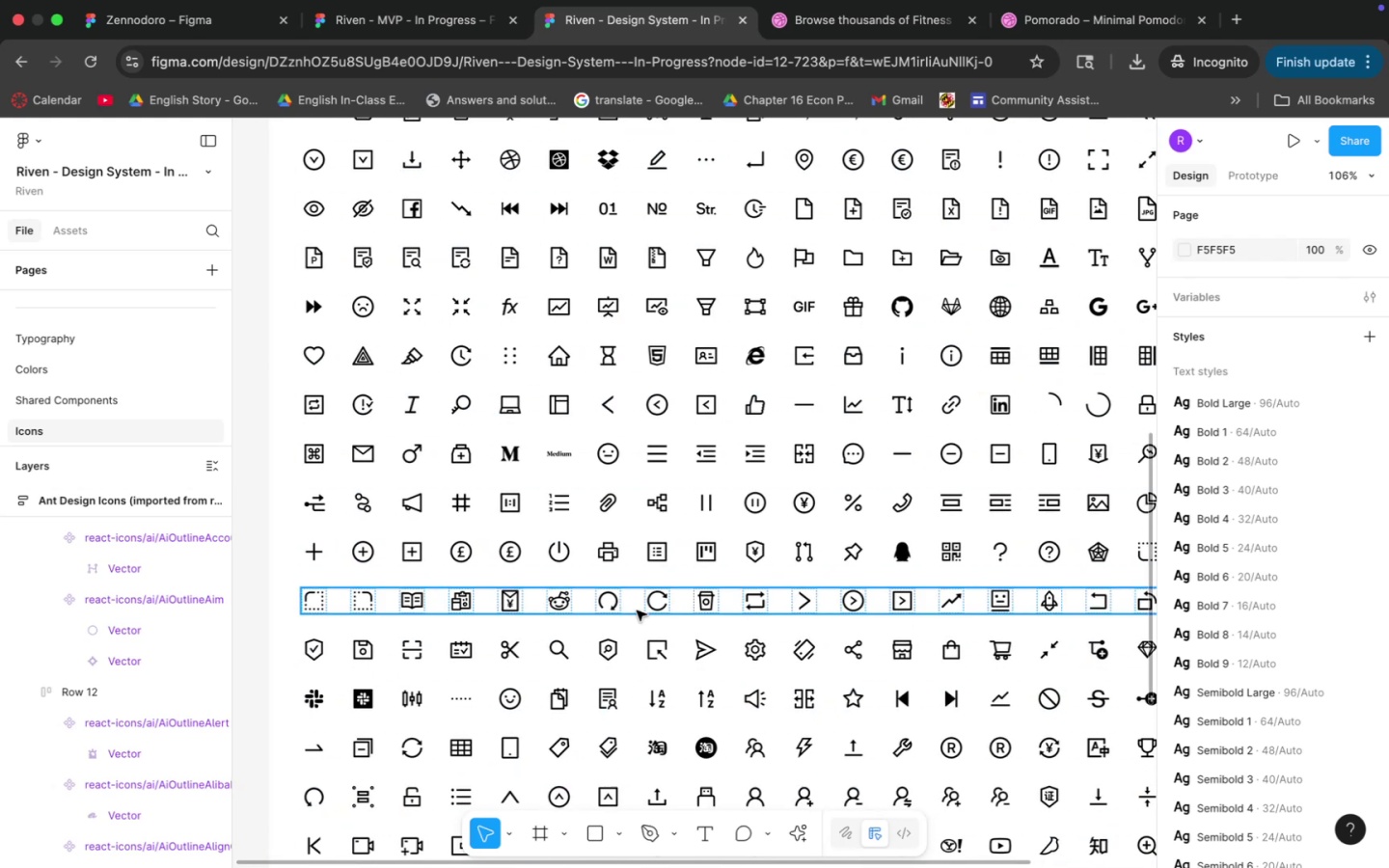 
hold_key(key=Space, duration=0.45)
 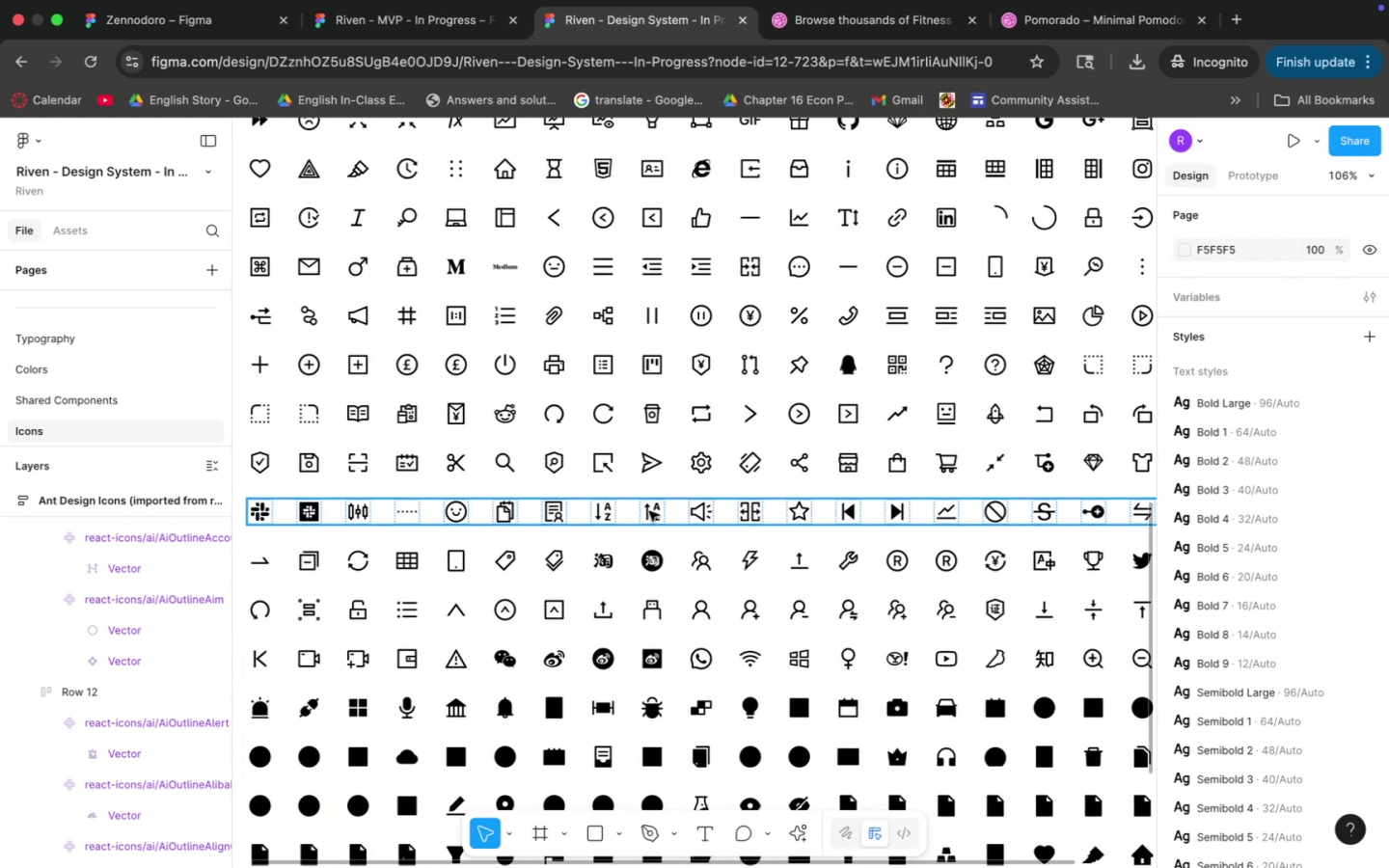 
left_click_drag(start_coordinate=[703, 698], to_coordinate=[649, 511])
 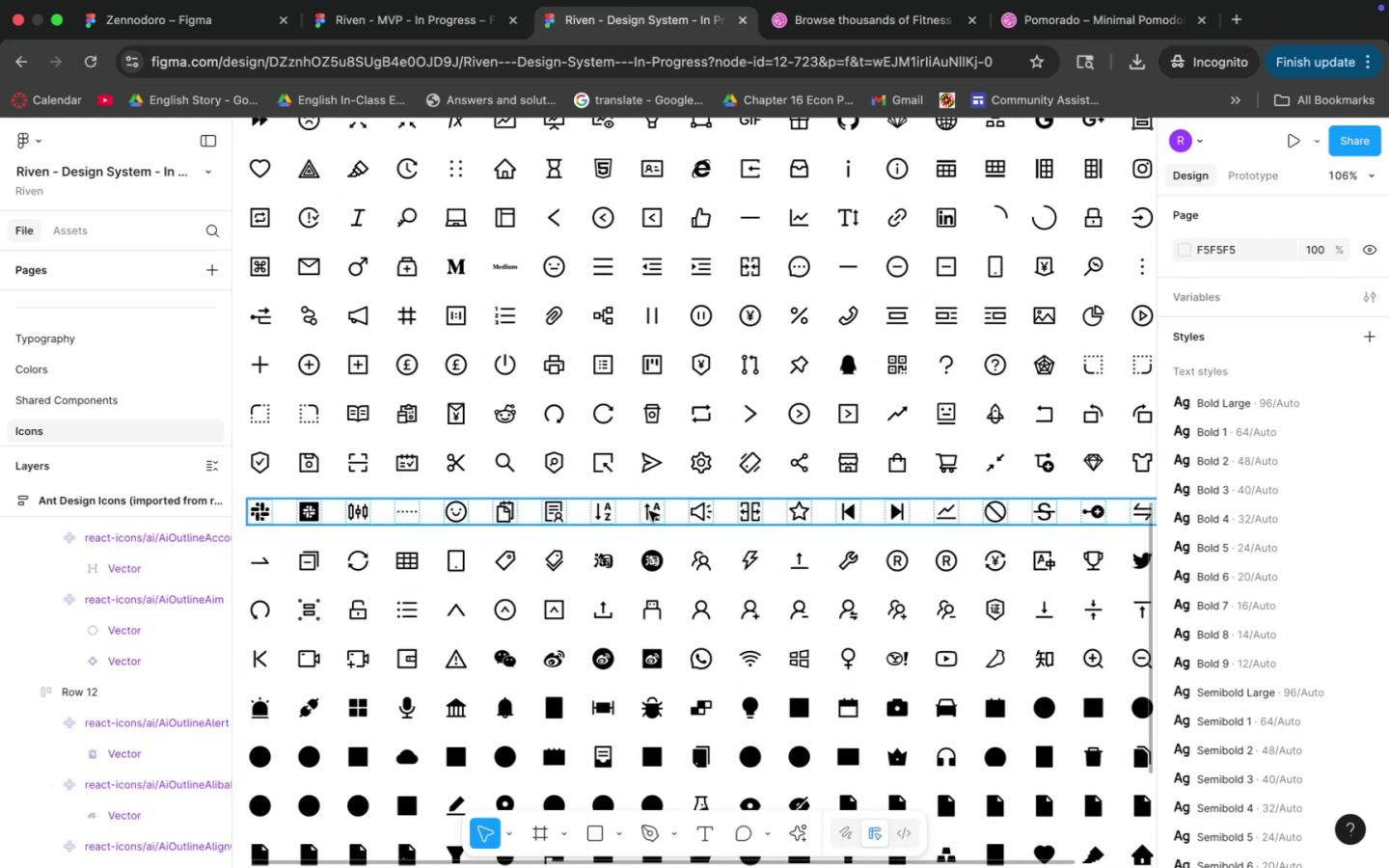 
hold_key(key=Space, duration=0.82)
 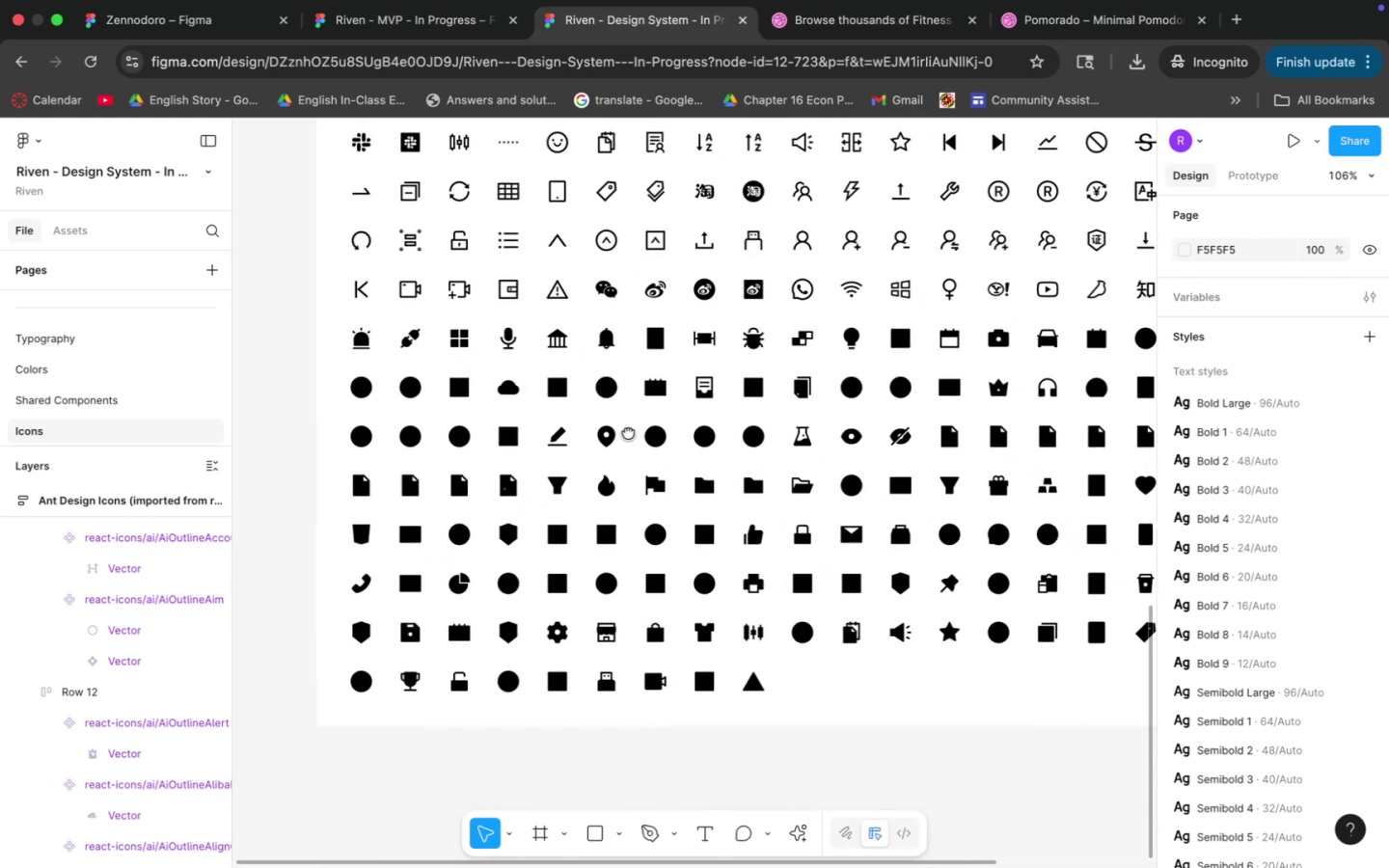 
left_click_drag(start_coordinate=[654, 573], to_coordinate=[808, 393])
 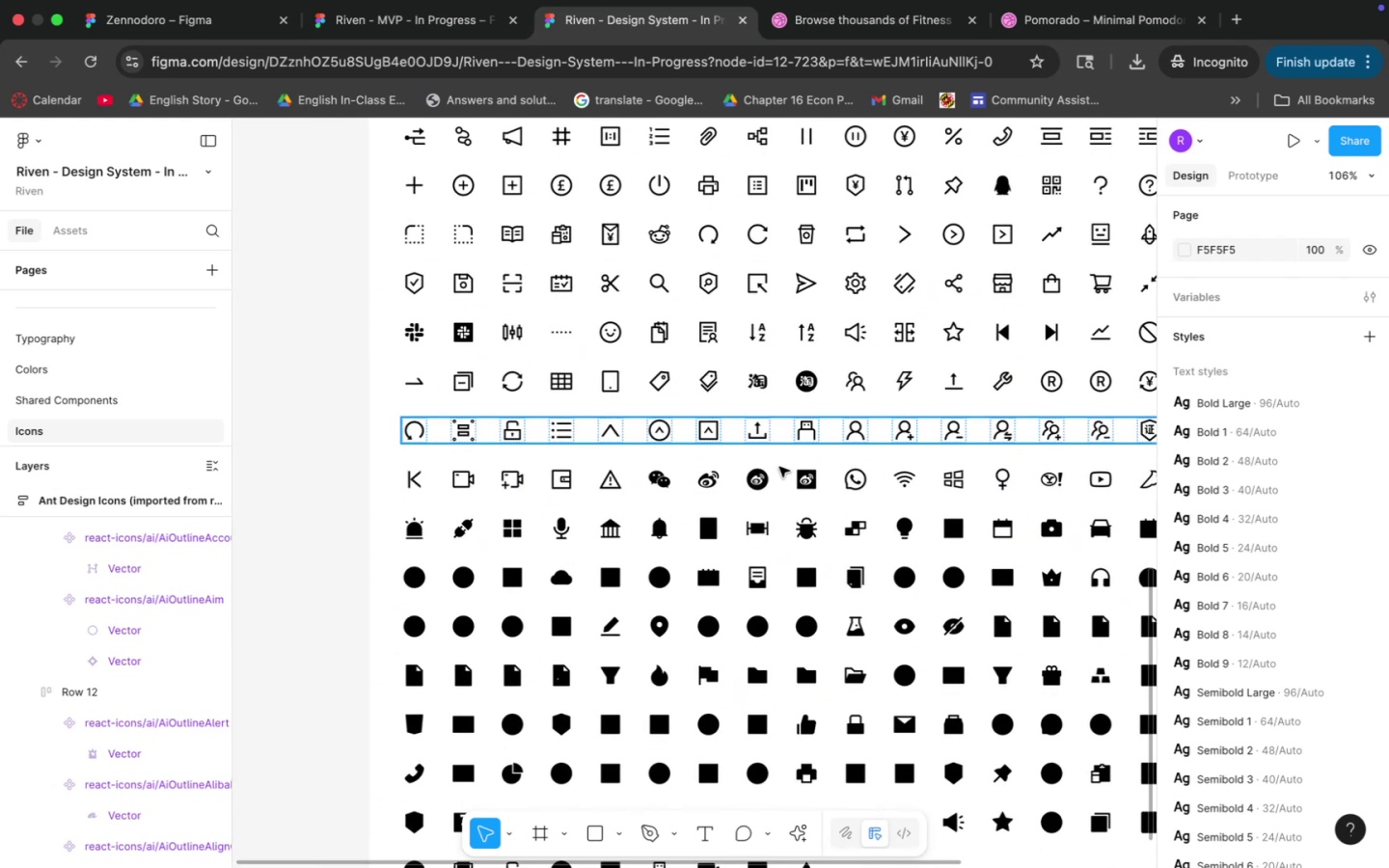 
hold_key(key=Space, duration=0.46)
 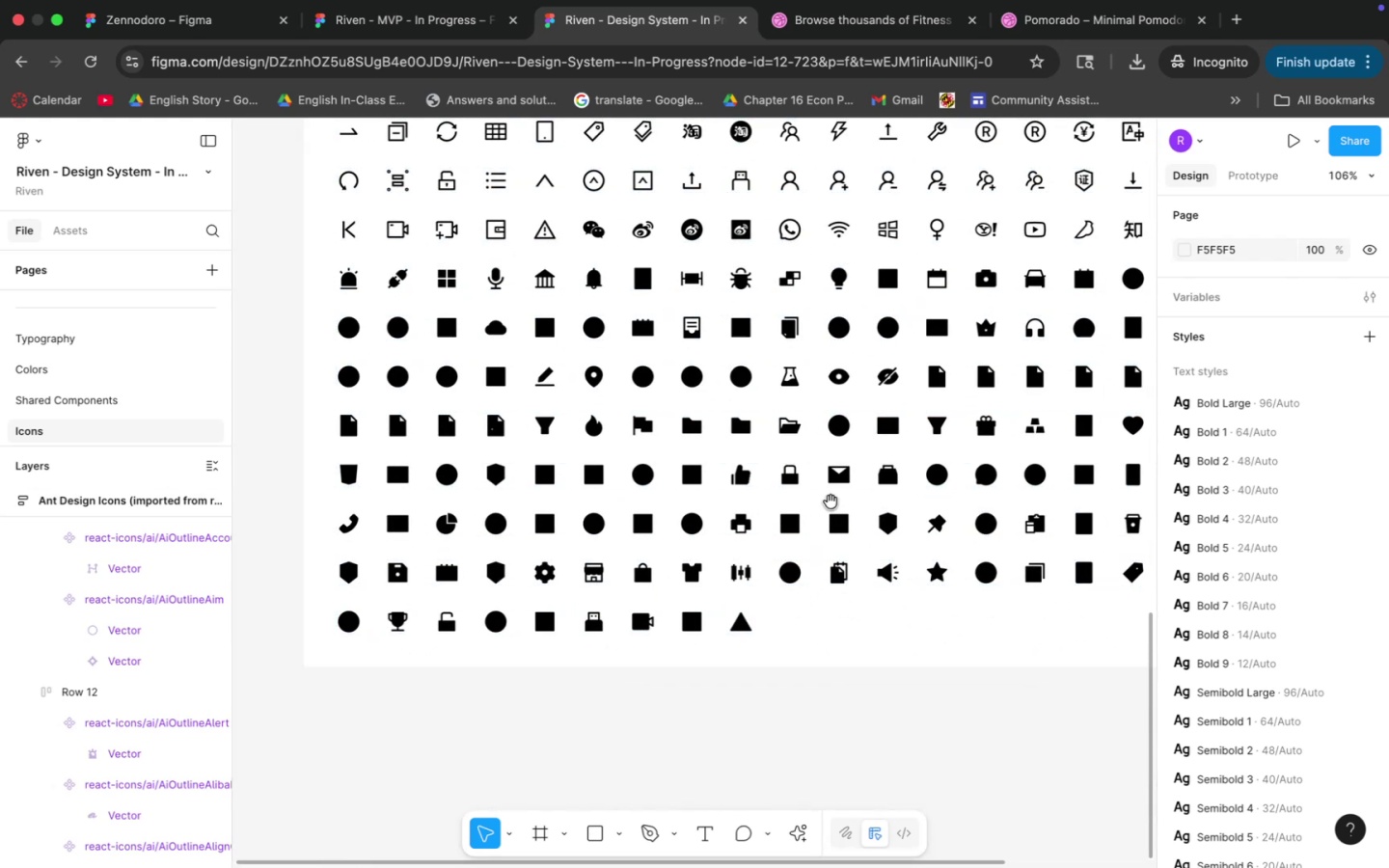 
left_click_drag(start_coordinate=[686, 646], to_coordinate=[620, 396])
 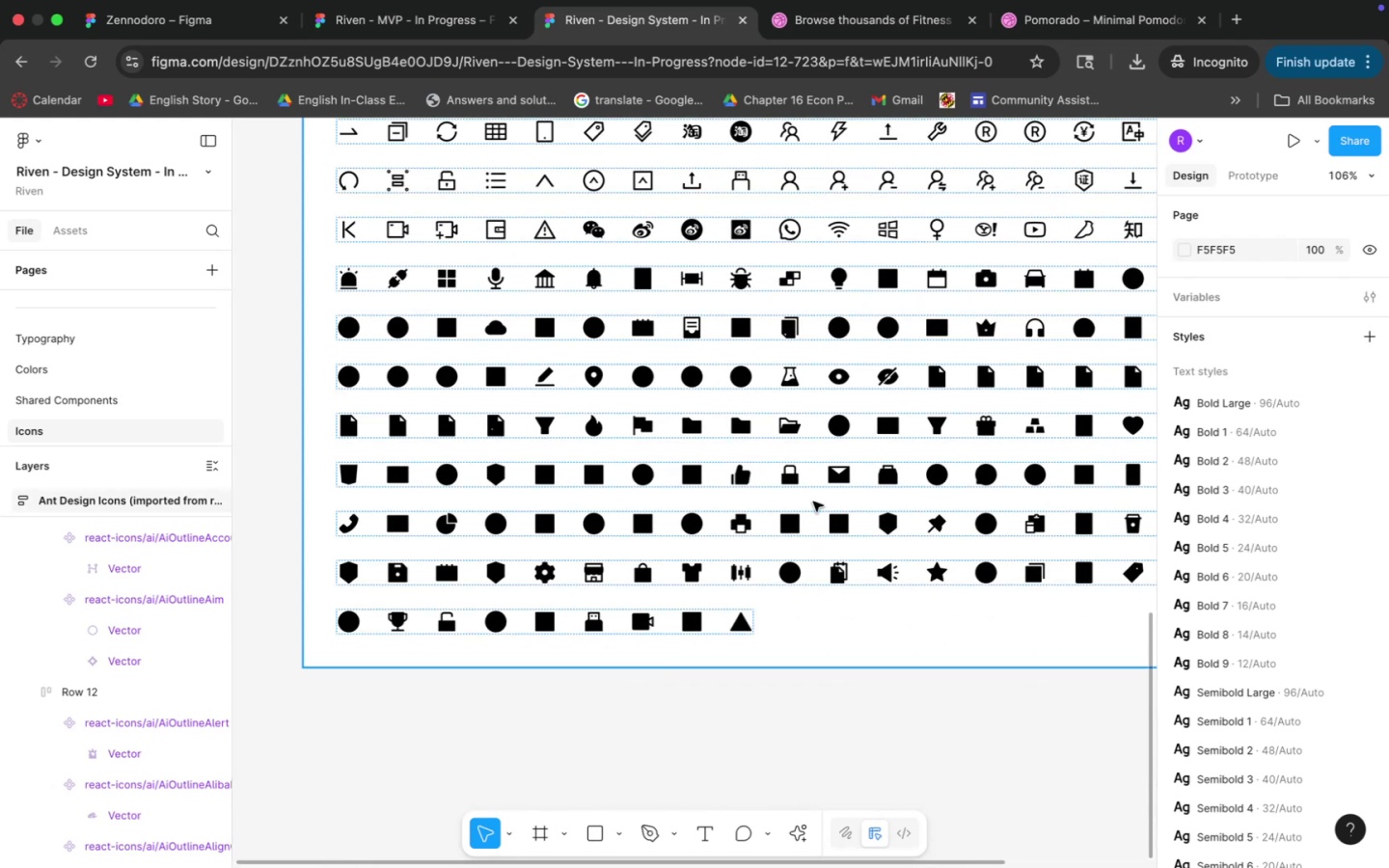 
hold_key(key=Space, duration=1.52)
 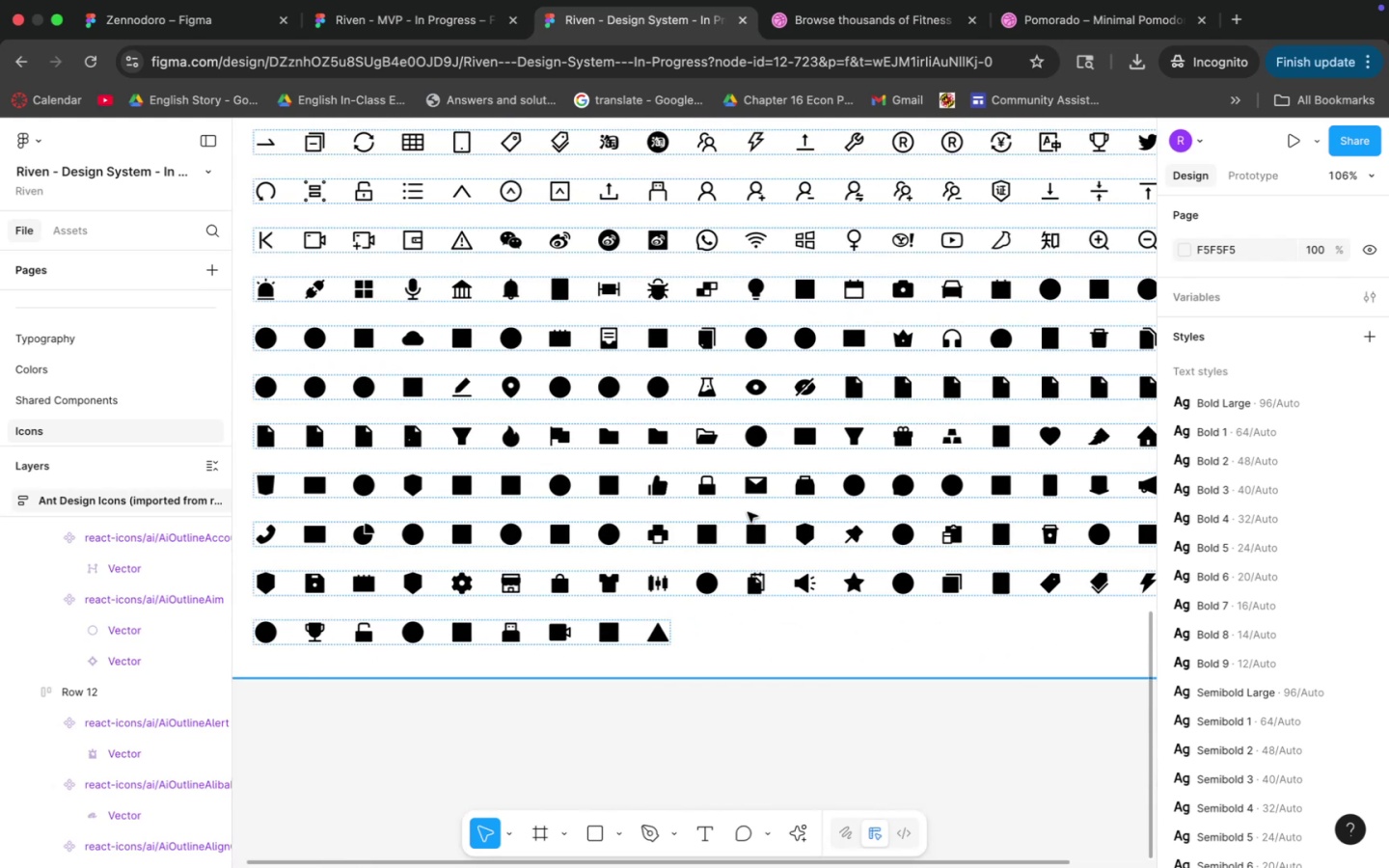 
left_click_drag(start_coordinate=[831, 502], to_coordinate=[748, 512])
 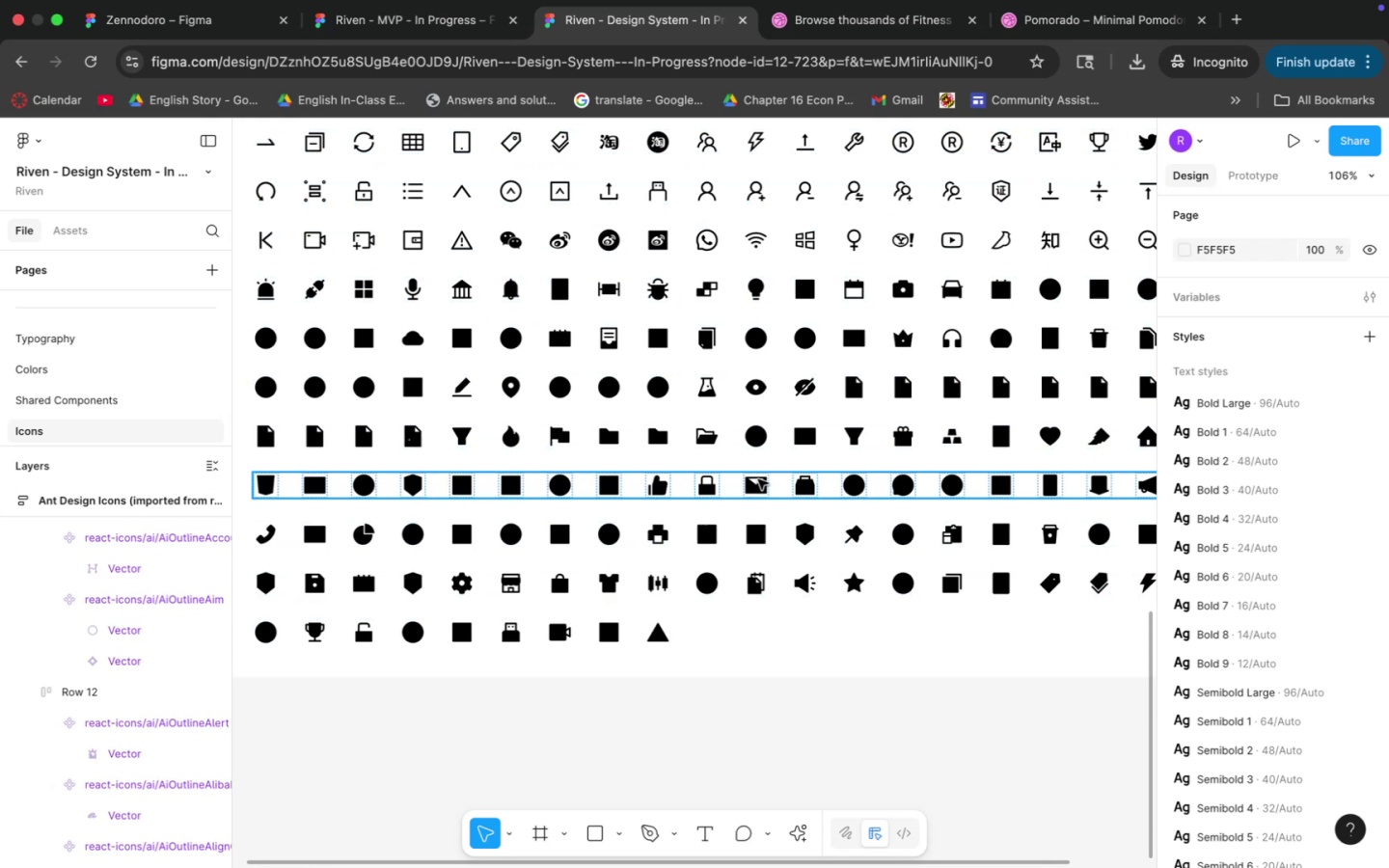 
hold_key(key=Space, duration=1.51)
 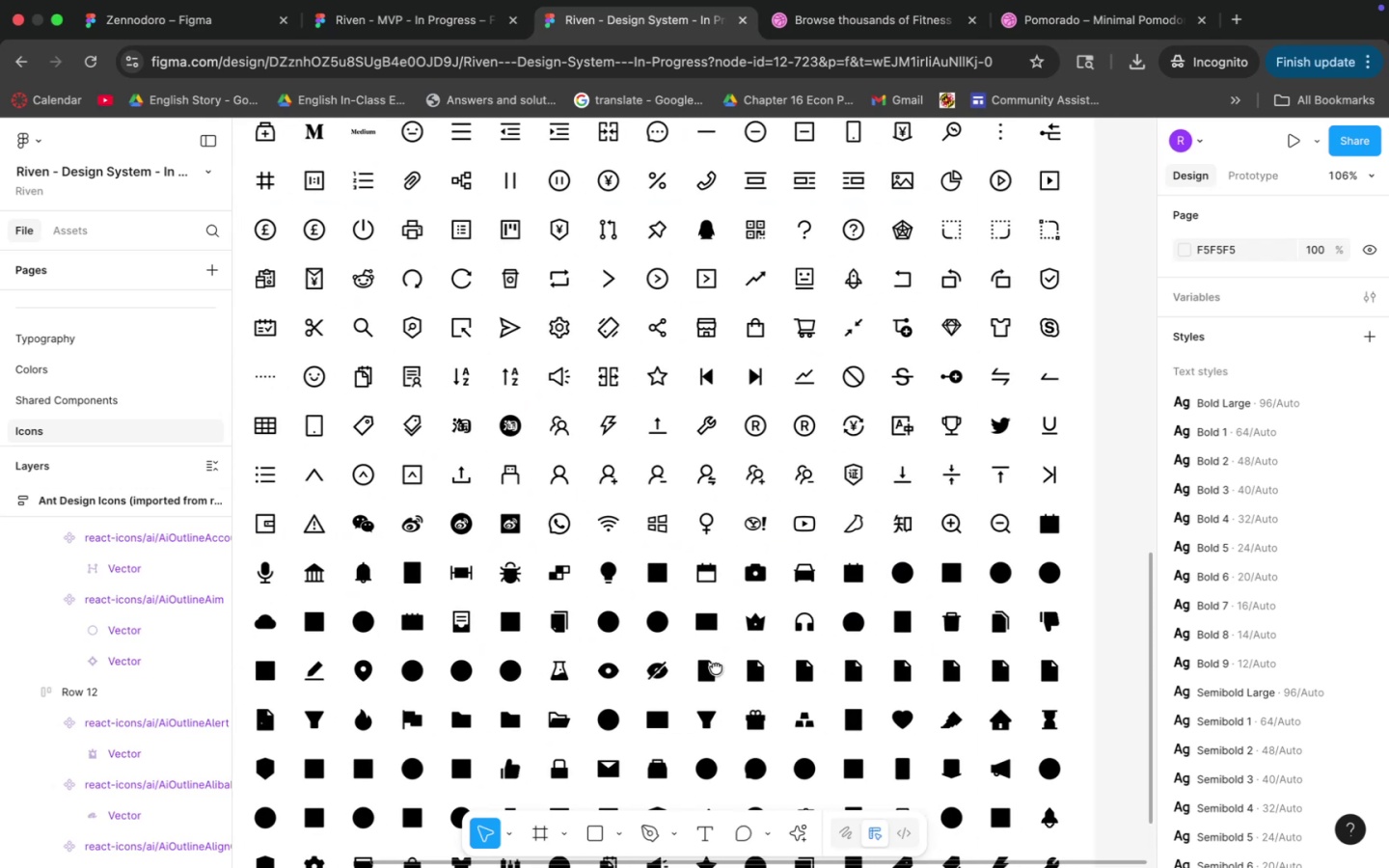 
left_click_drag(start_coordinate=[863, 384], to_coordinate=[732, 667])
 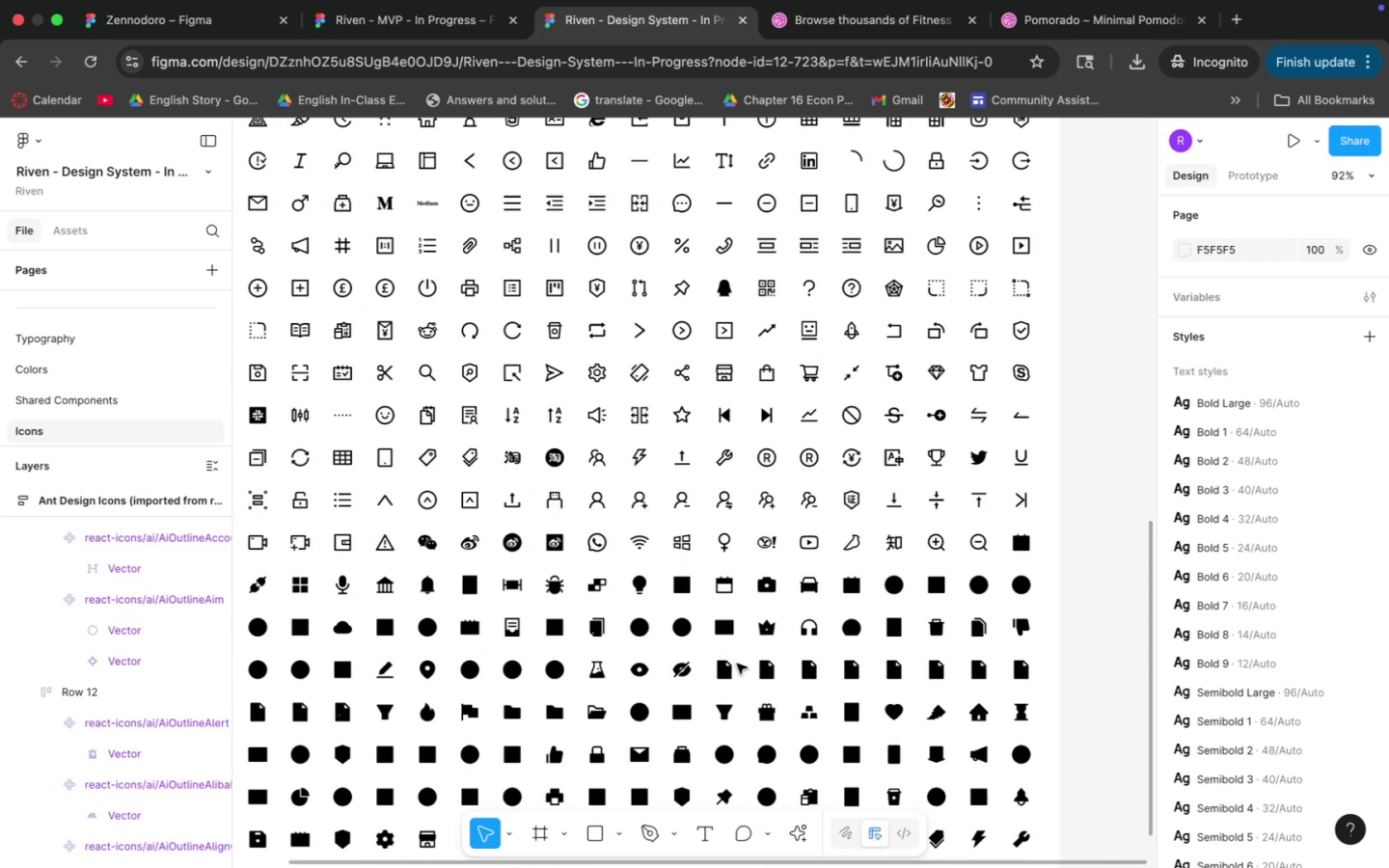 
hold_key(key=Space, duration=0.59)
 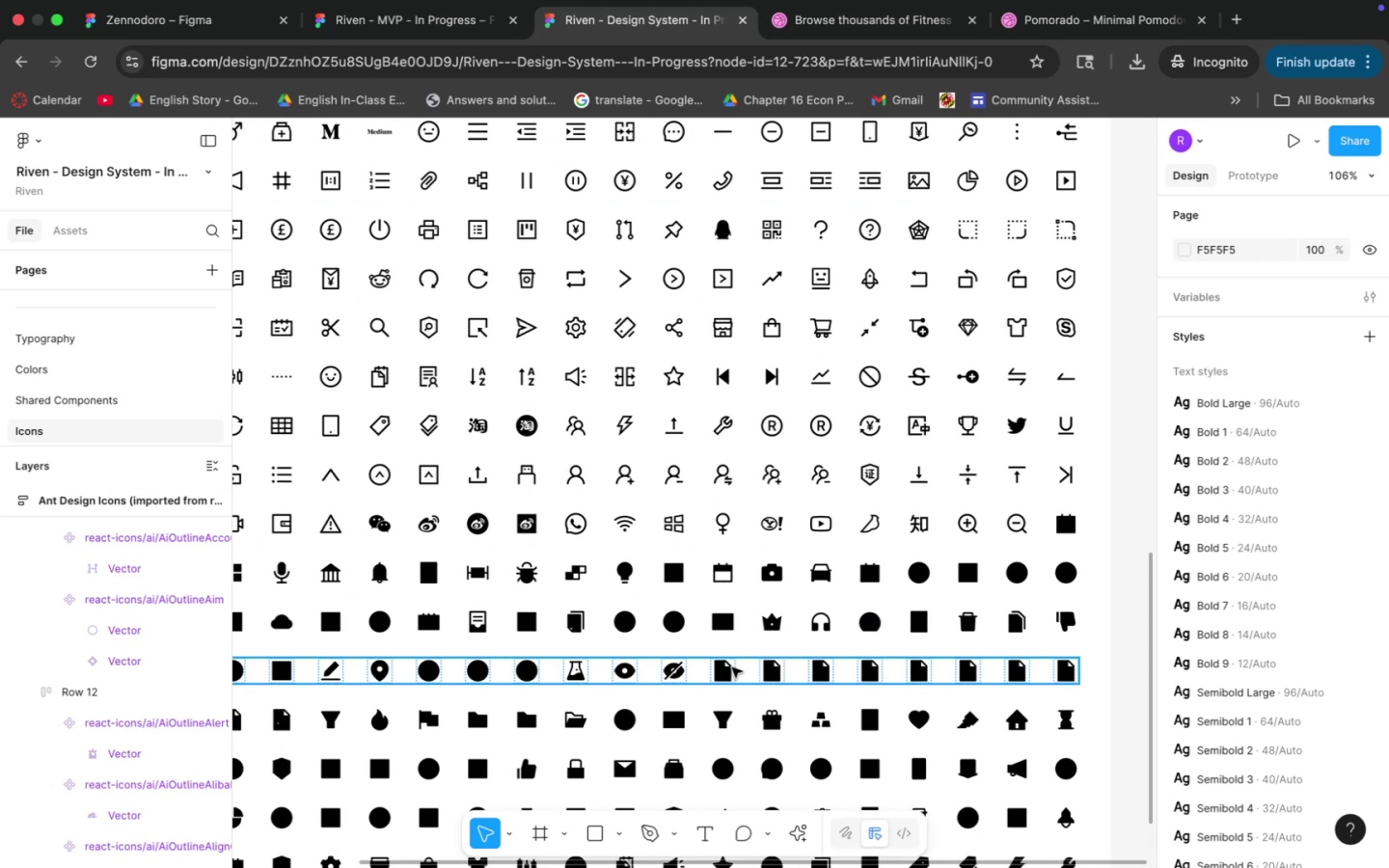 
hold_key(key=CommandLeft, duration=0.84)
scroll: coordinate [737, 664], scroll_direction: down, amount: 5.0
 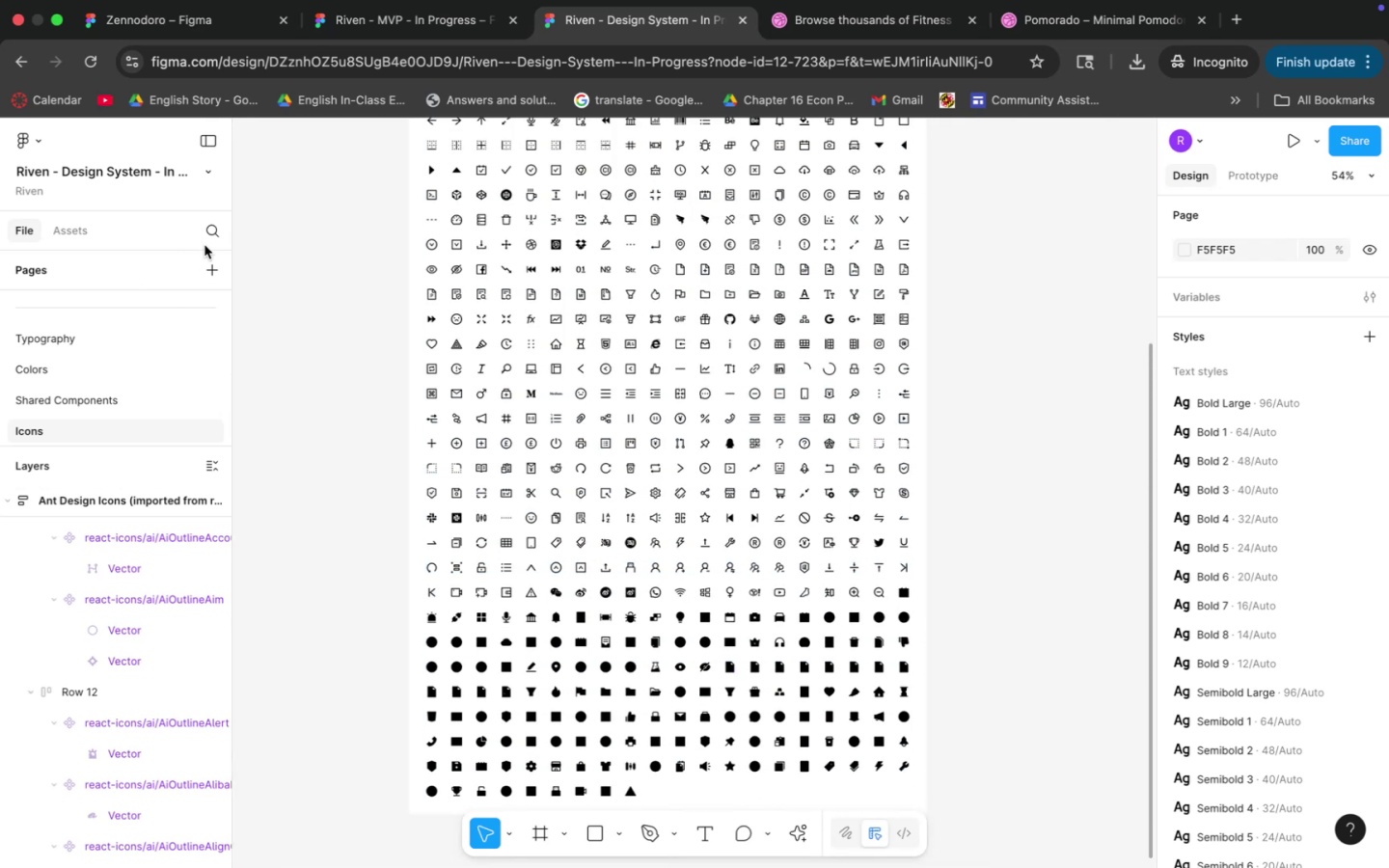 
left_click([209, 227])
 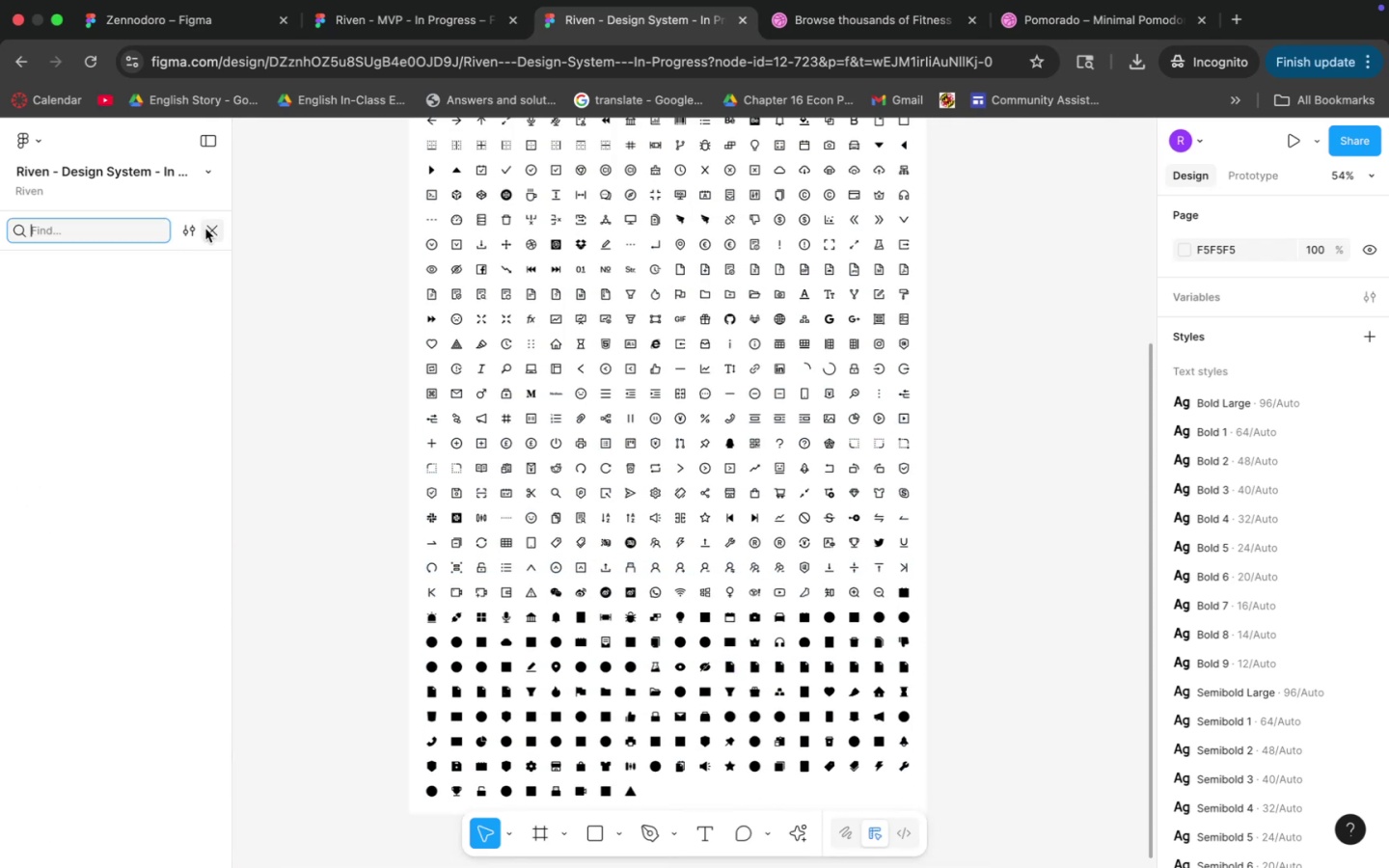 
type(home)
 